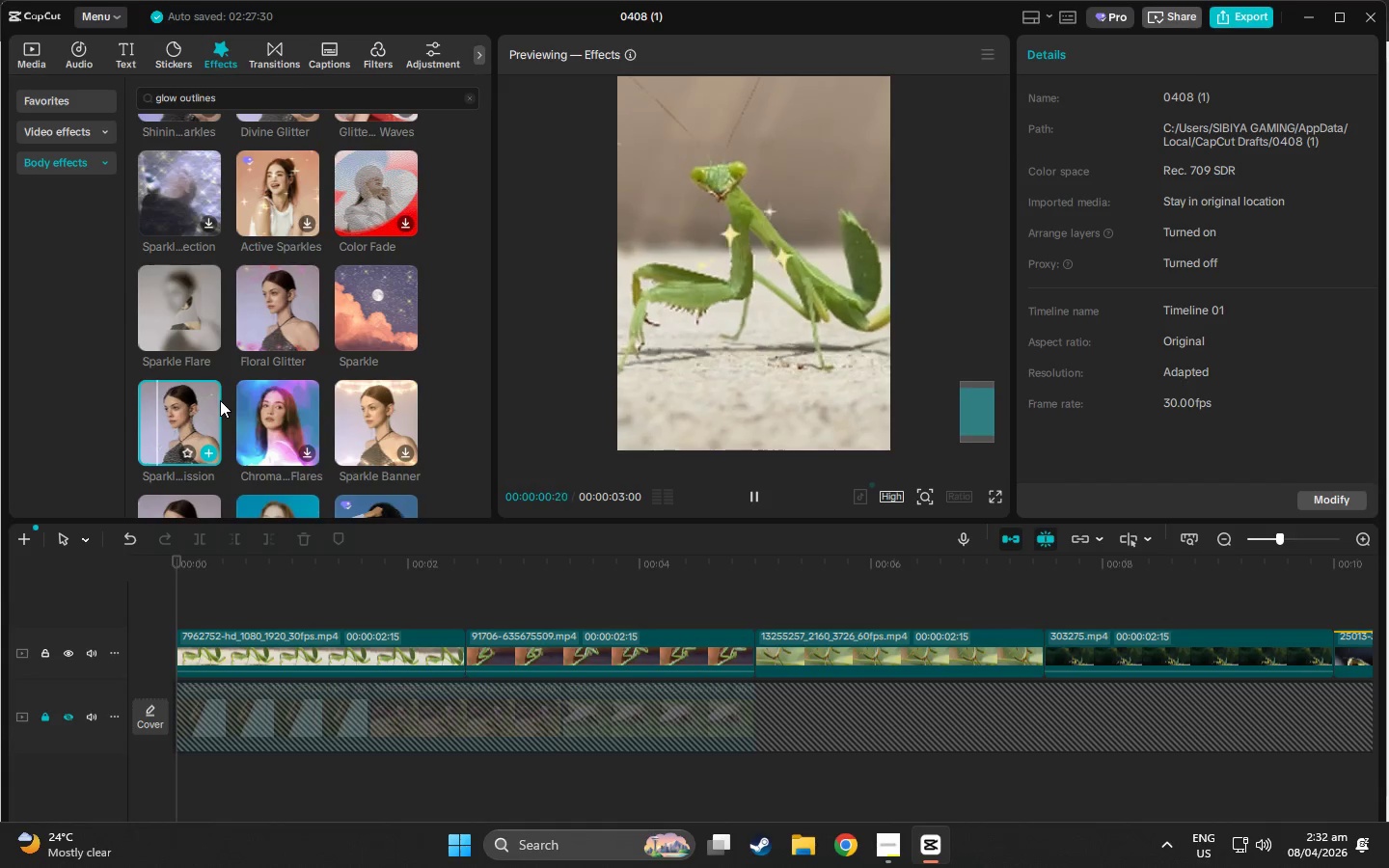 
scroll: coordinate [307, 365], scroll_direction: up, amount: 11.0
 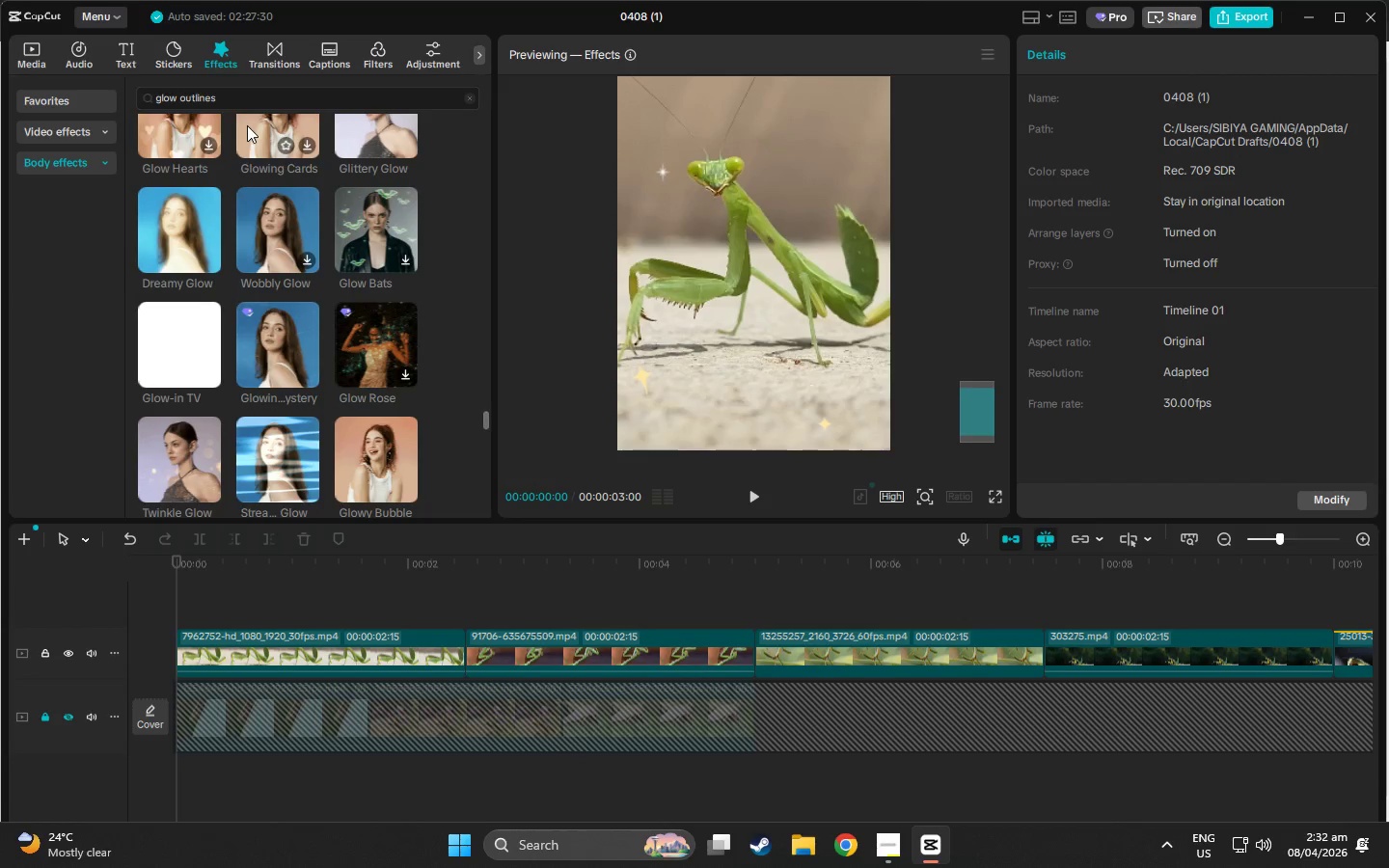 
left_click([234, 102])
 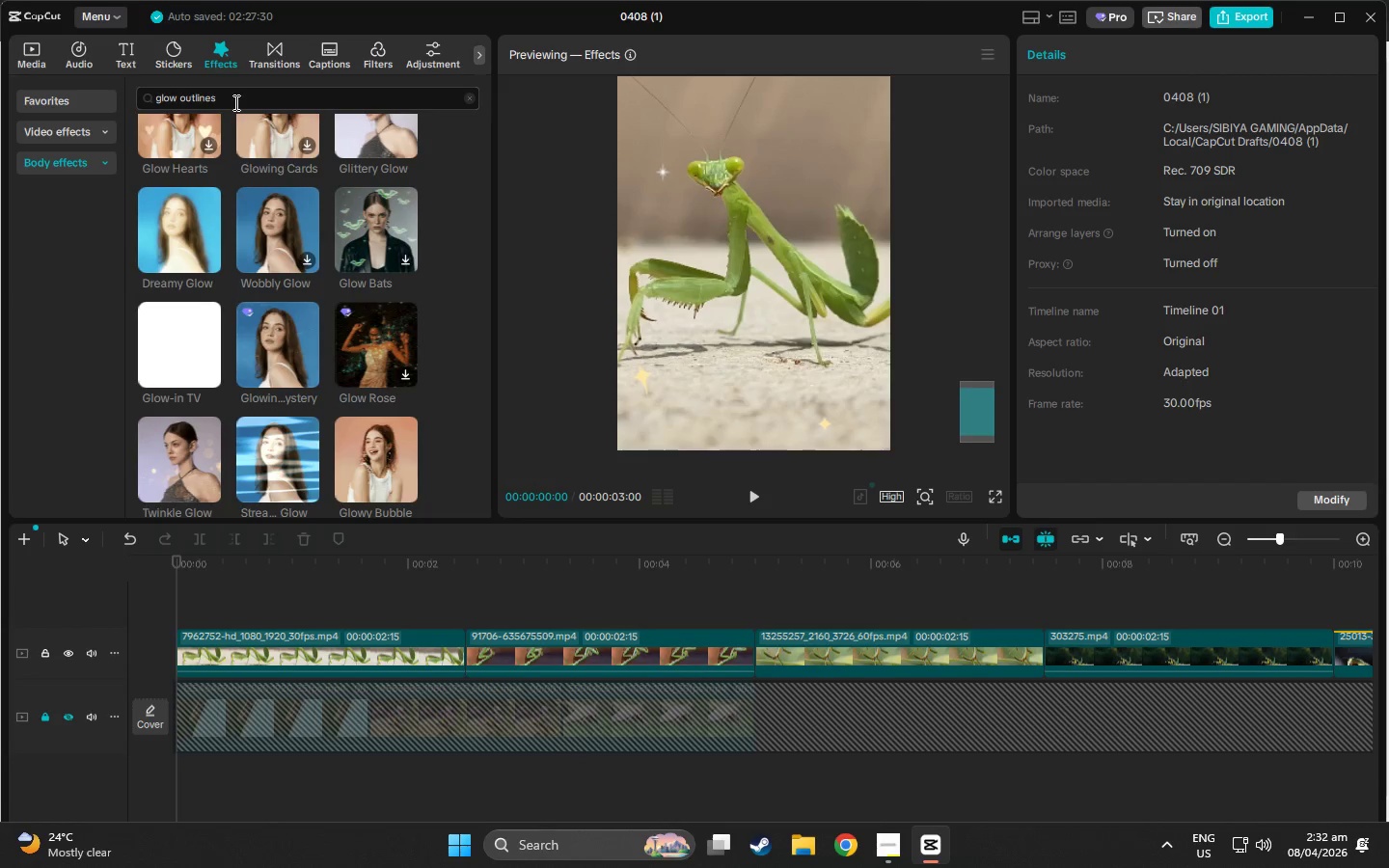 
key(Backspace)
 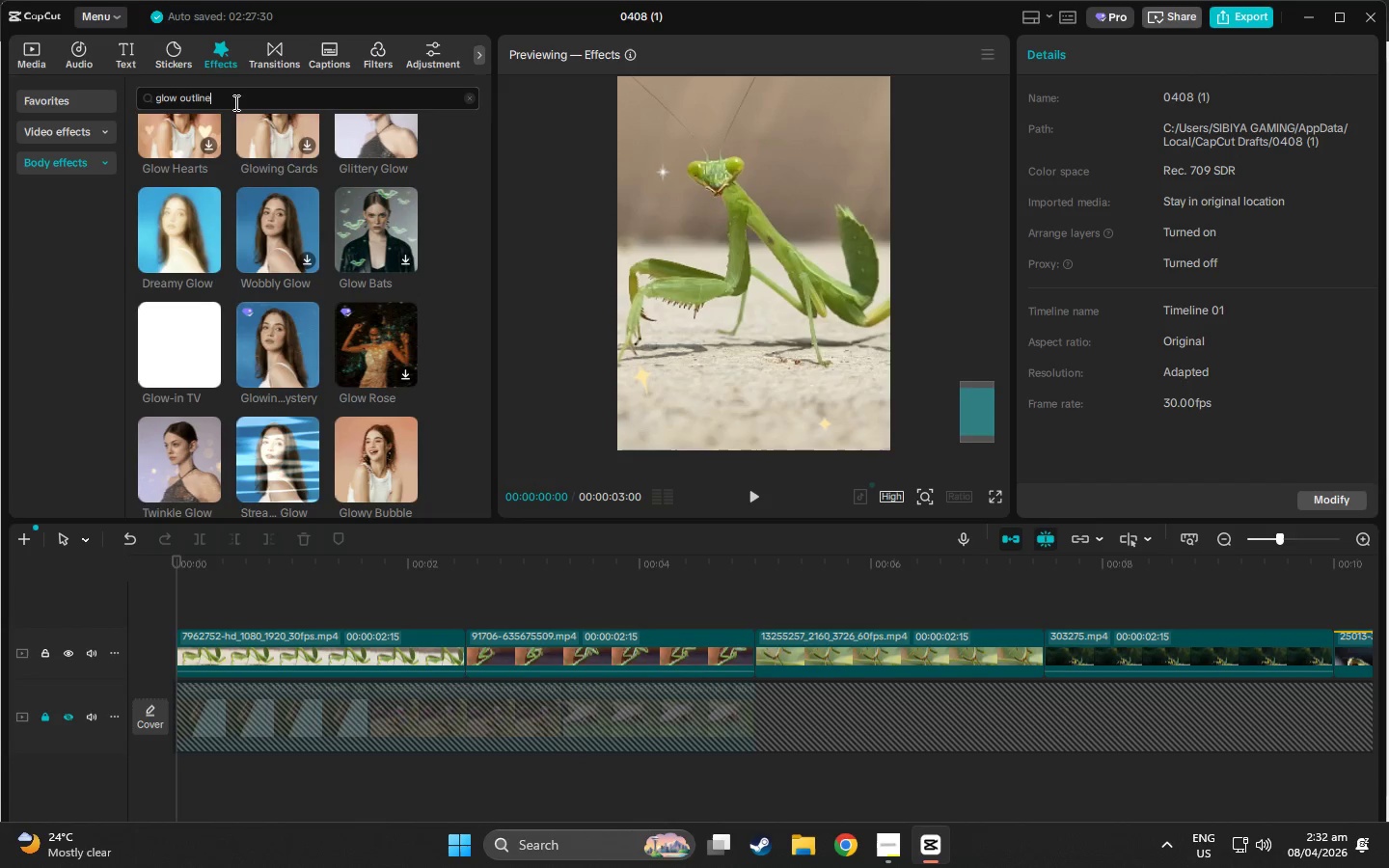 
key(Backspace)
 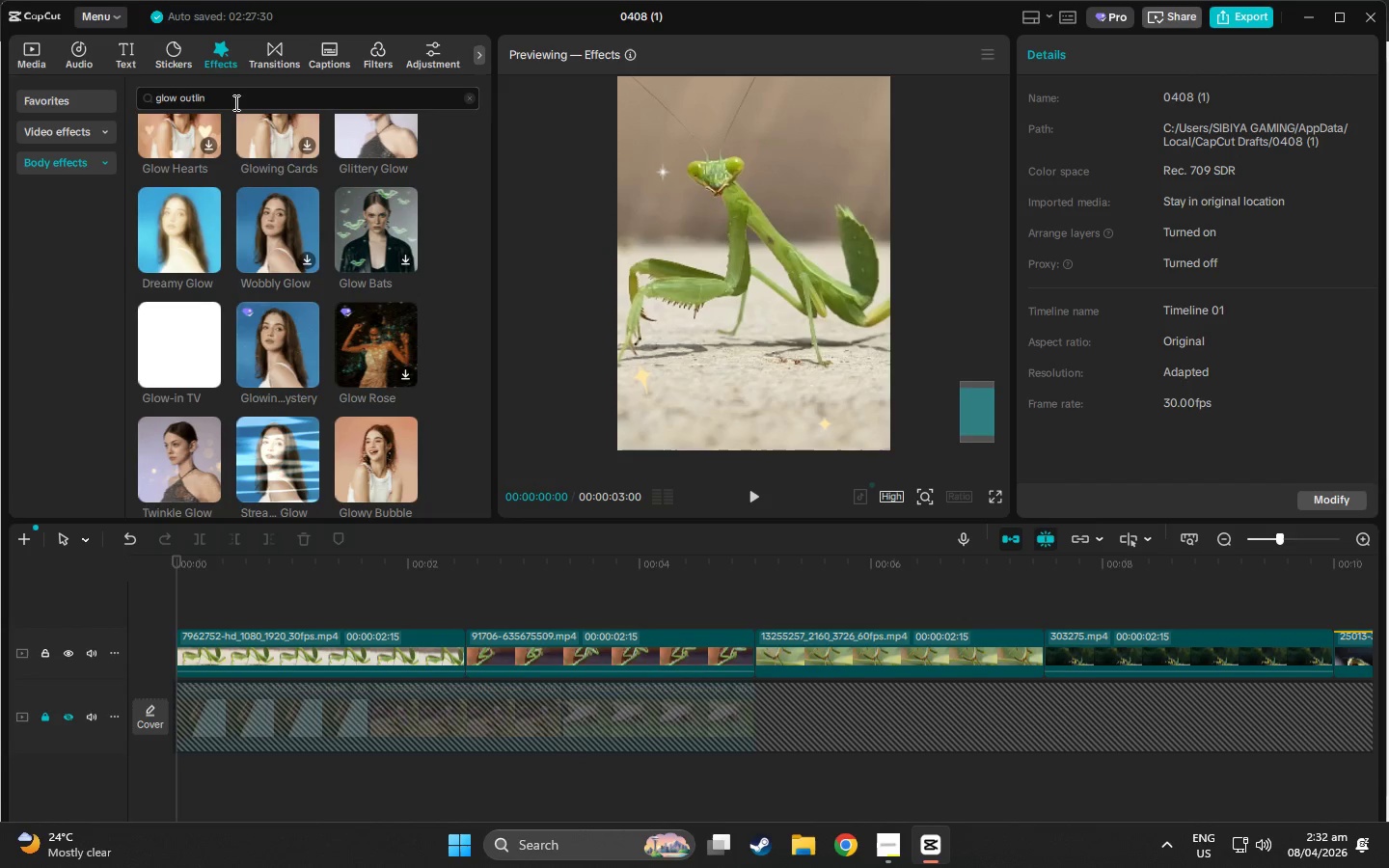 
key(Backspace)
 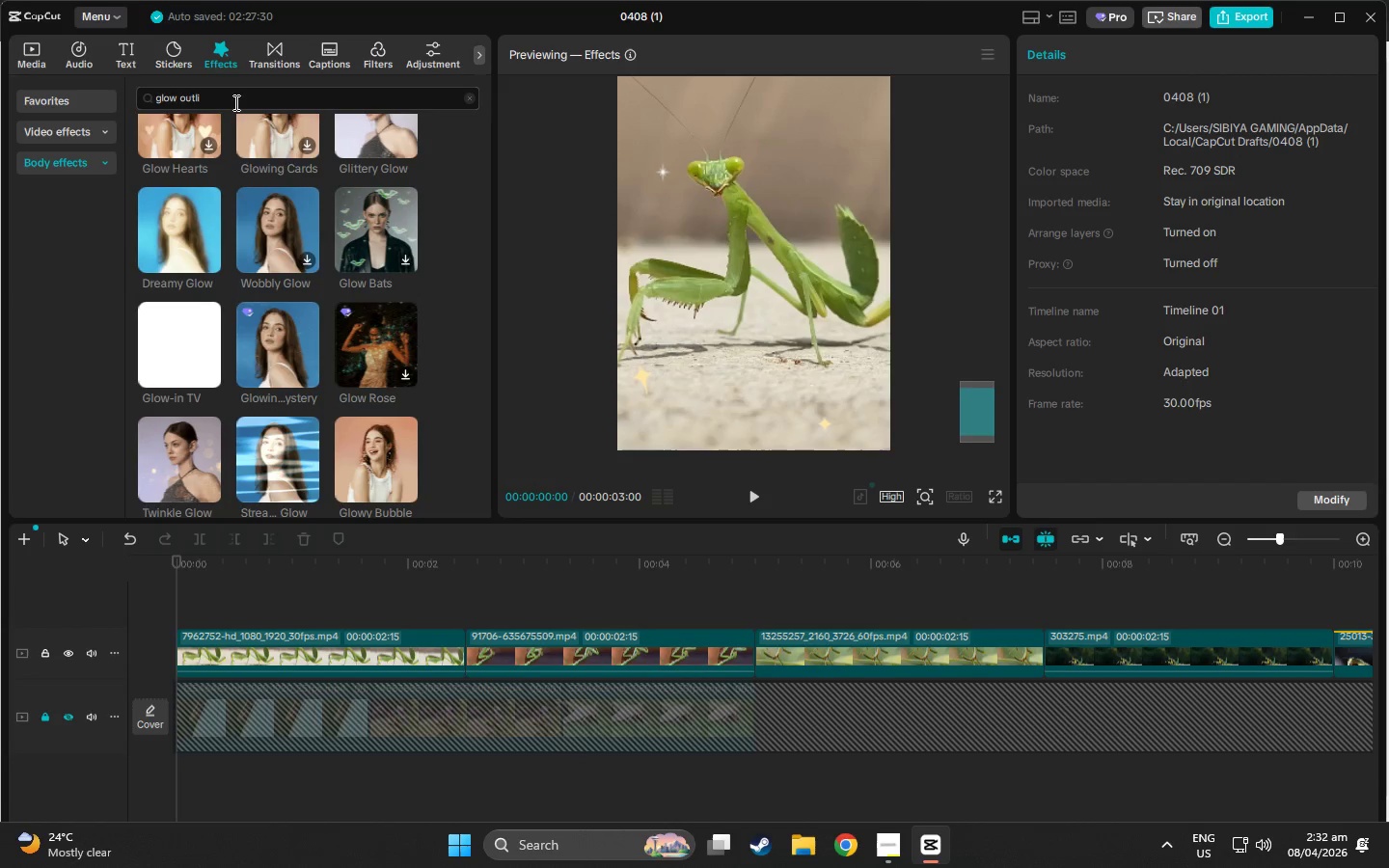 
key(Backspace)
 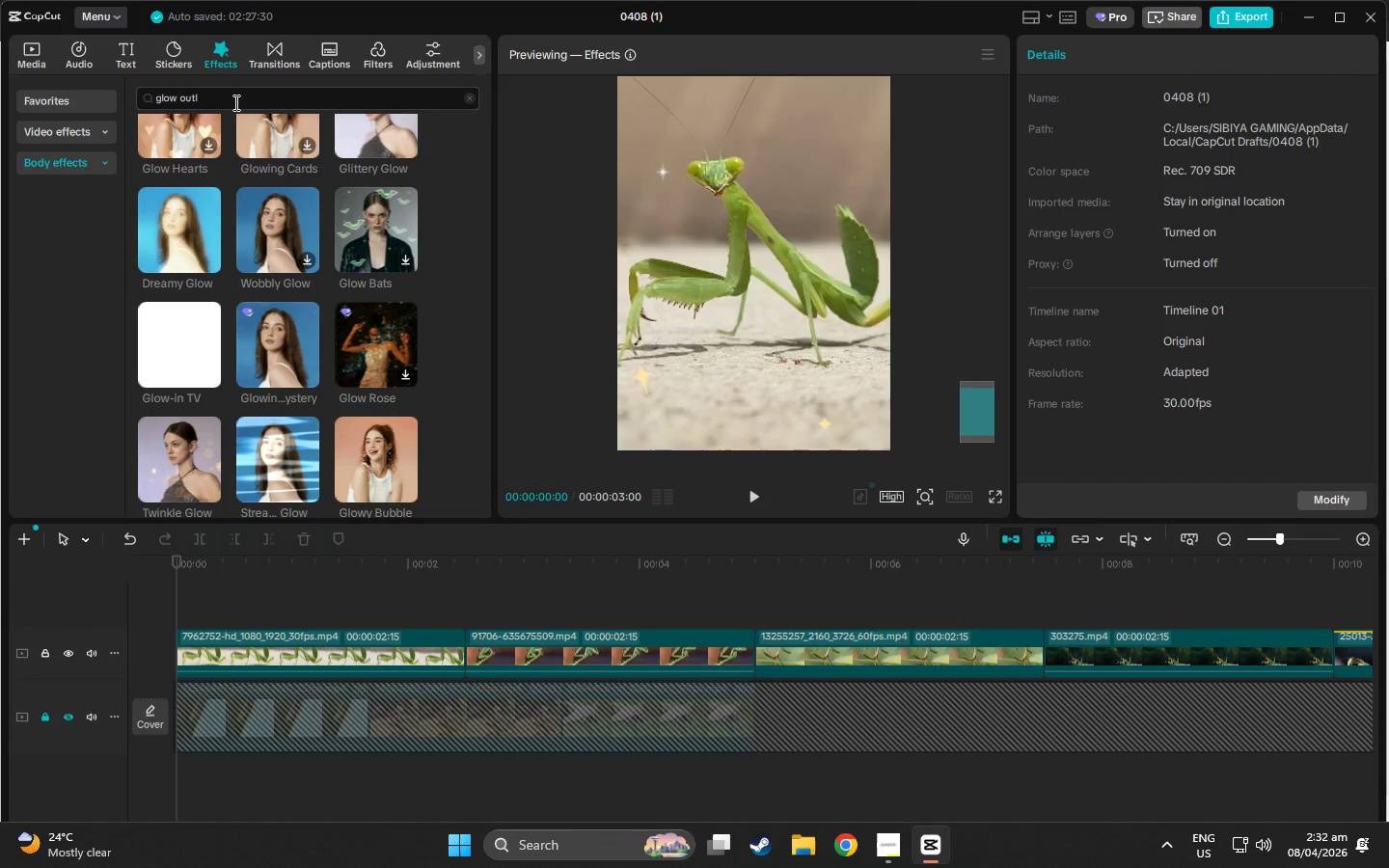 
key(Backspace)
 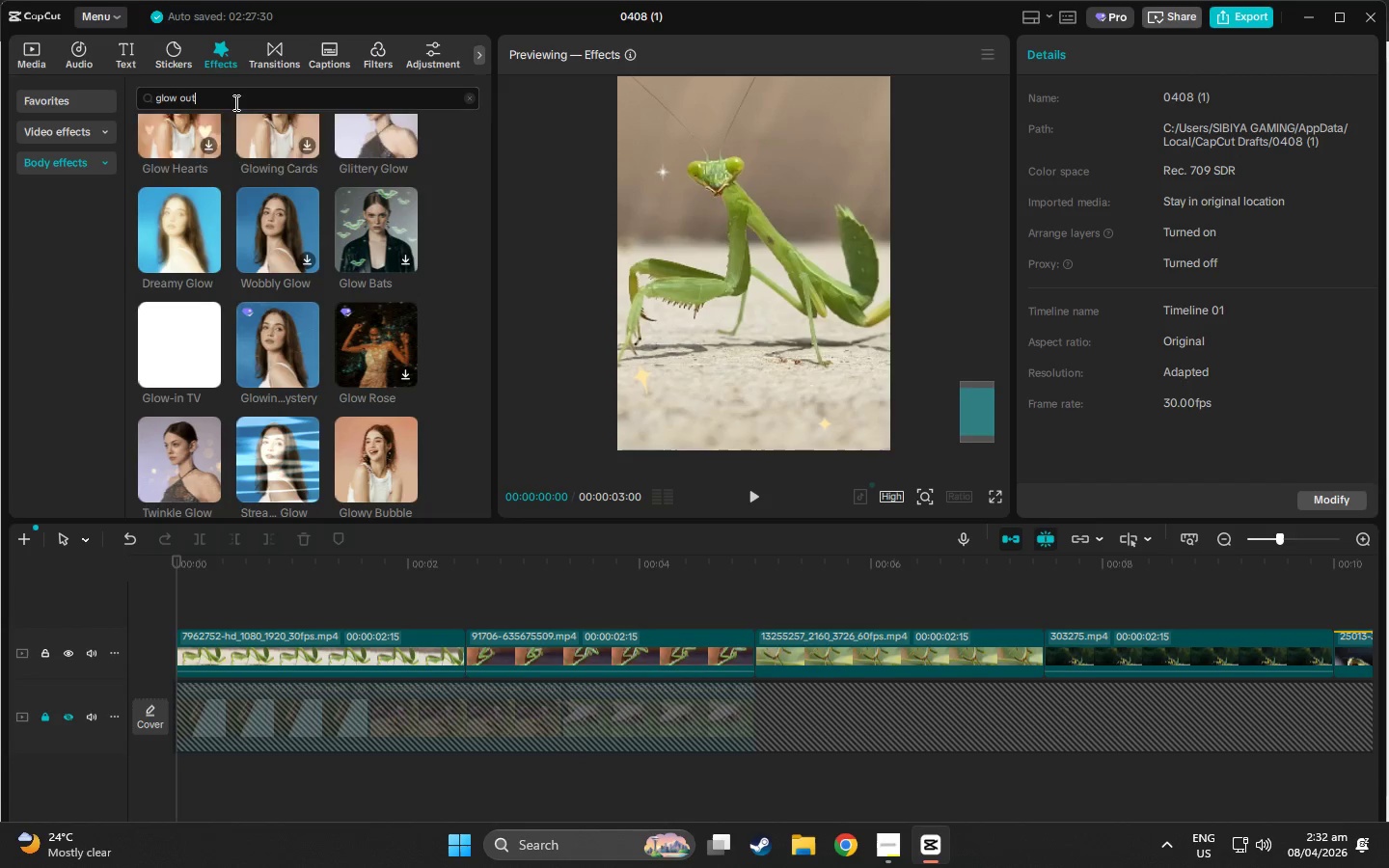 
key(Backspace)
 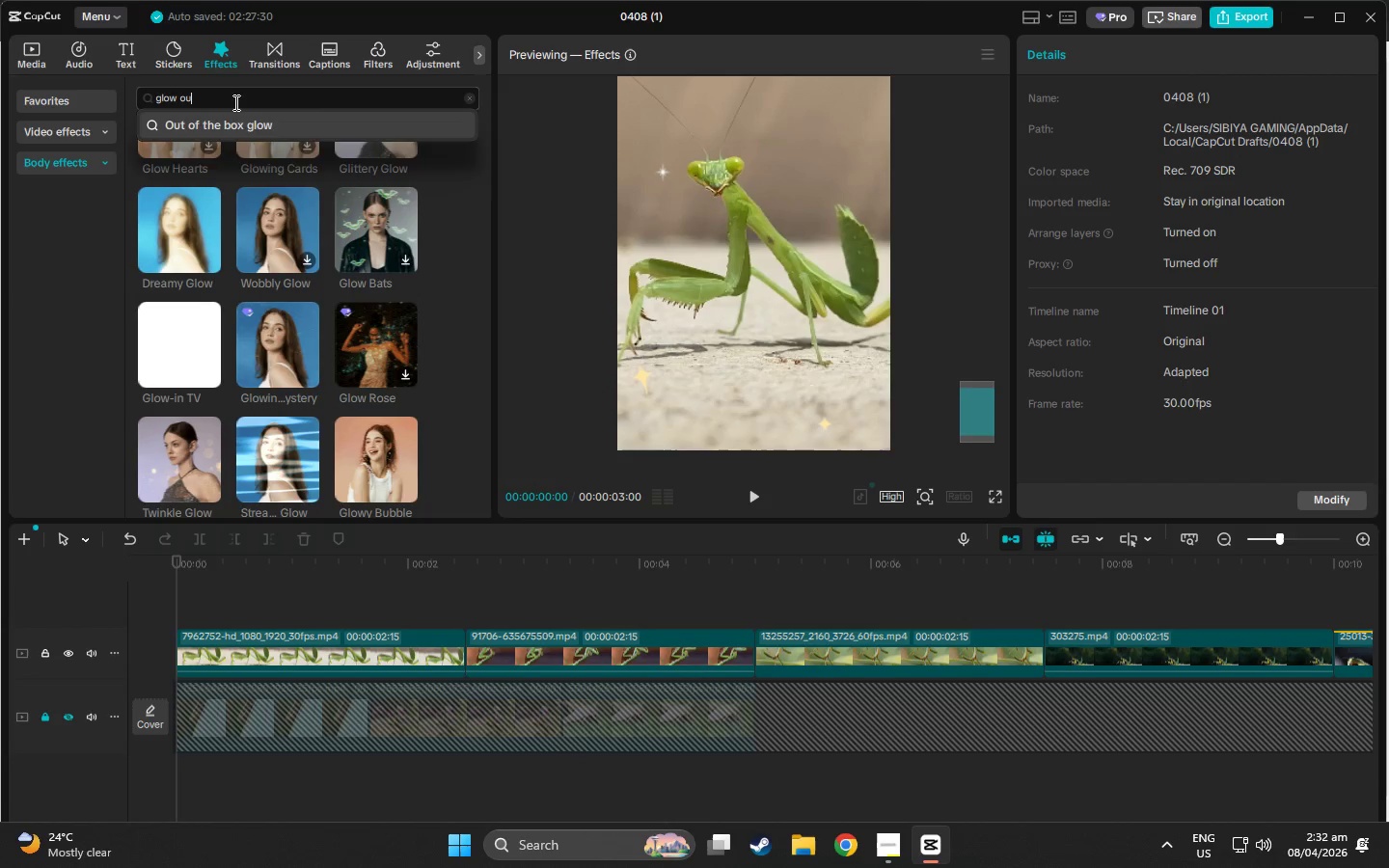 
key(Backspace)
 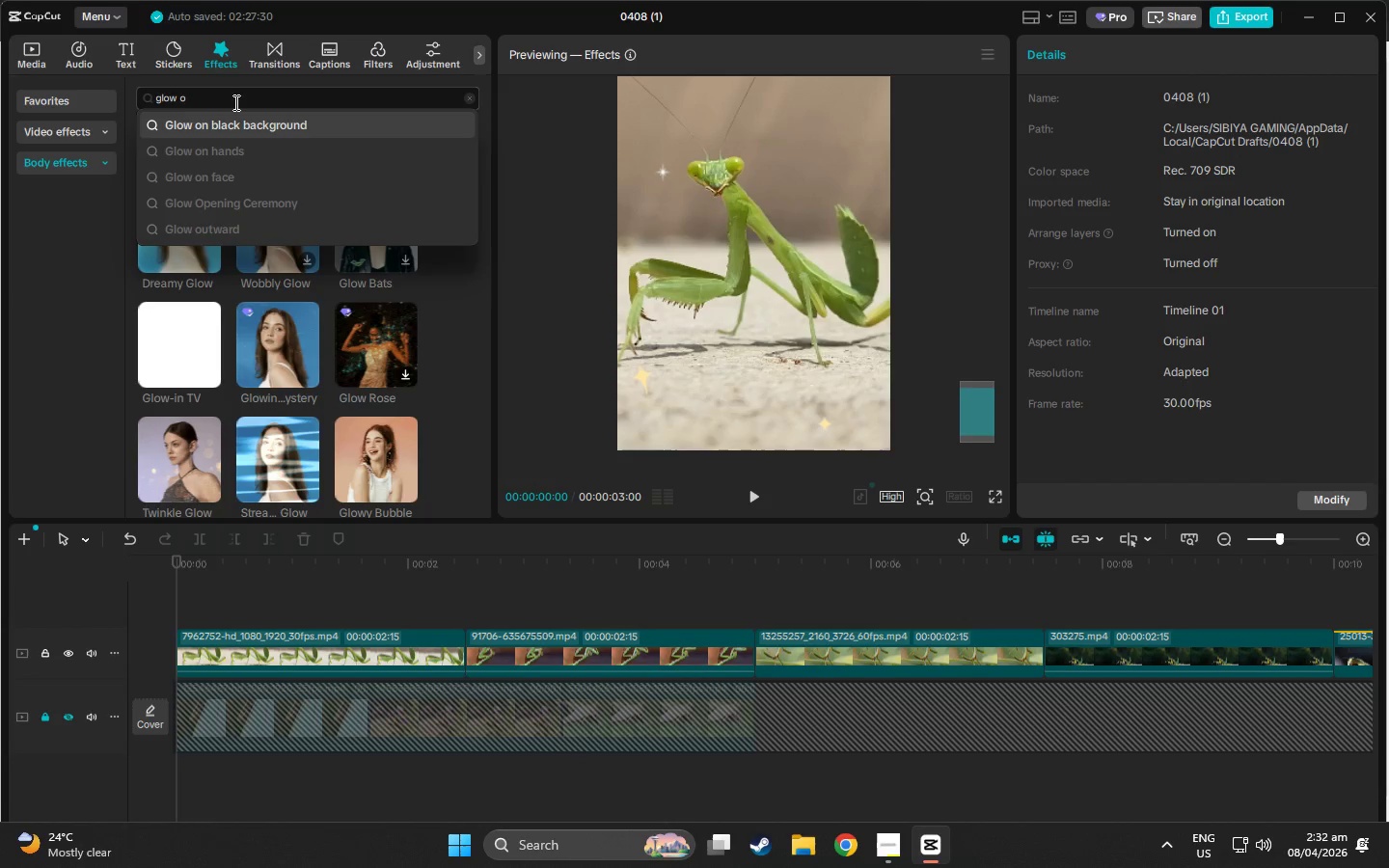 
key(Backspace)
 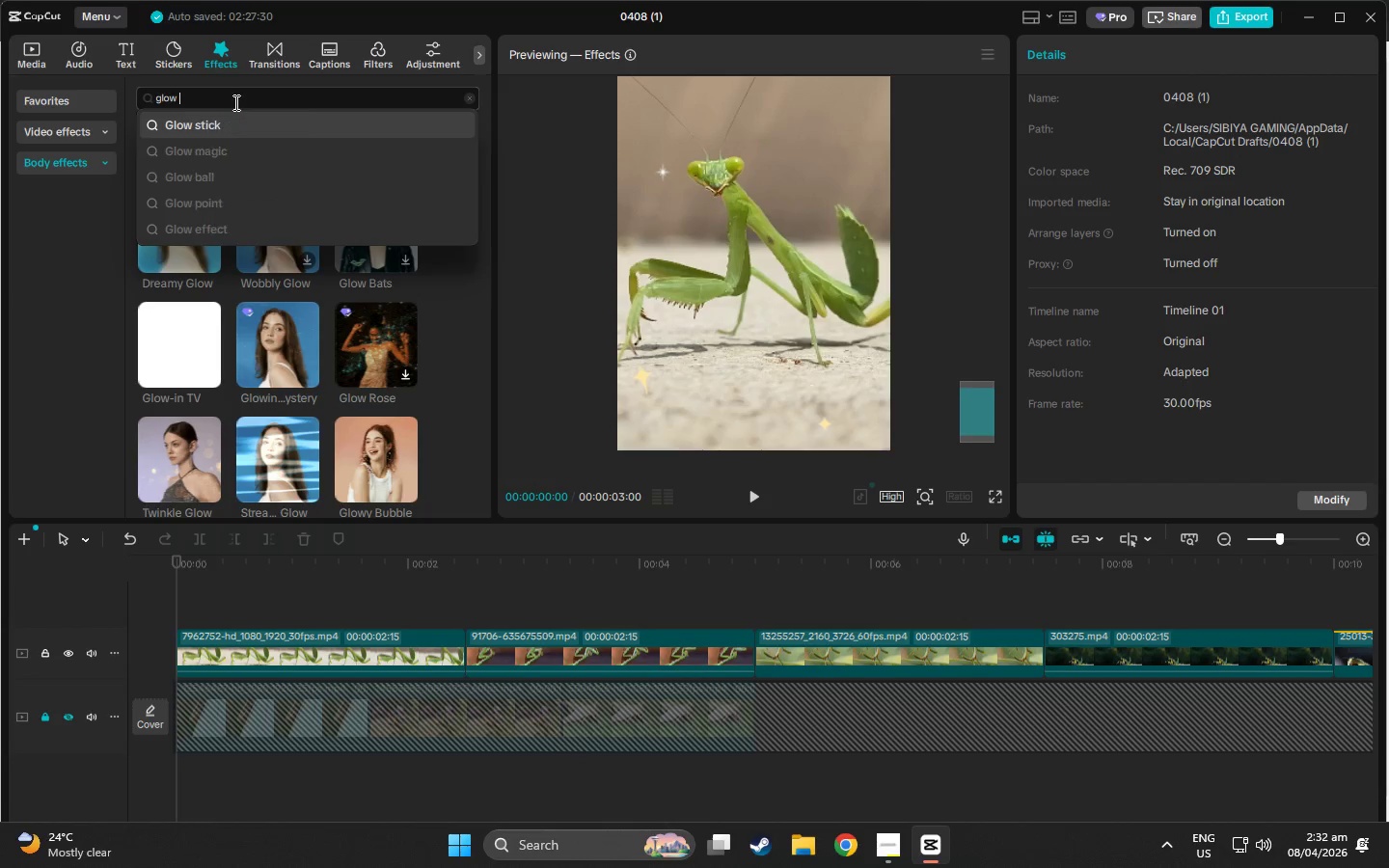 
key(Backspace)
 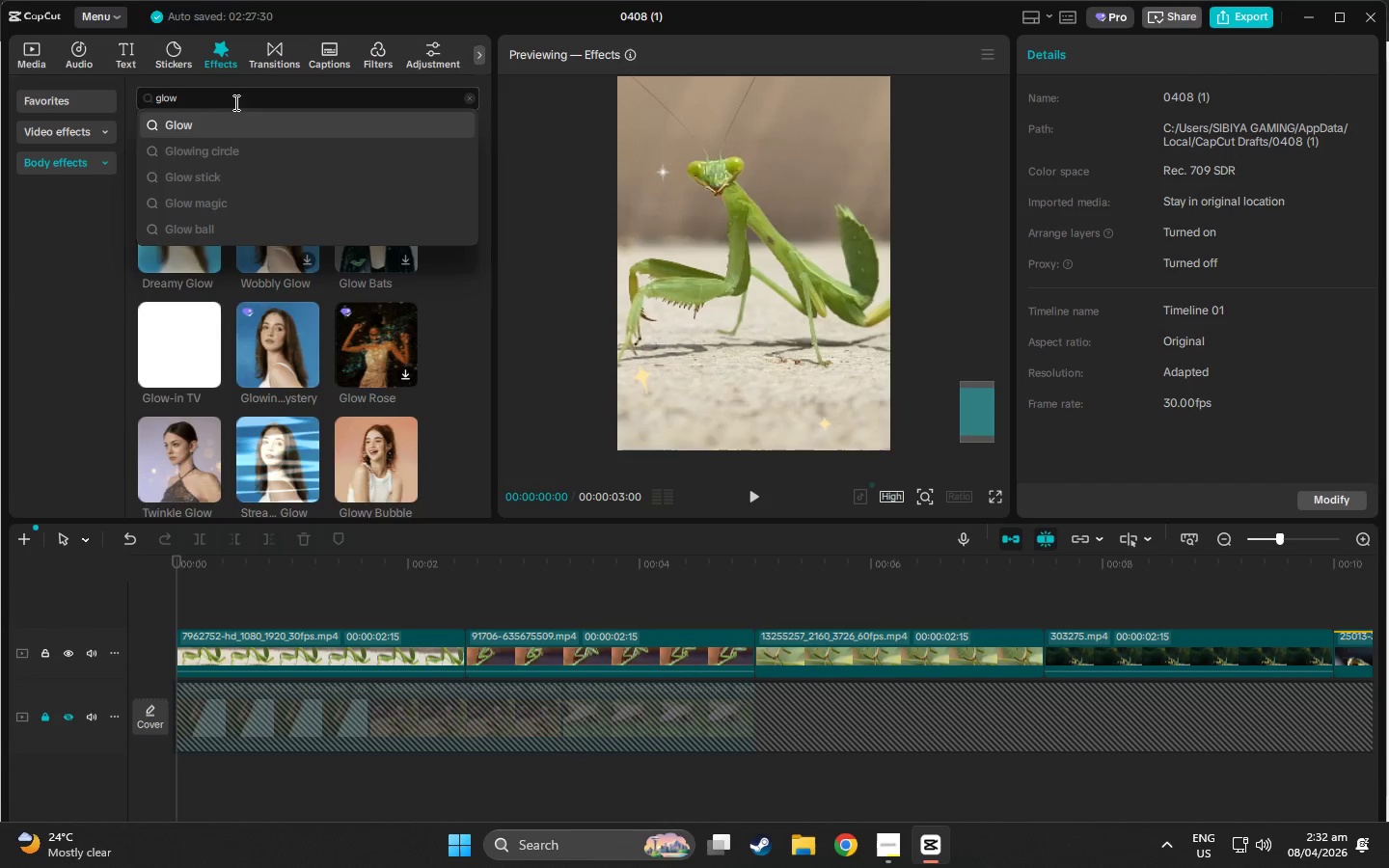 
key(Enter)
 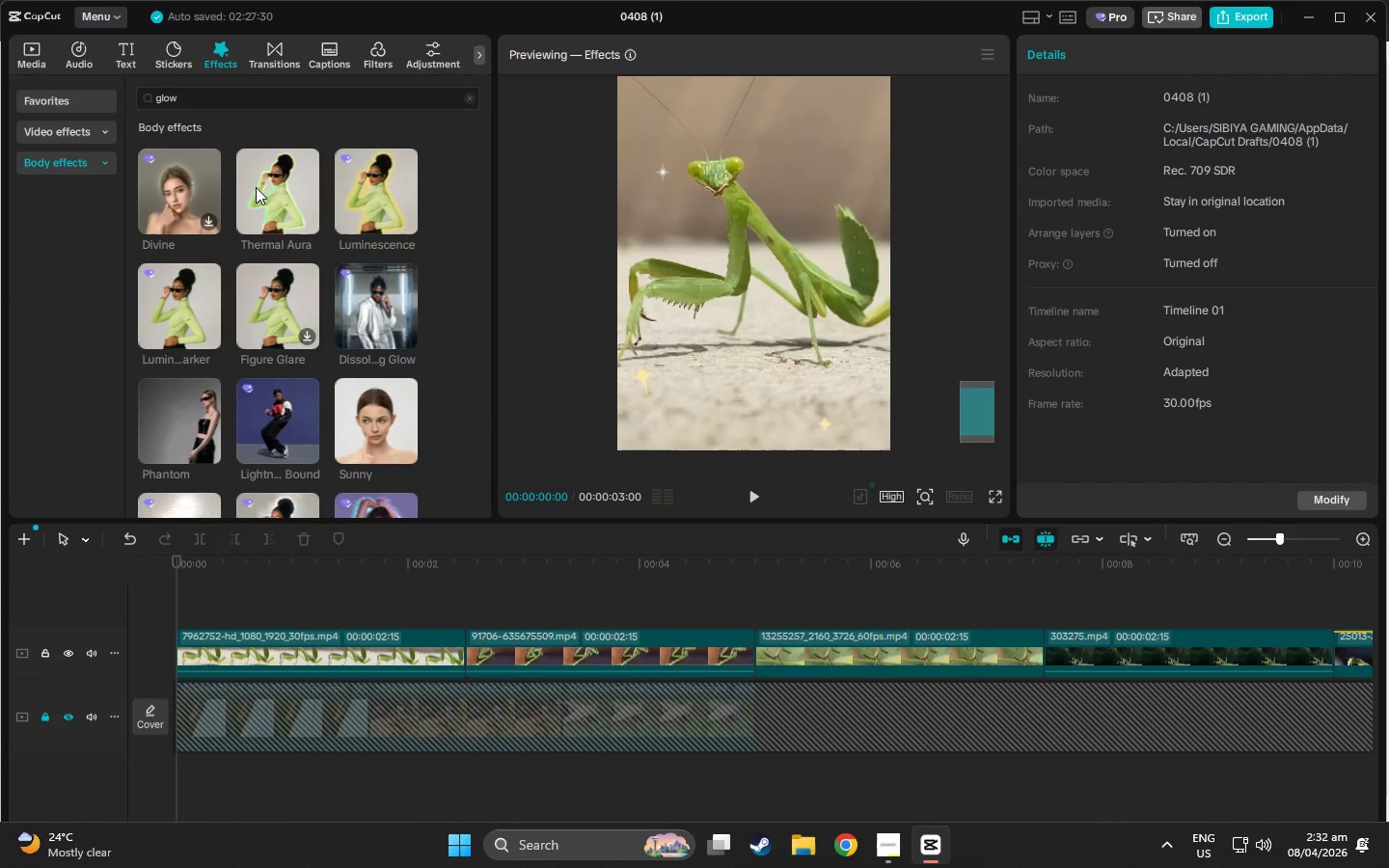 
left_click([265, 187])
 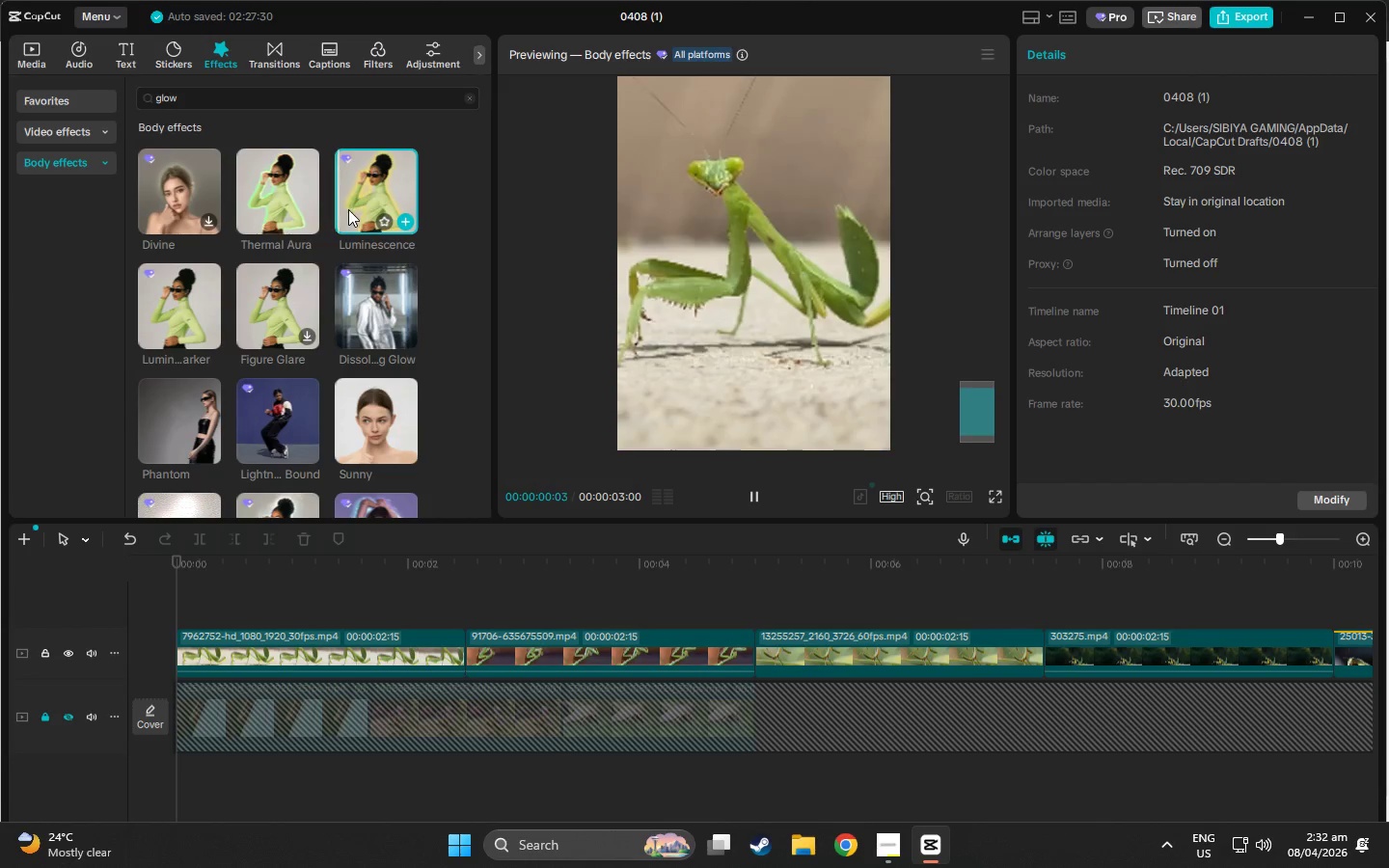 
left_click([184, 285])
 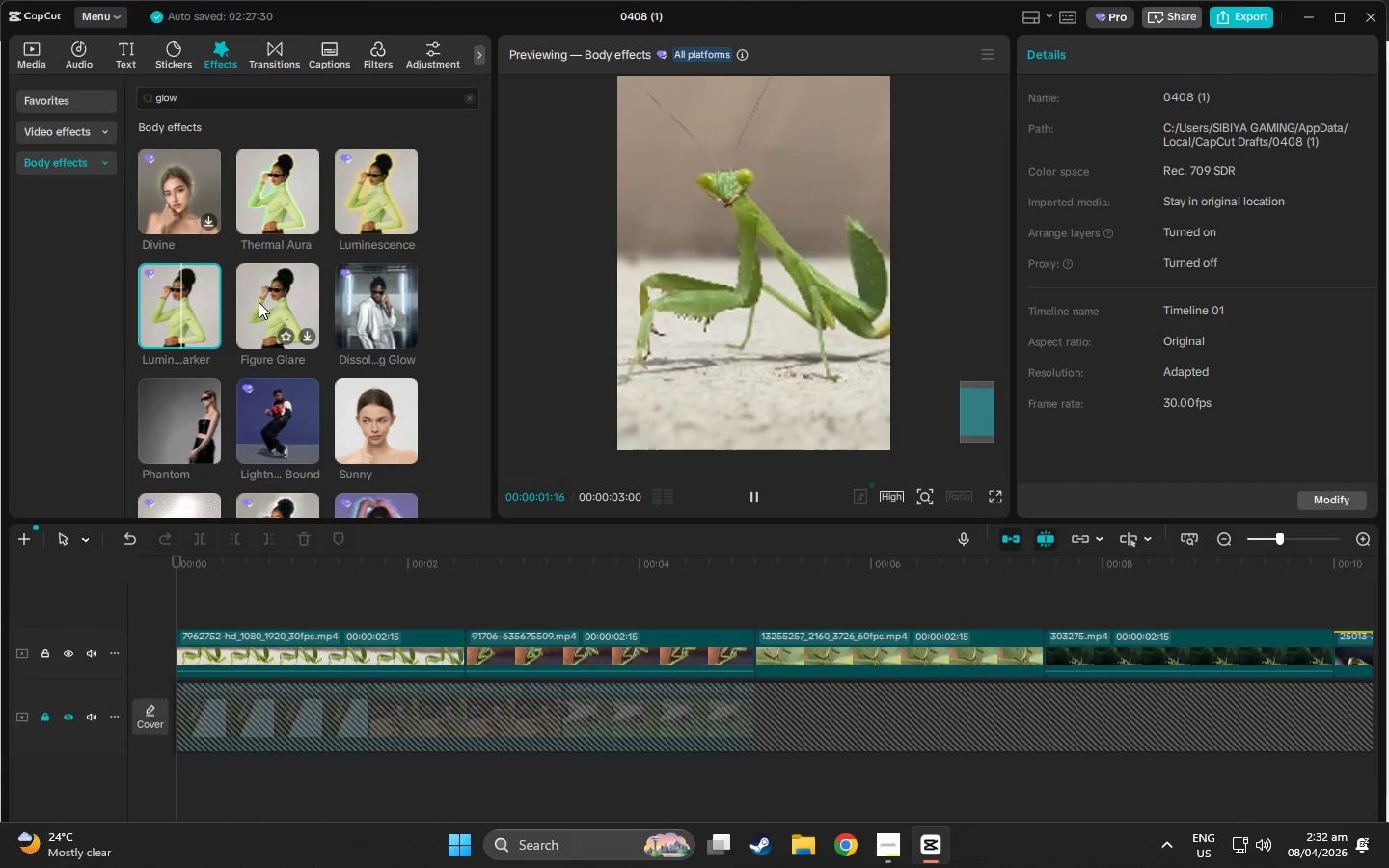 
left_click([259, 302])
 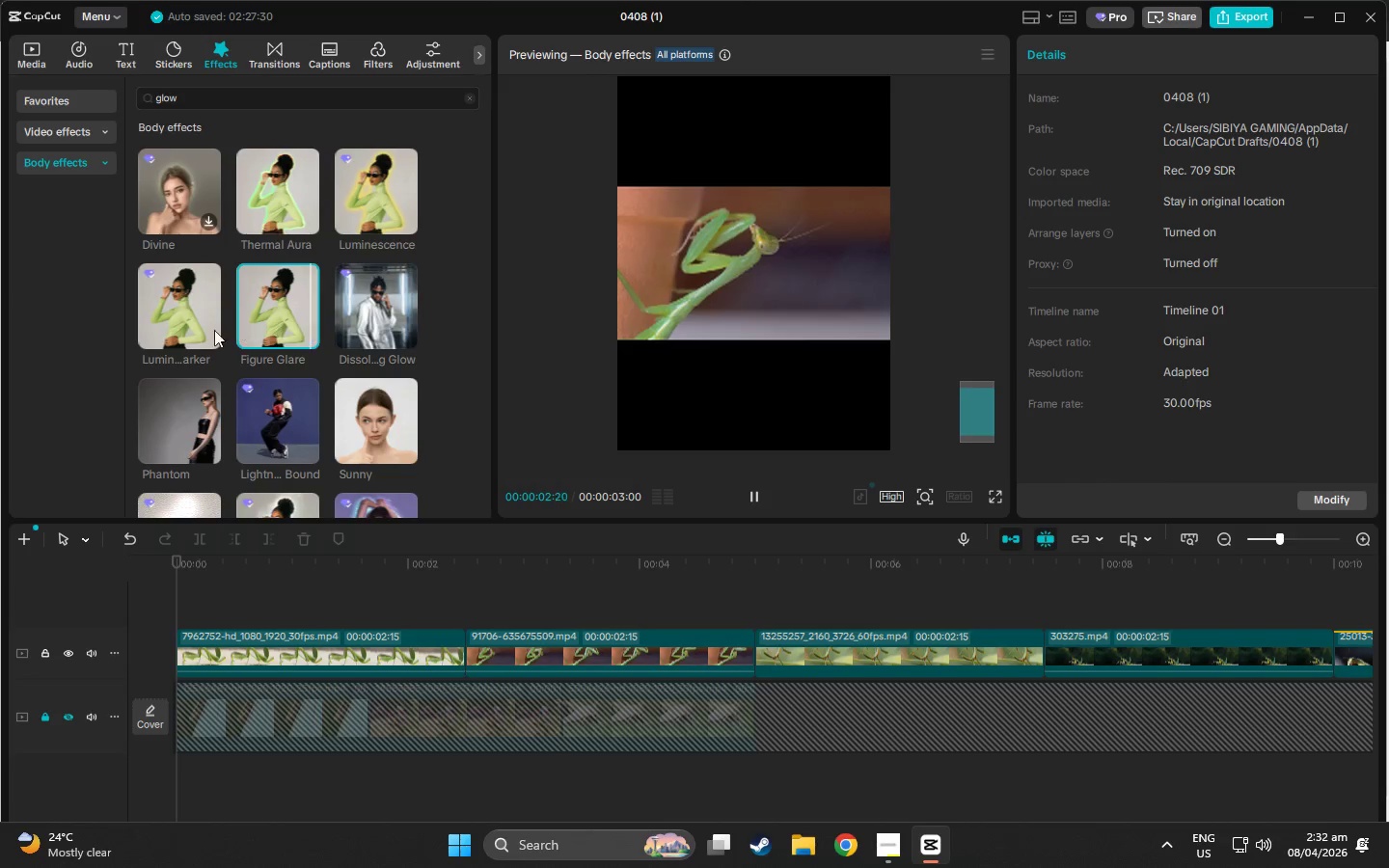 
left_click_drag(start_coordinate=[185, 393], to_coordinate=[177, 617])
 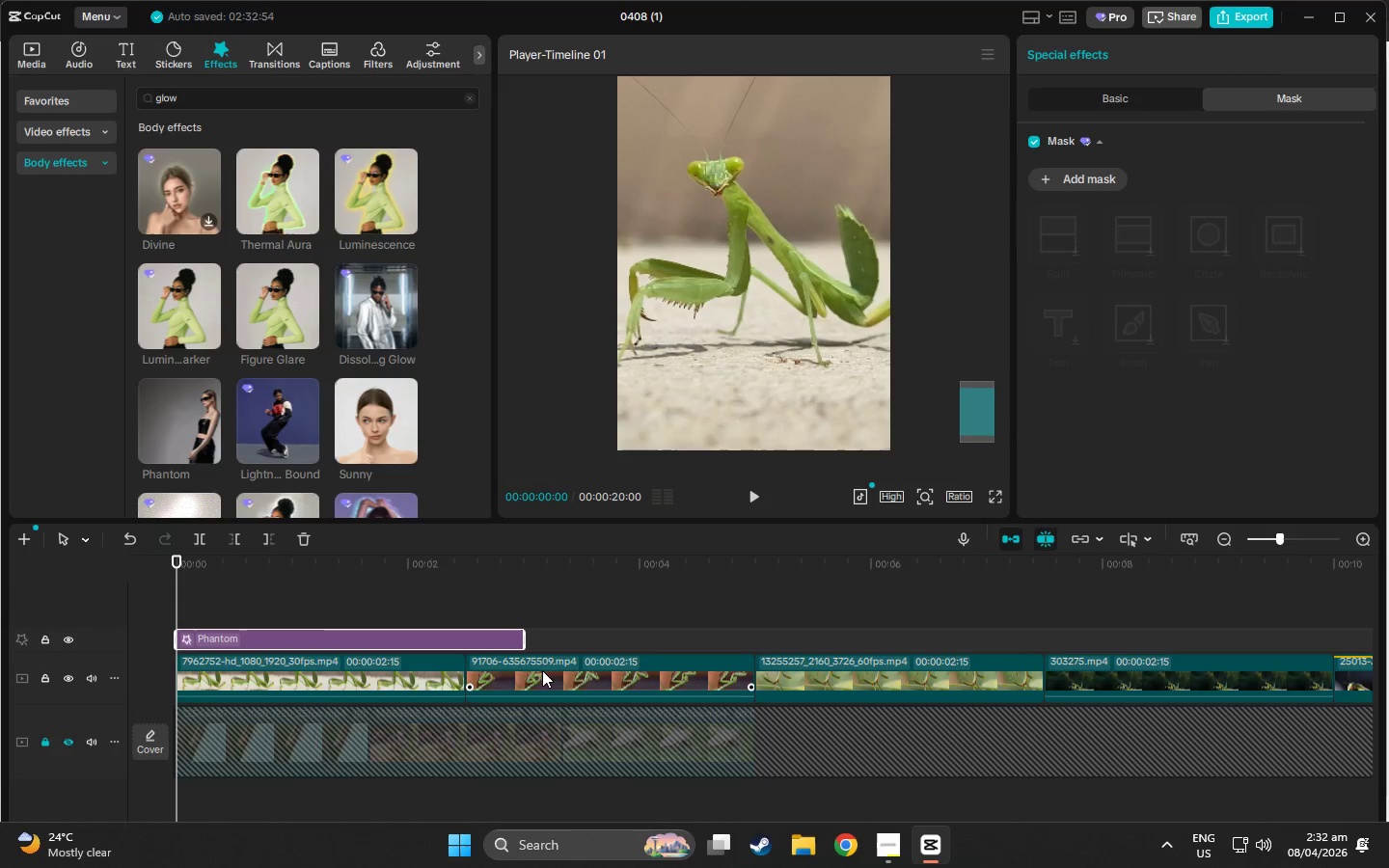 
left_click_drag(start_coordinate=[526, 644], to_coordinate=[471, 642])
 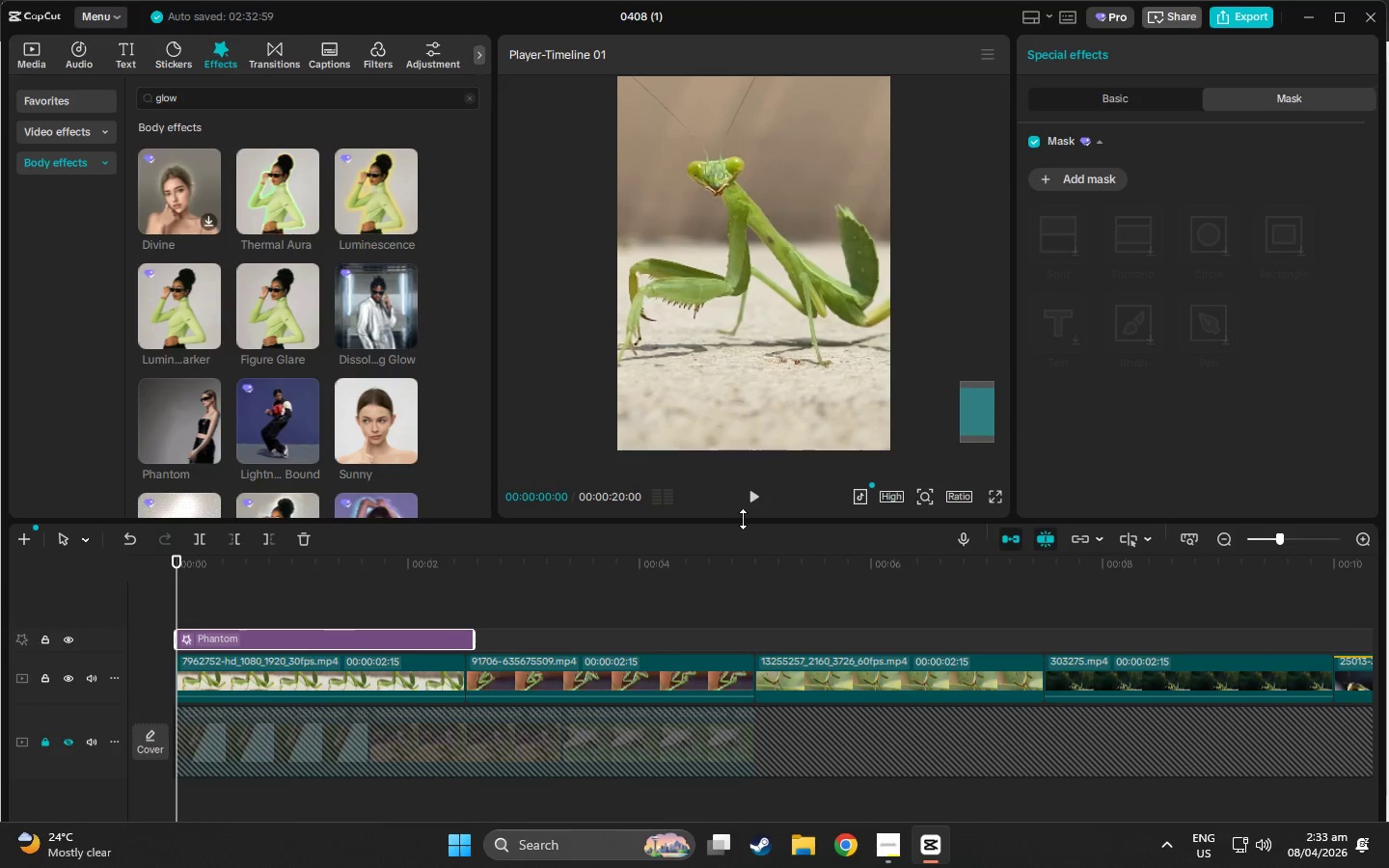 
left_click([751, 501])
 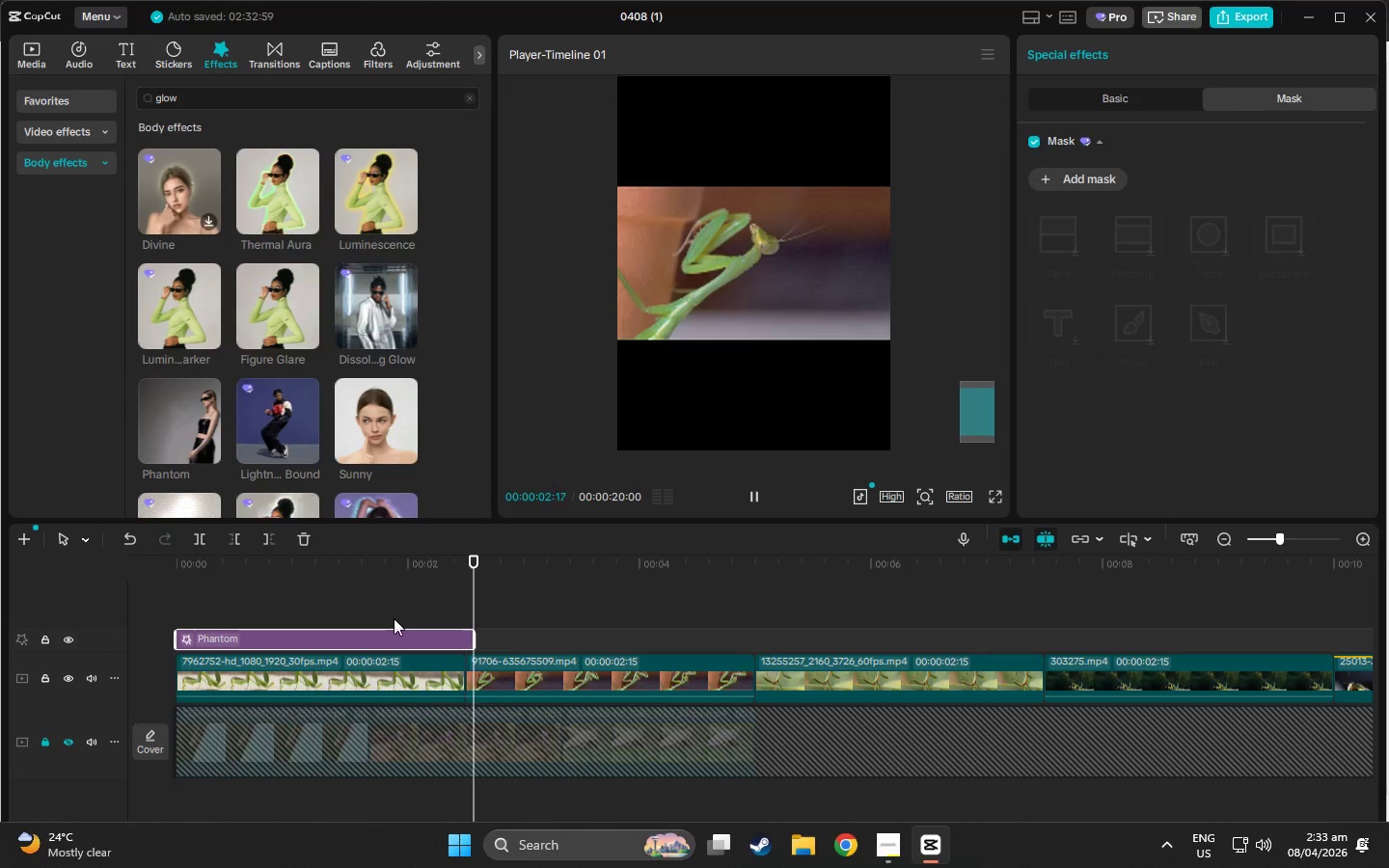 
left_click_drag(start_coordinate=[413, 631], to_coordinate=[639, 630])
 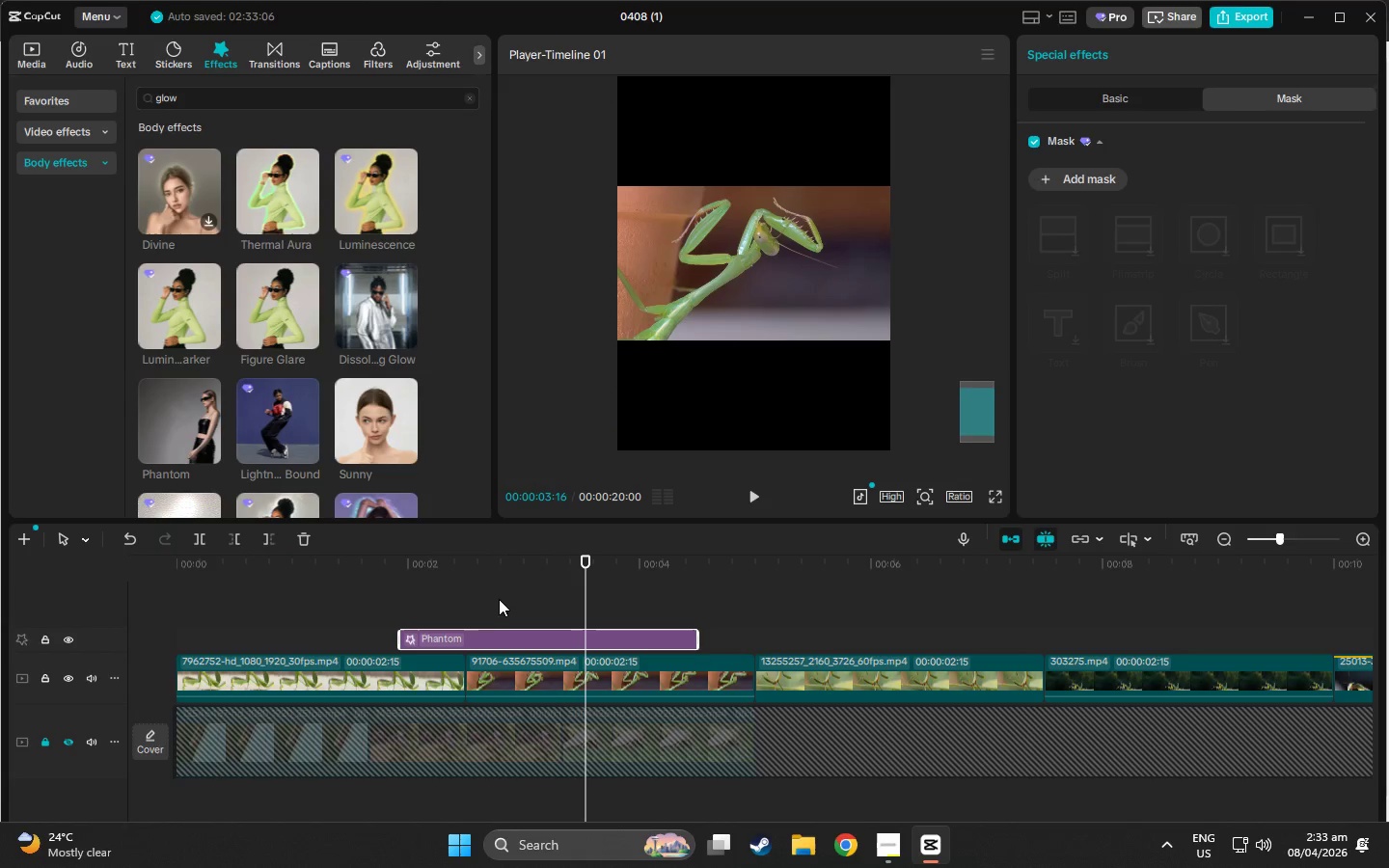 
left_click([499, 583])
 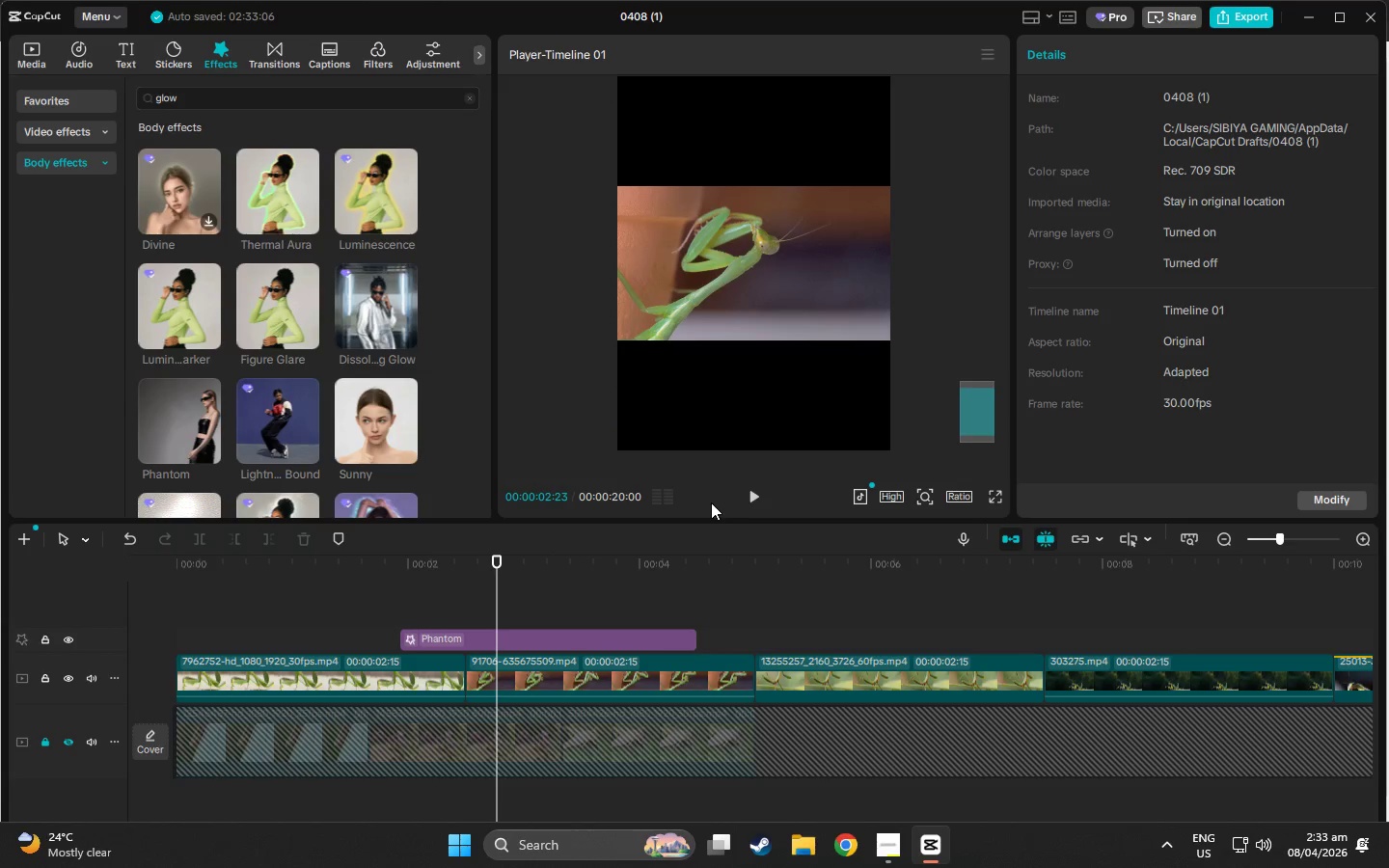 
left_click([747, 502])
 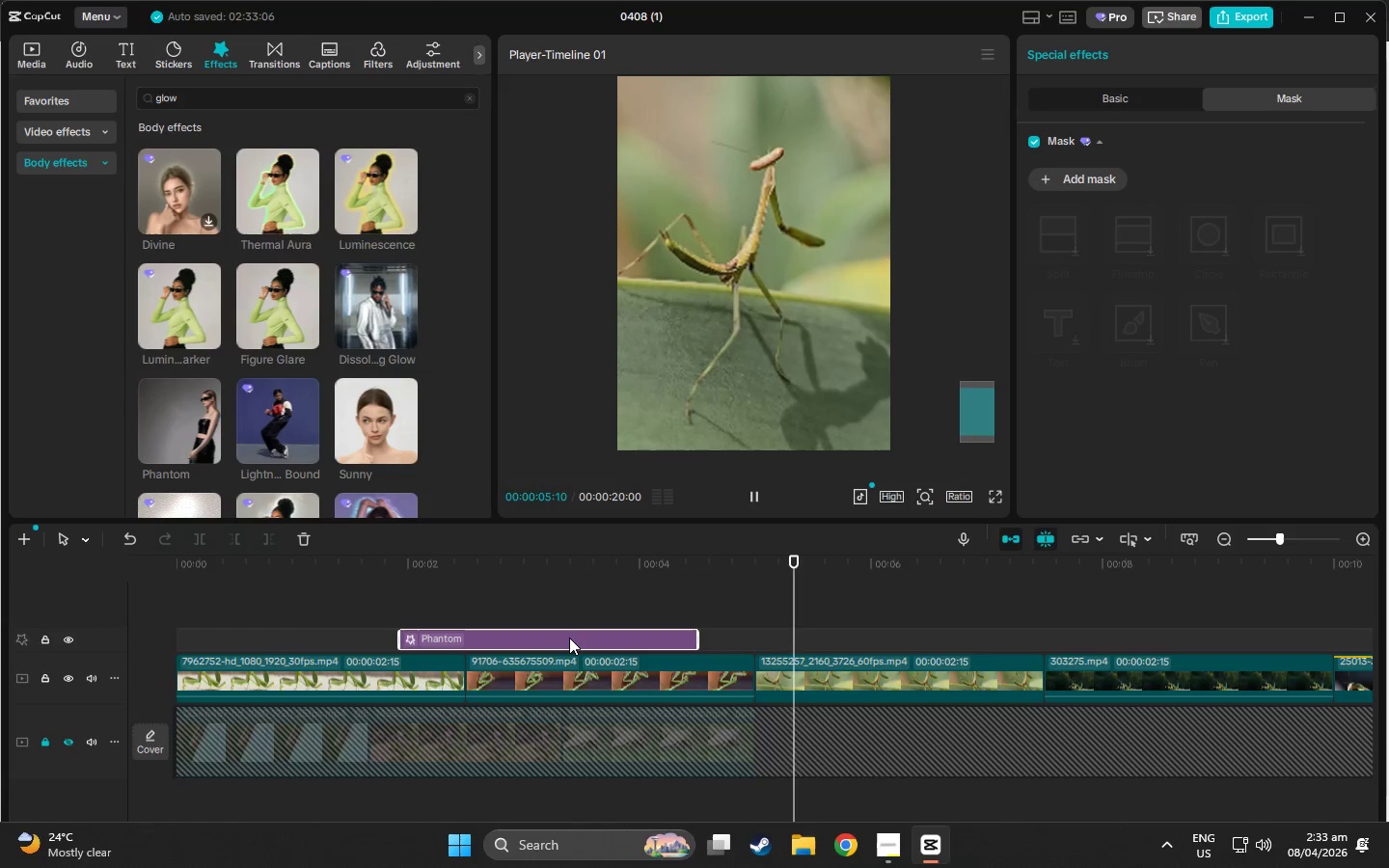 
key(Delete)
 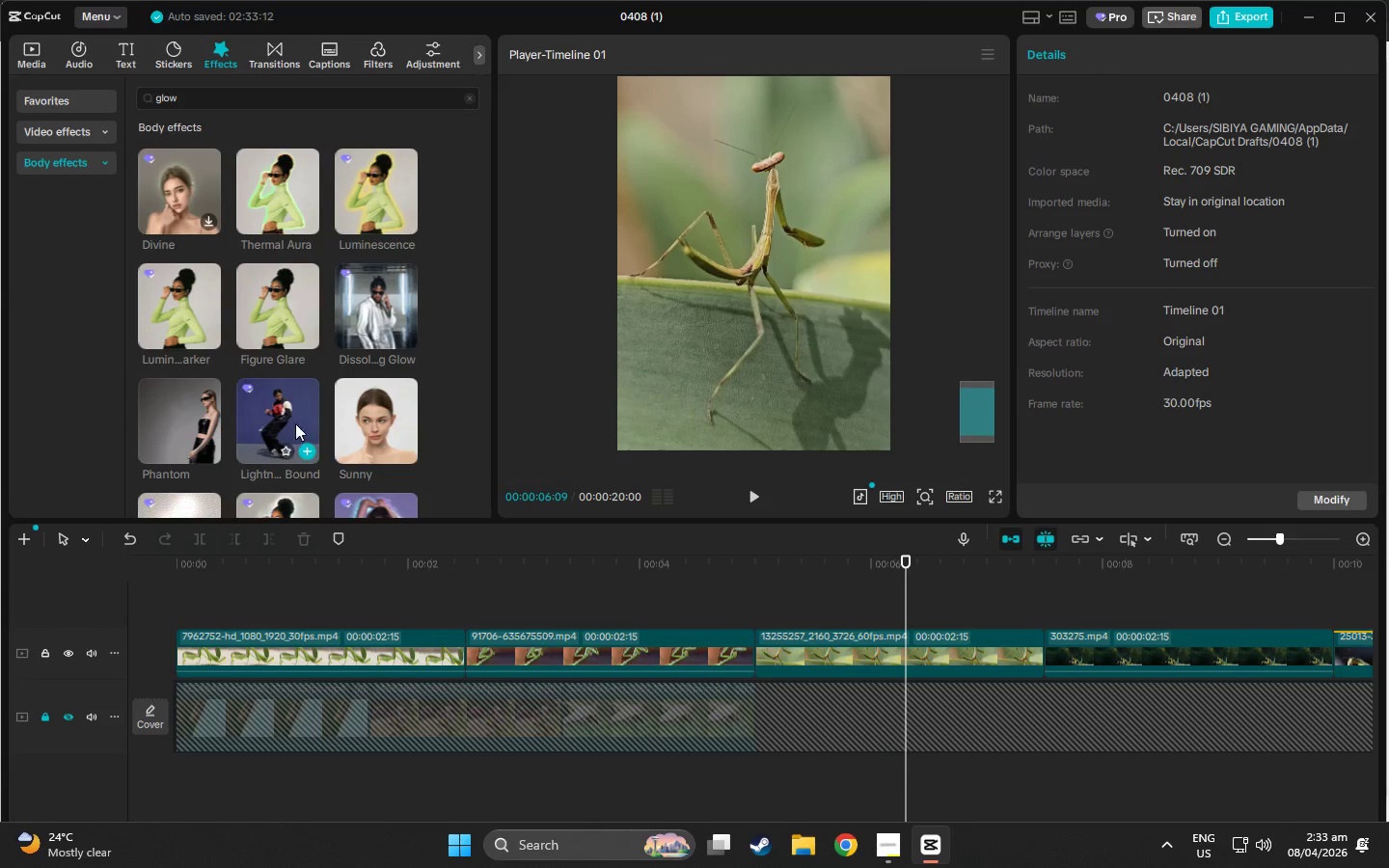 
left_click([156, 431])
 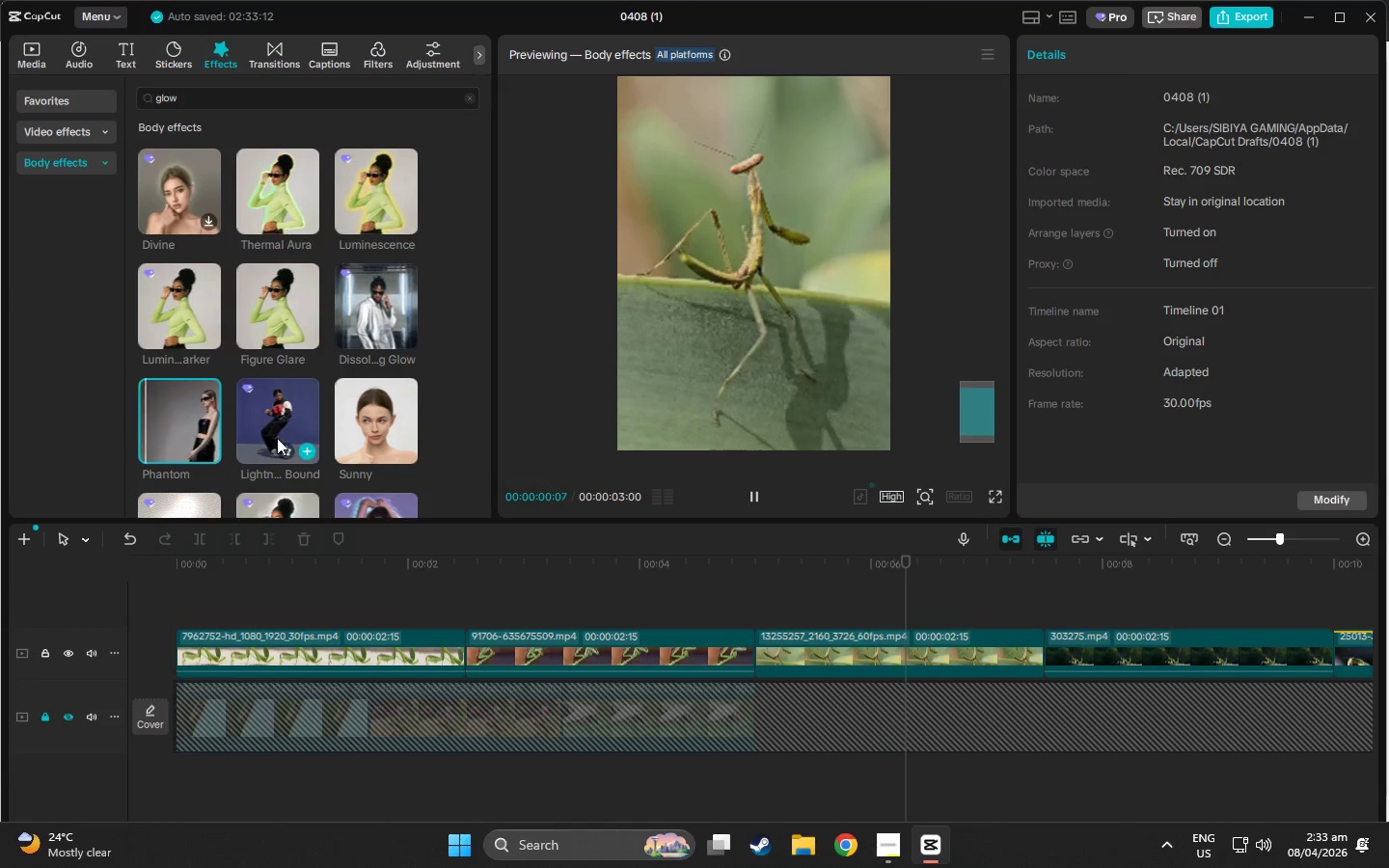 
left_click([277, 438])
 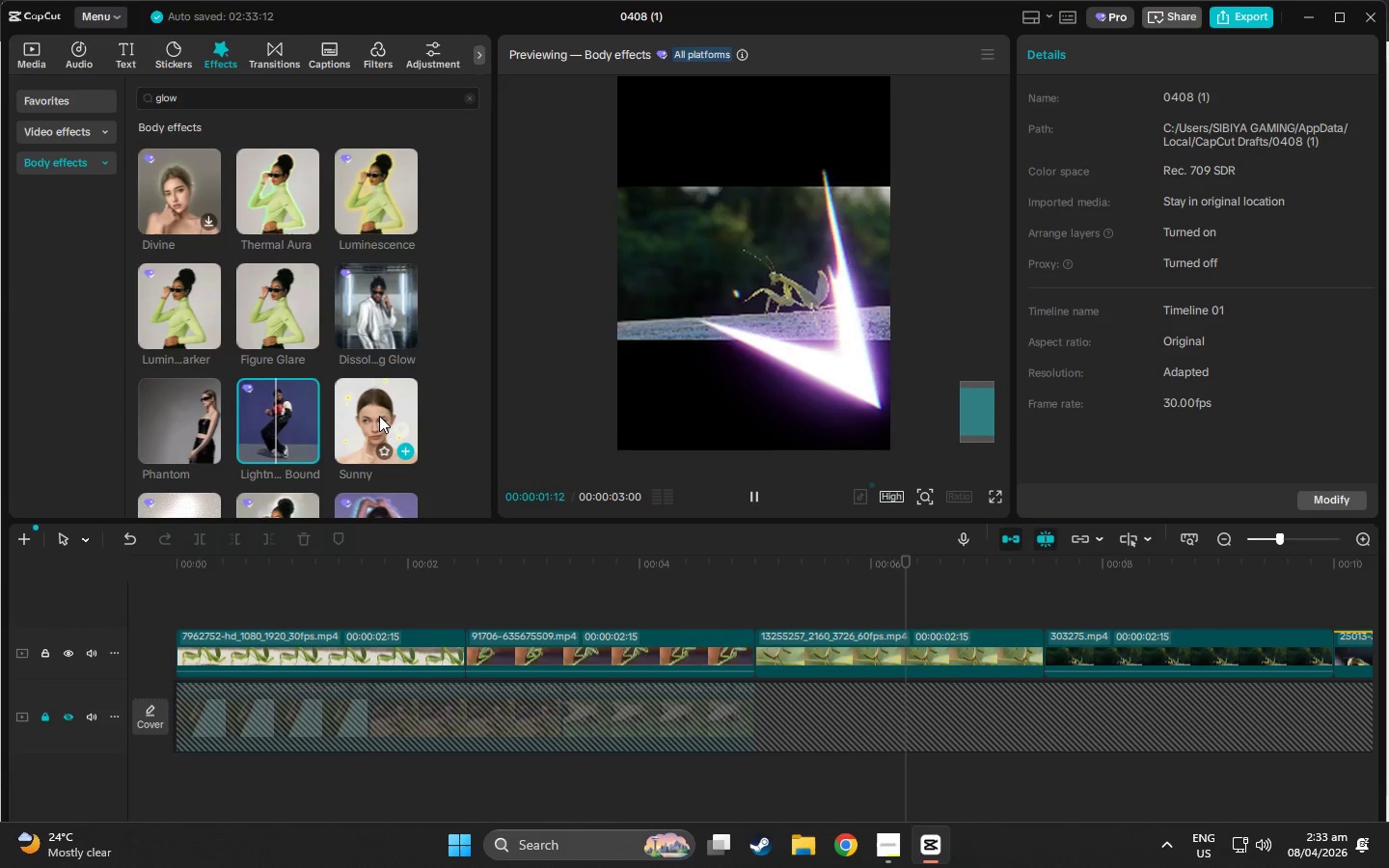 
left_click([379, 416])
 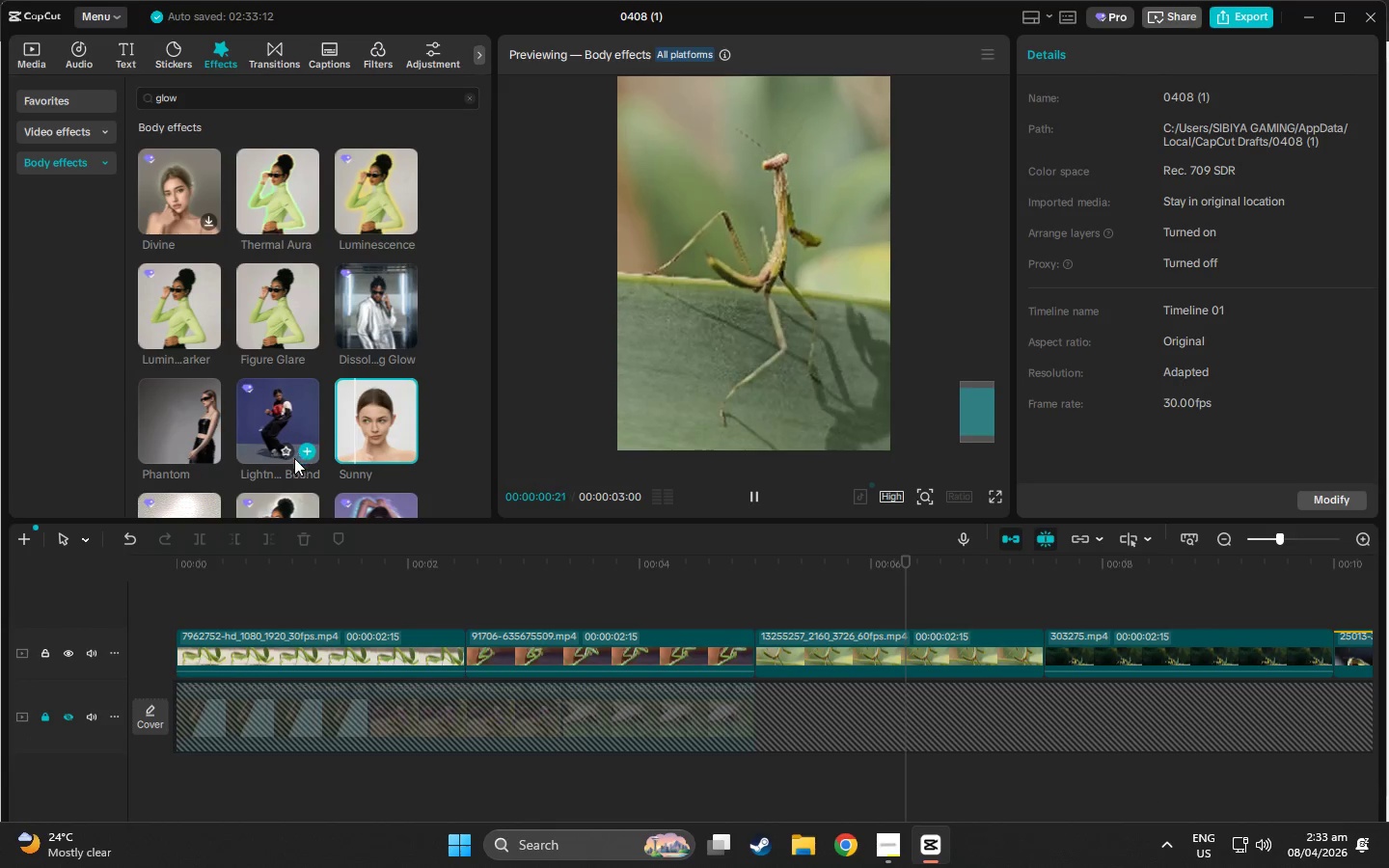 
scroll: coordinate [271, 462], scroll_direction: down, amount: 1.0
 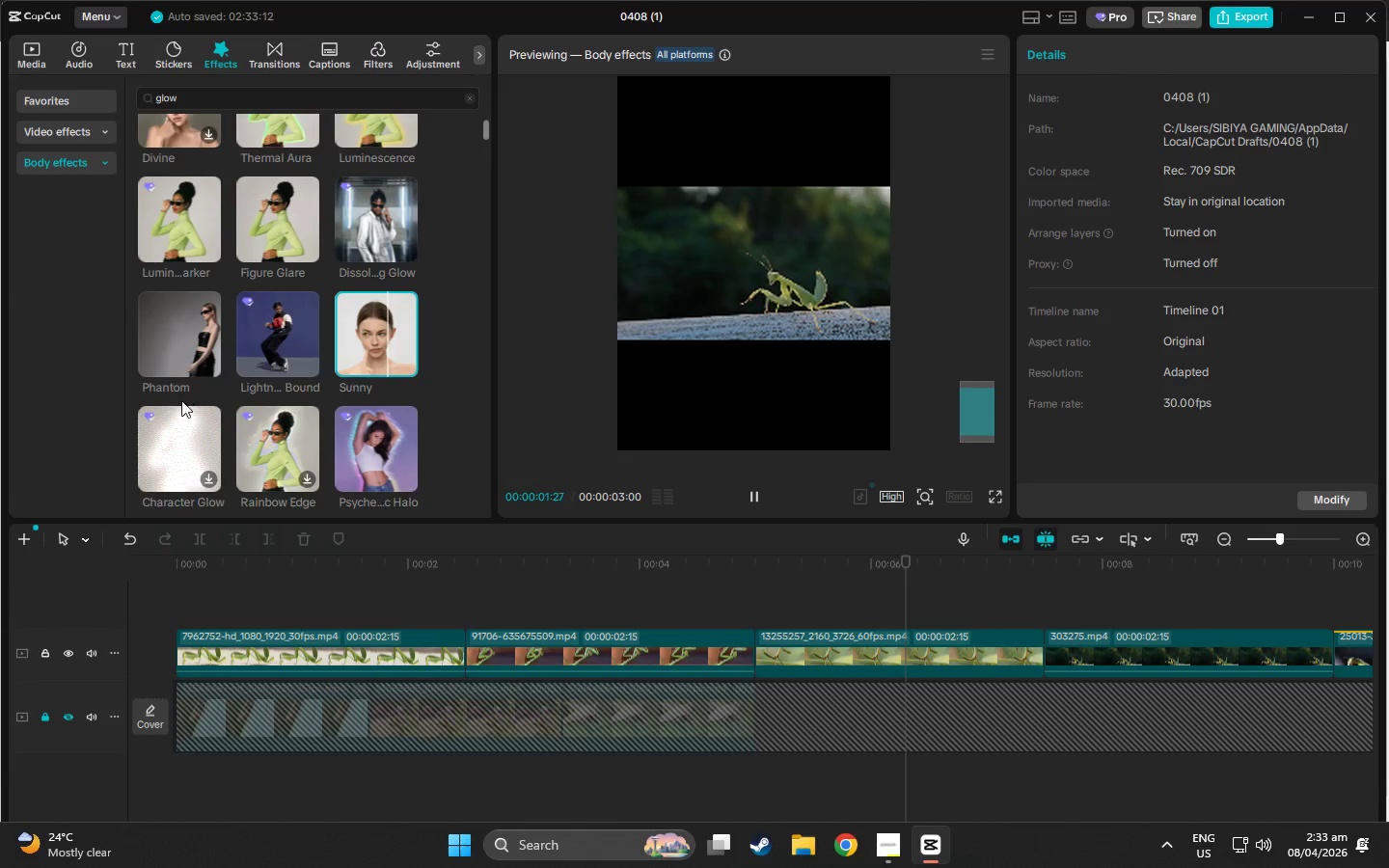 
left_click([171, 422])
 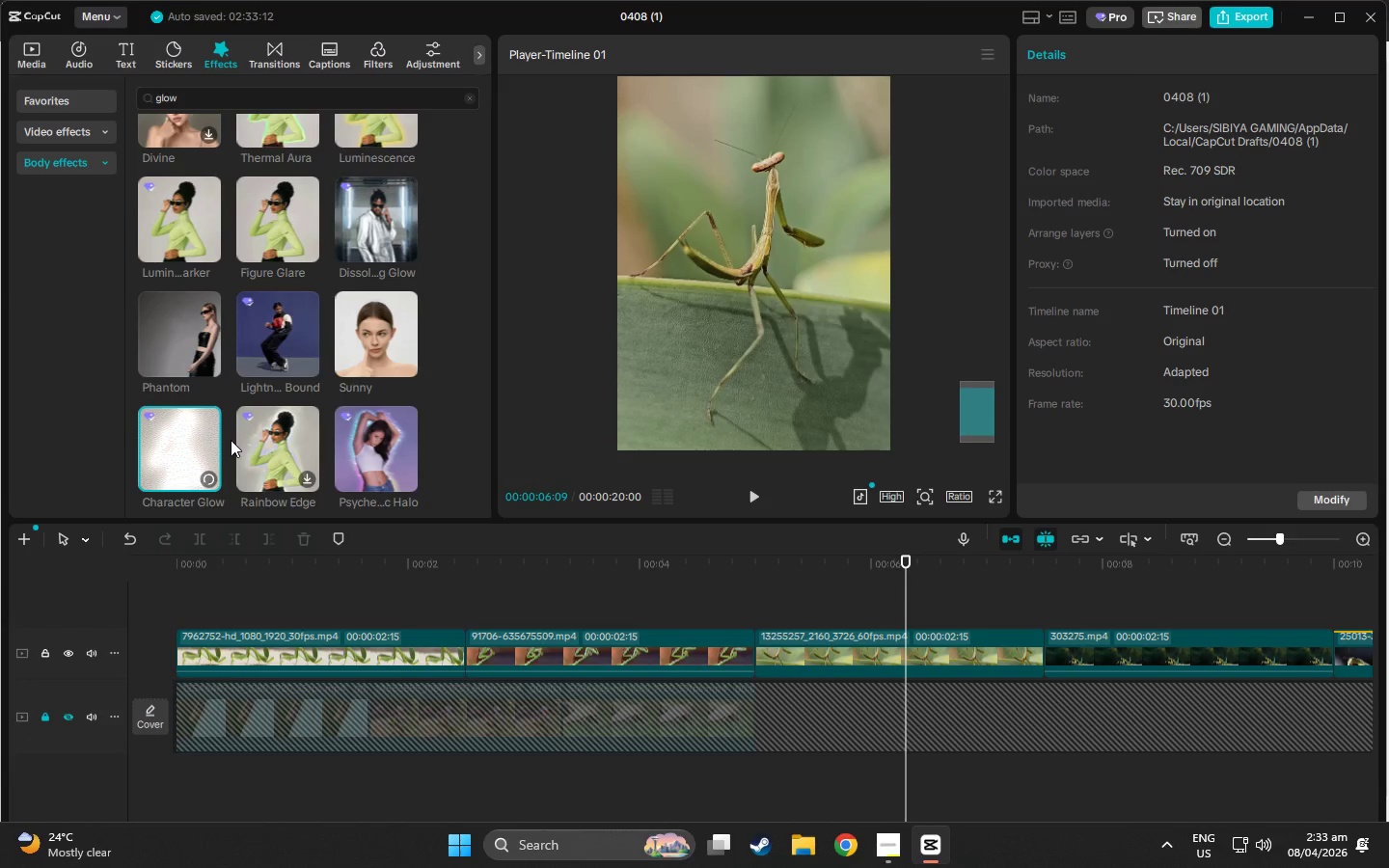 
mouse_move([296, 436])
 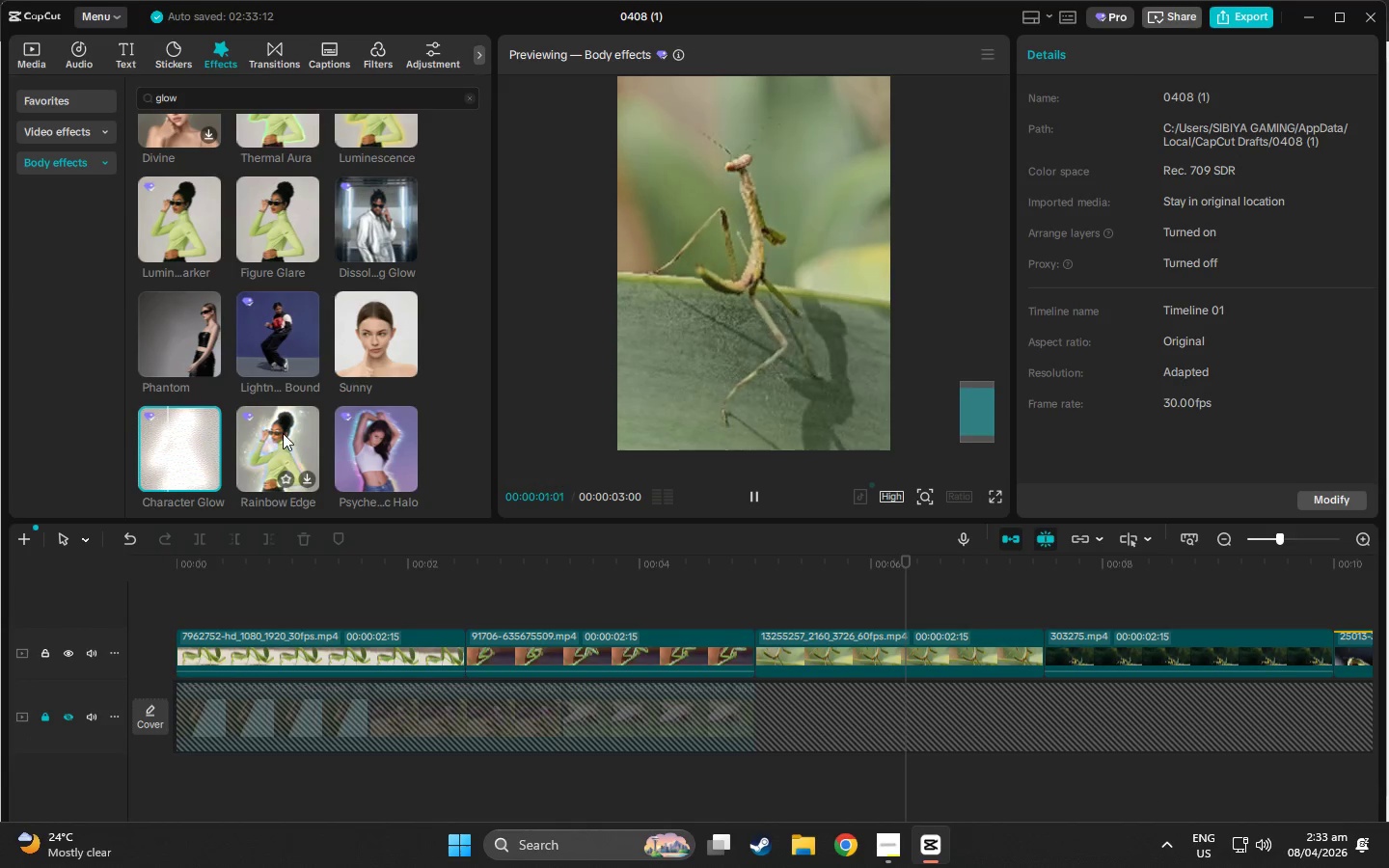 
left_click([283, 433])
 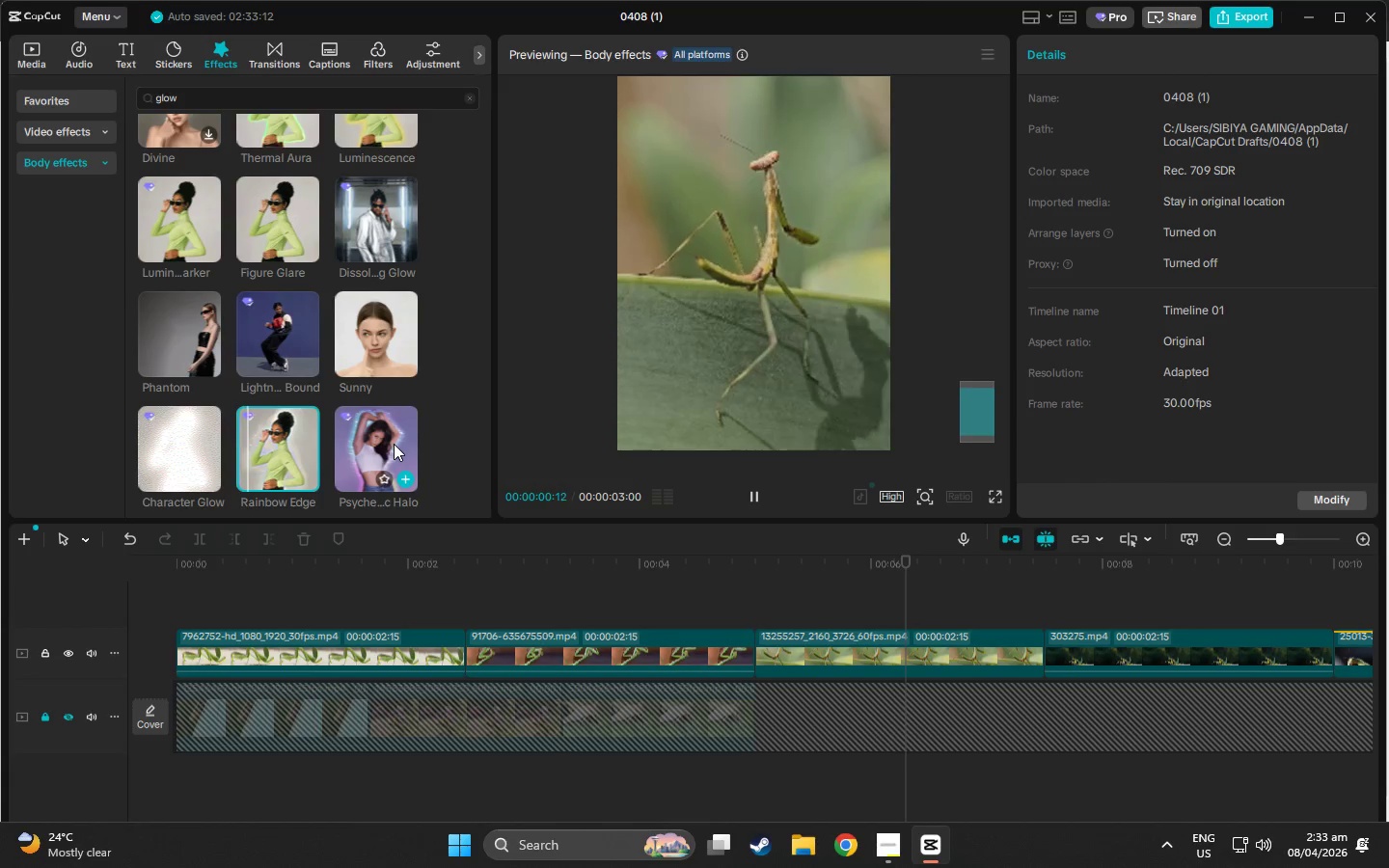 
left_click([394, 444])
 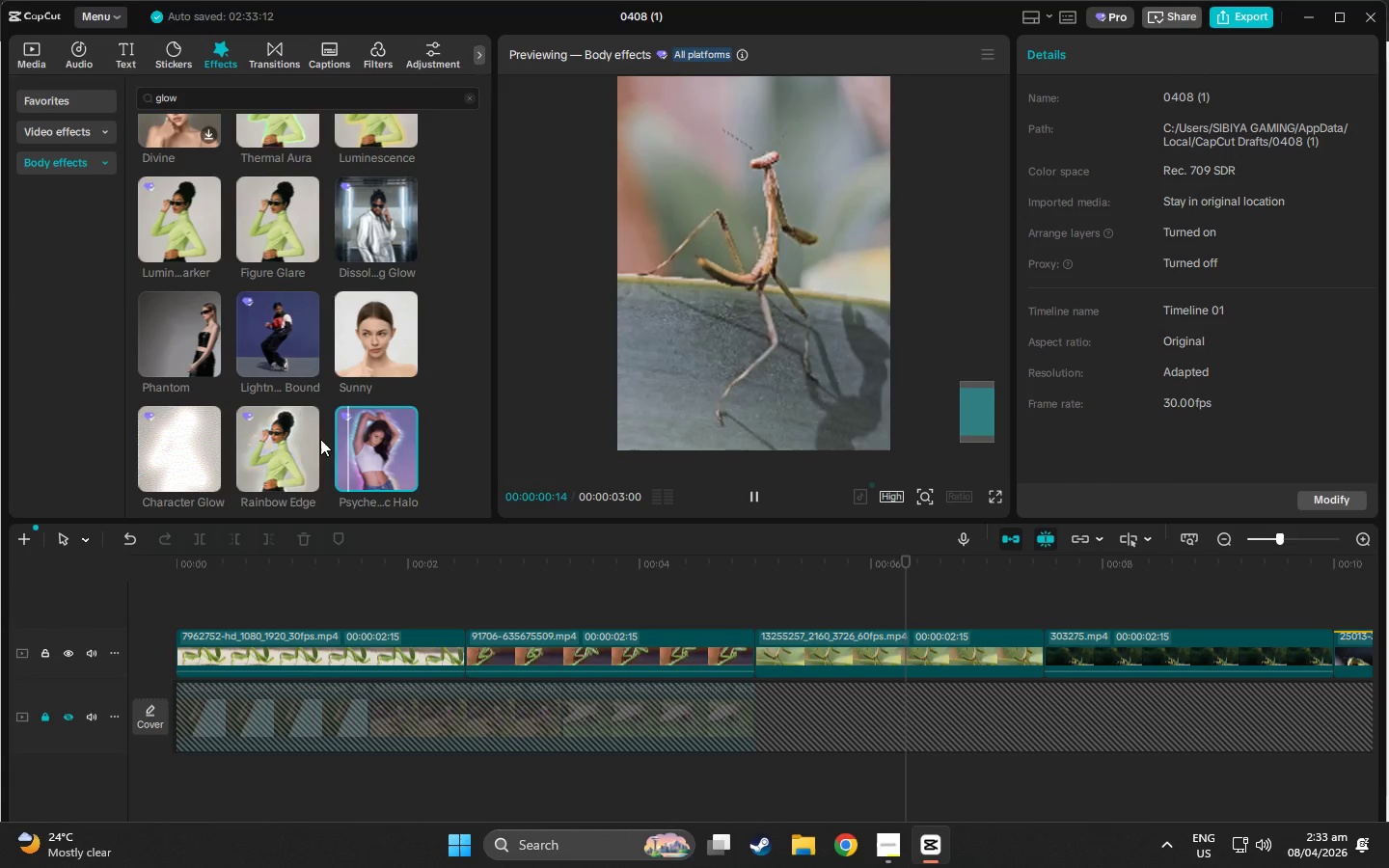 
scroll: coordinate [308, 439], scroll_direction: down, amount: 1.0
 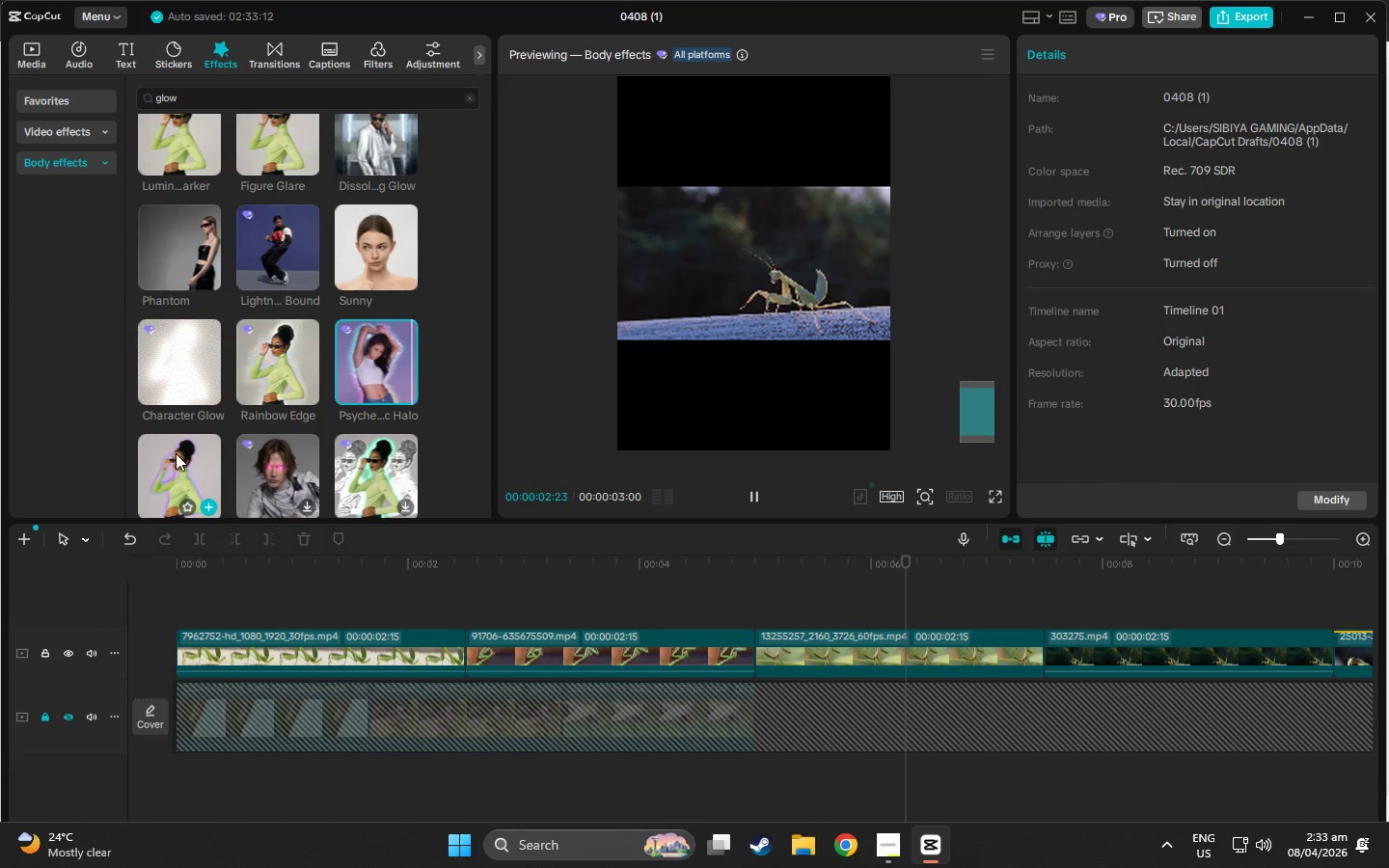 
left_click([176, 453])
 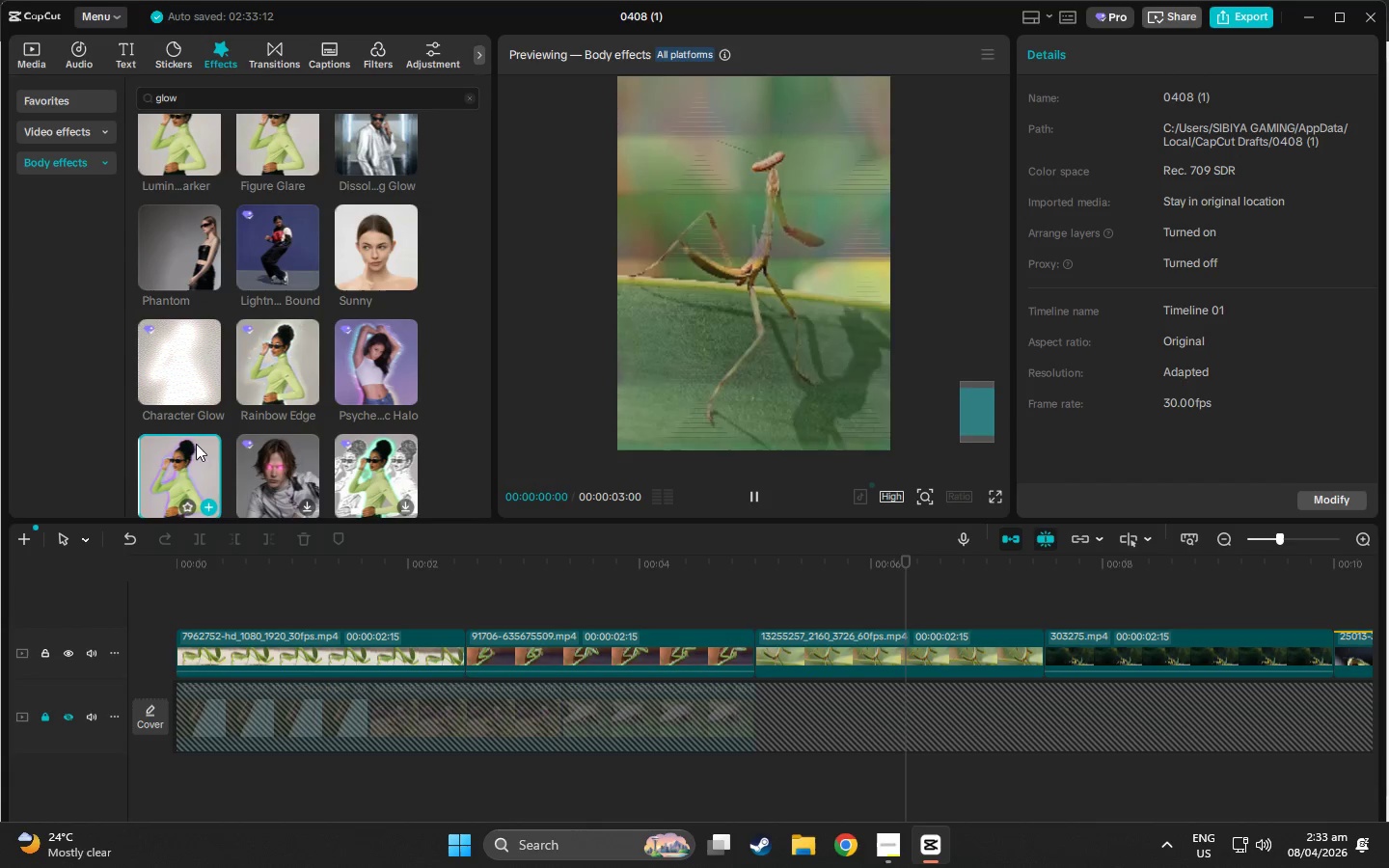 
scroll: coordinate [213, 438], scroll_direction: down, amount: 2.0
 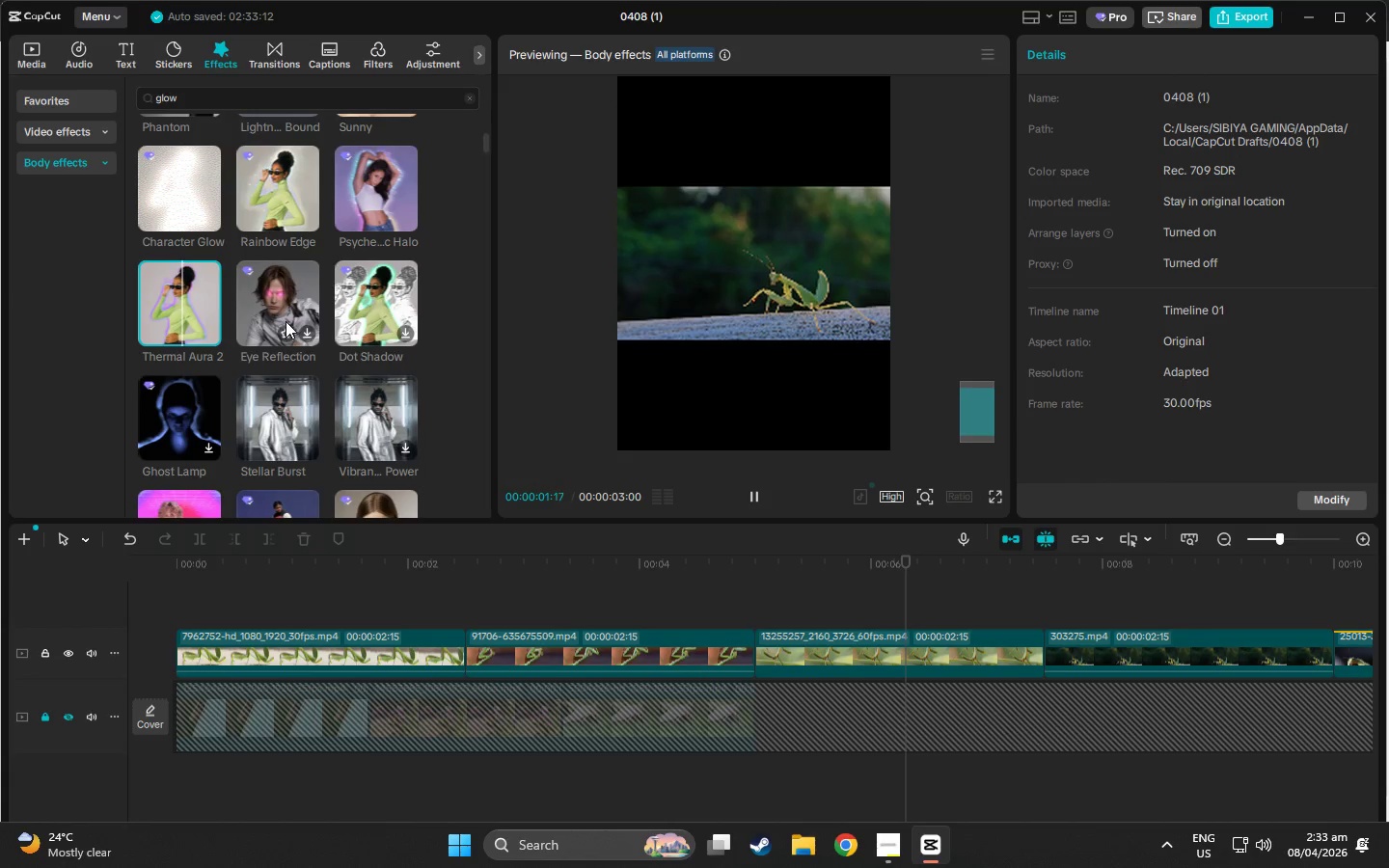 
left_click([286, 310])
 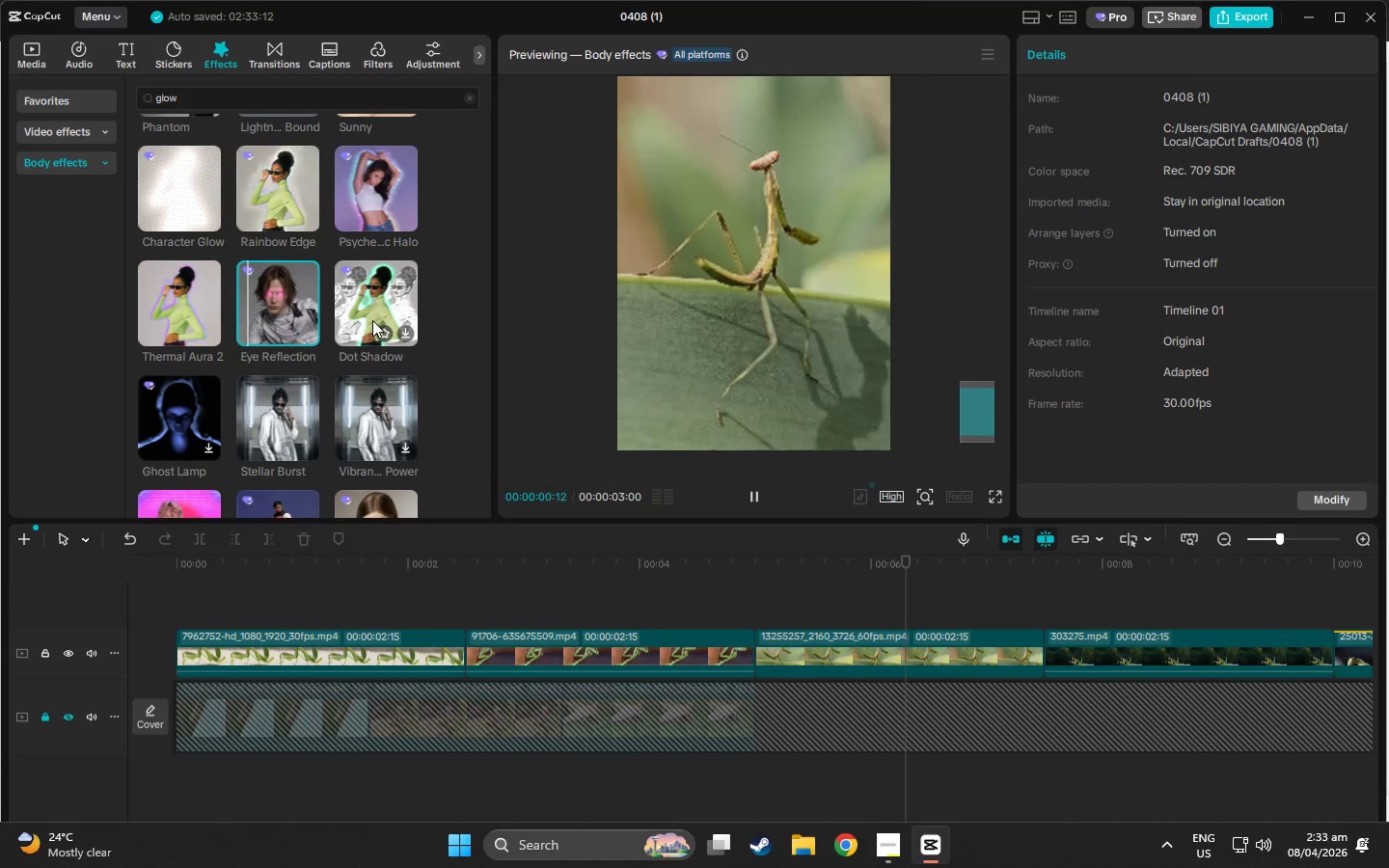 
left_click([381, 310])
 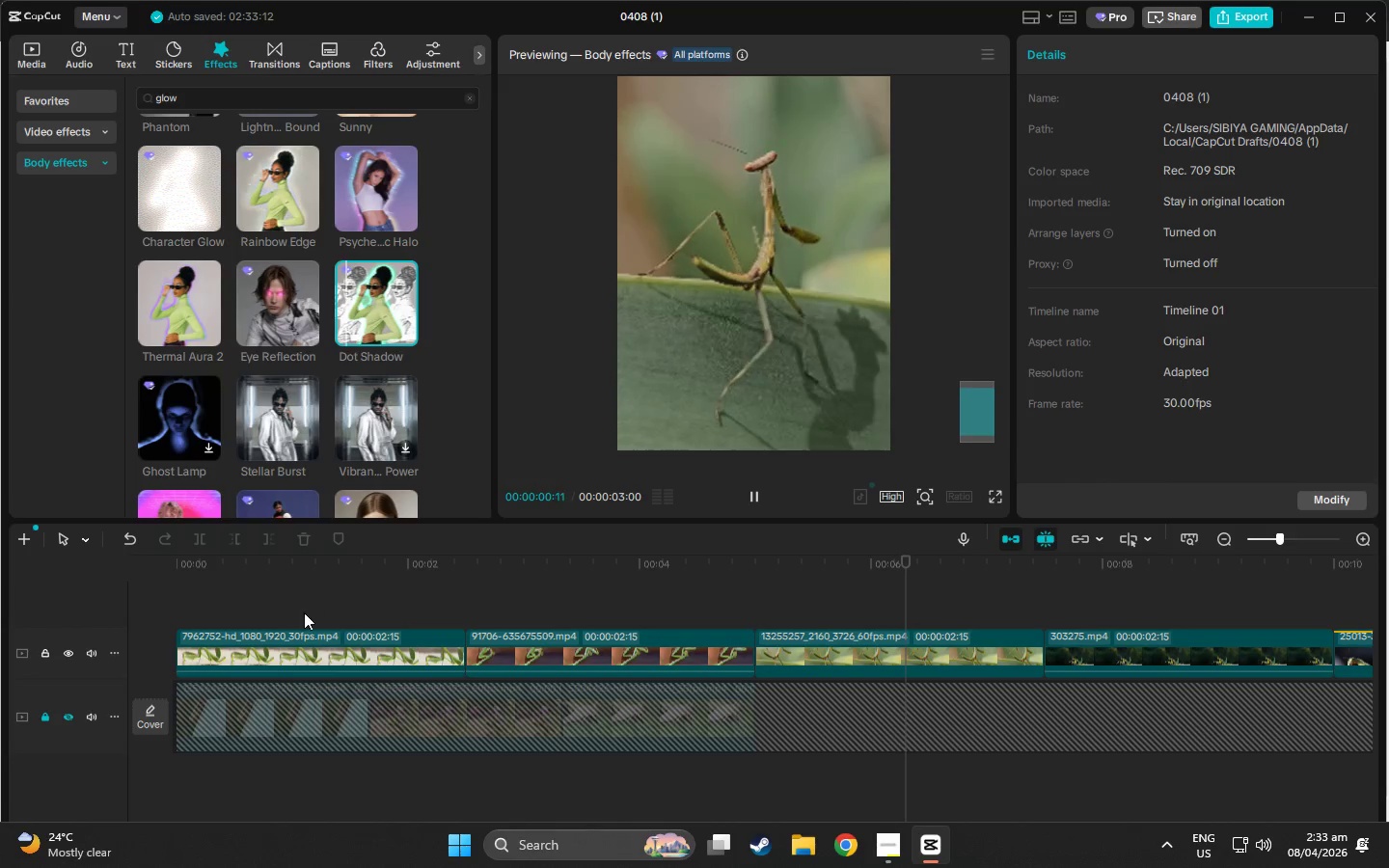 
left_click([303, 559])
 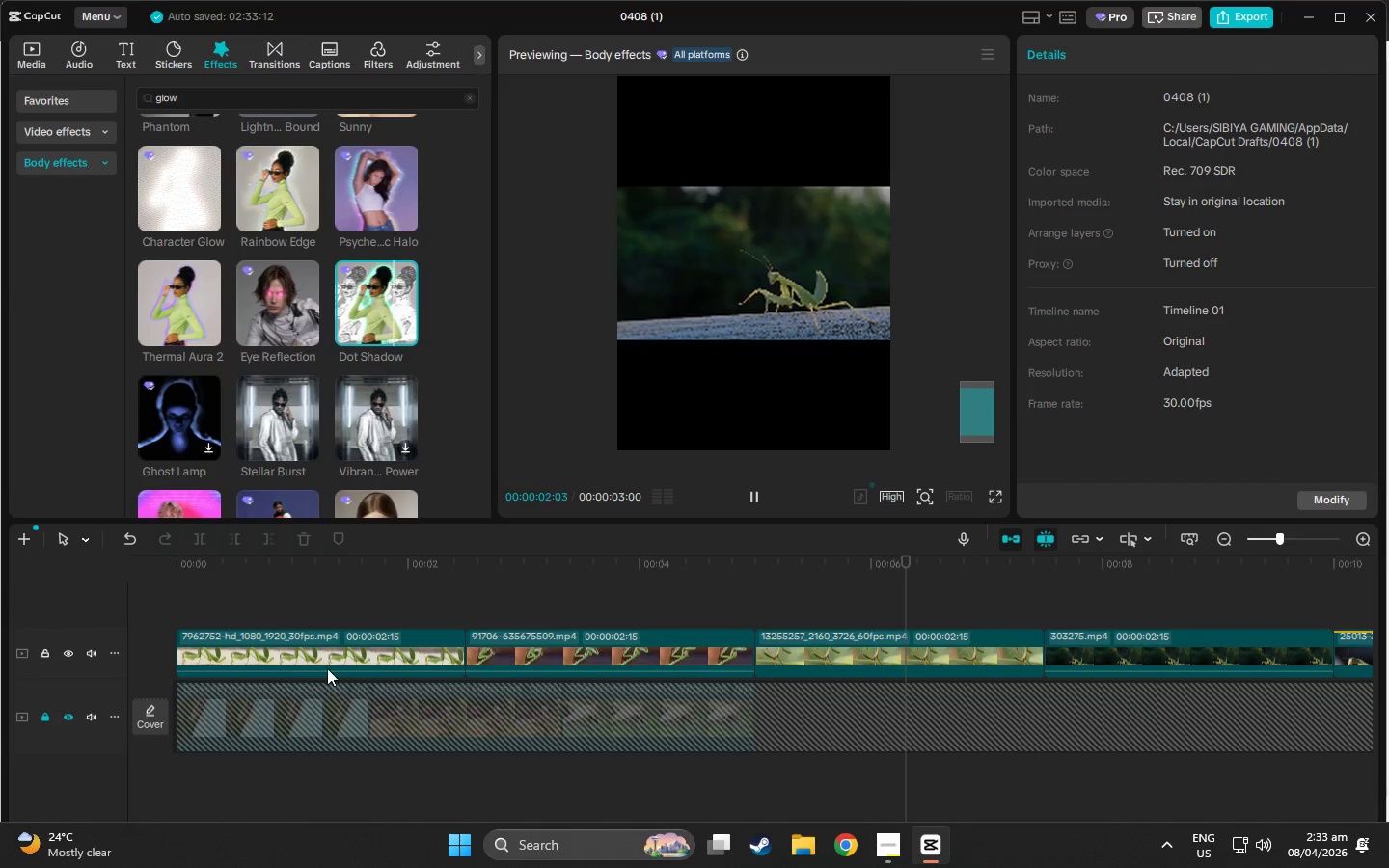 
left_click([327, 648])
 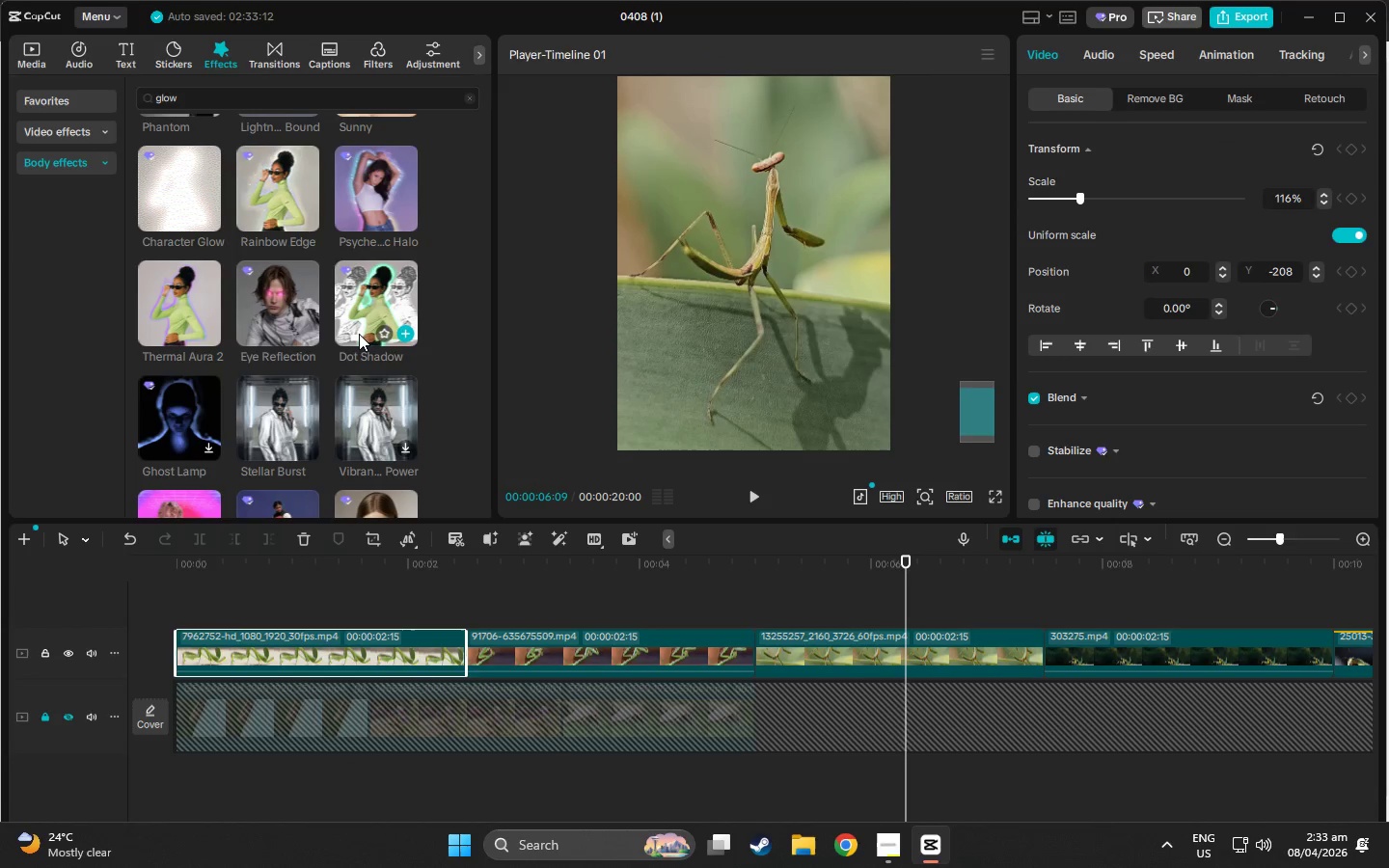 
left_click([309, 405])
 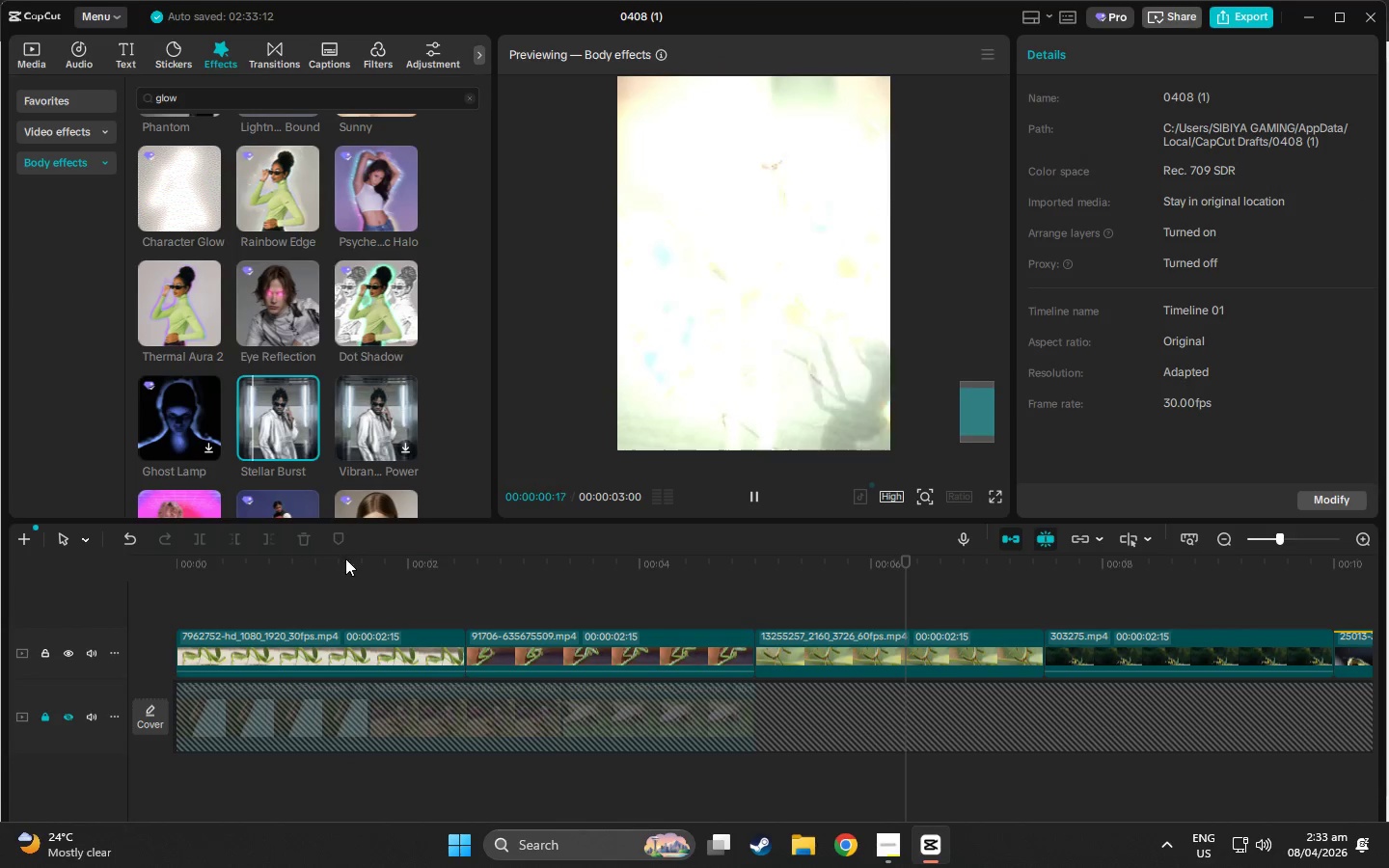 
left_click([347, 561])
 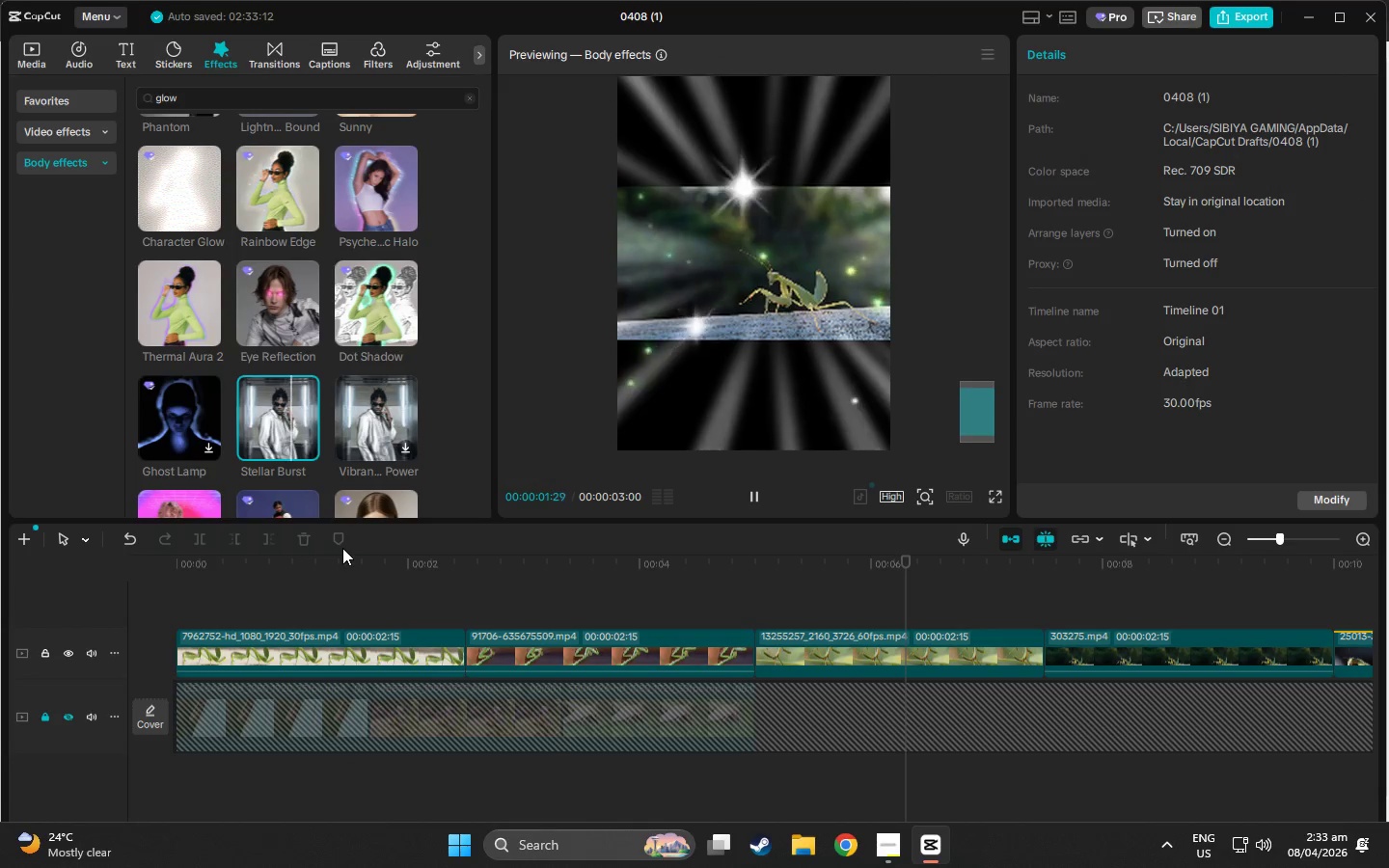 
left_click([338, 556])
 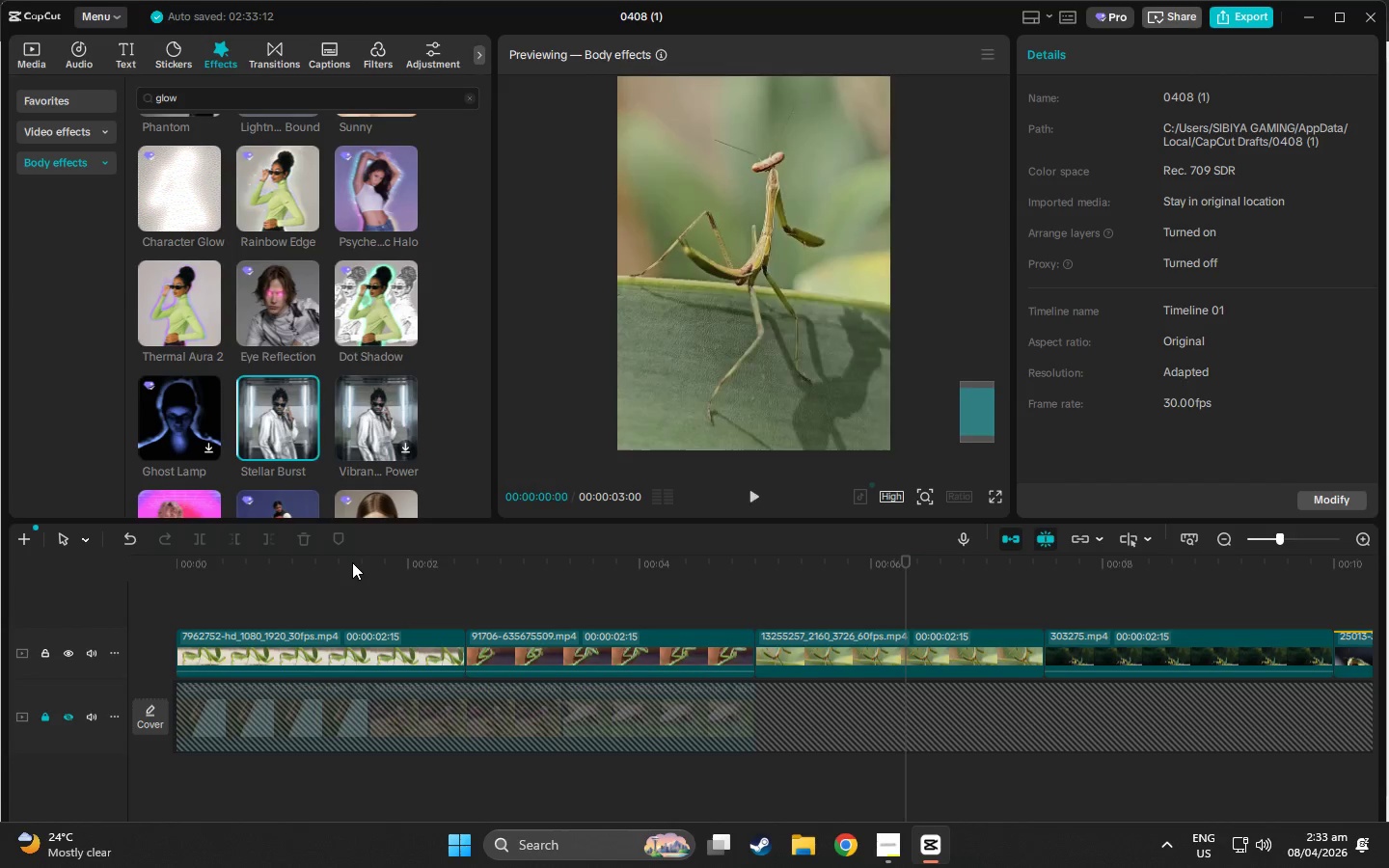 
double_click([352, 562])
 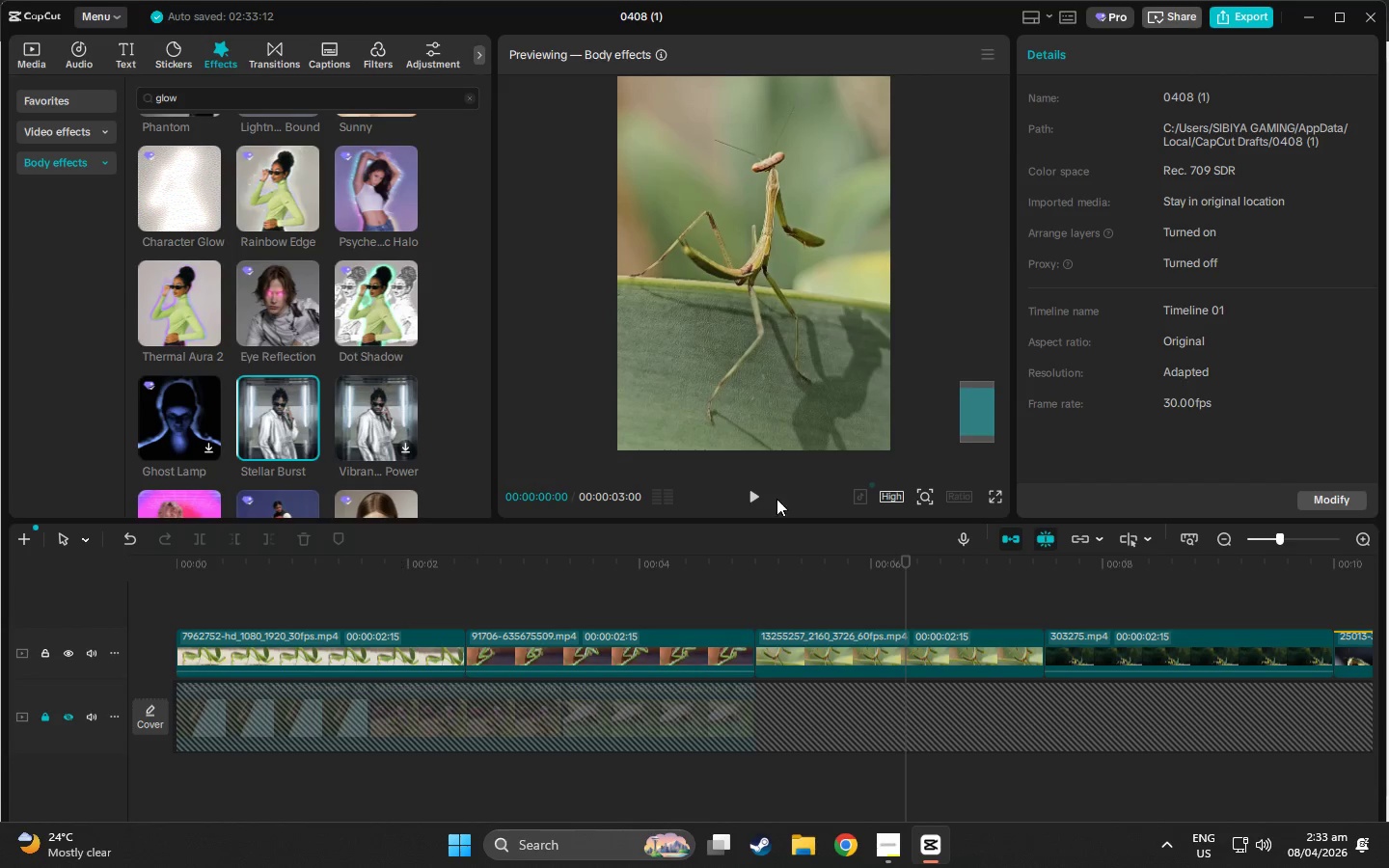 
left_click_drag(start_coordinate=[868, 504], to_coordinate=[868, 539])
 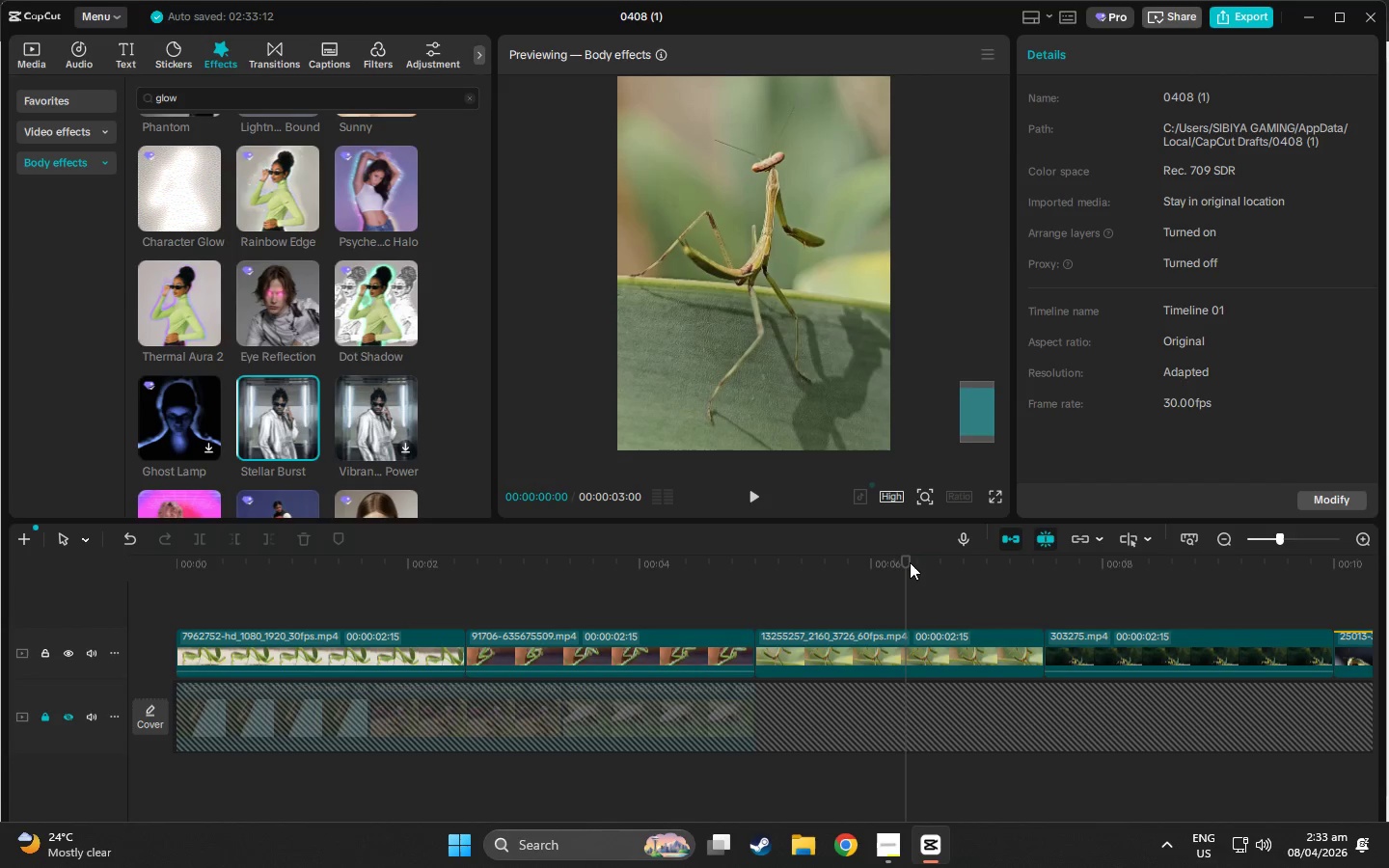 
left_click_drag(start_coordinate=[903, 563], to_coordinate=[812, 554])
 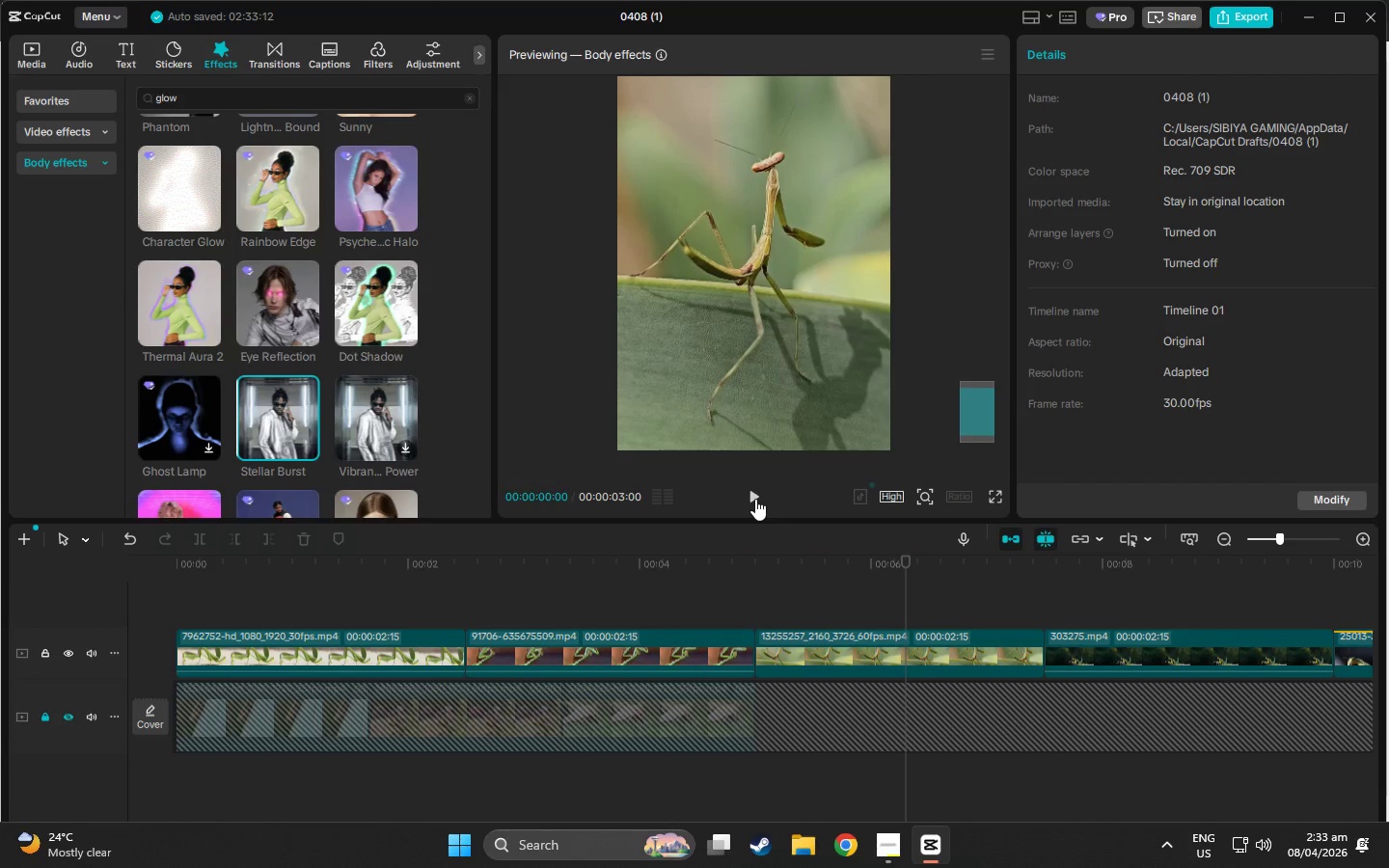 
left_click([755, 499])
 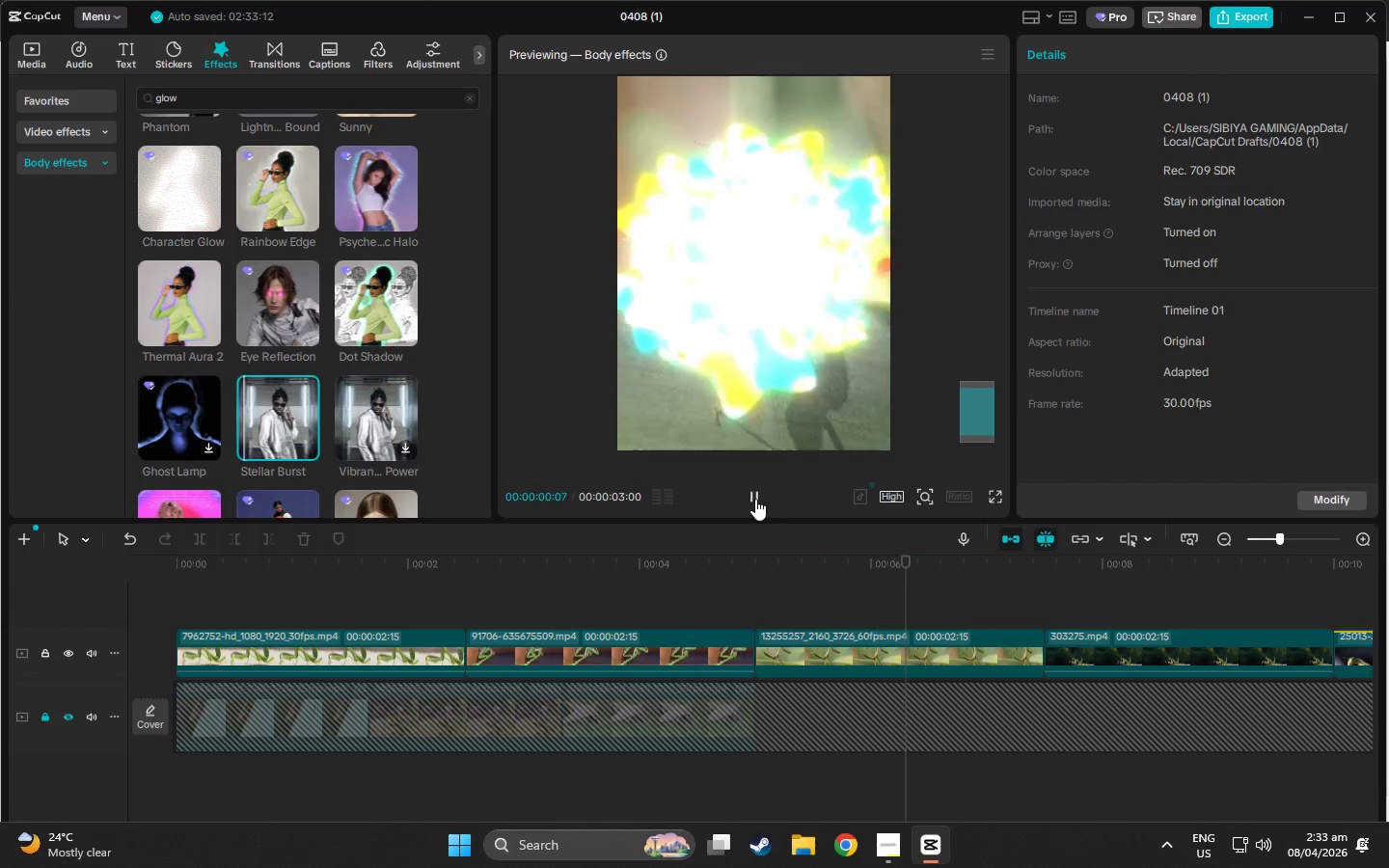 
left_click([755, 500])
 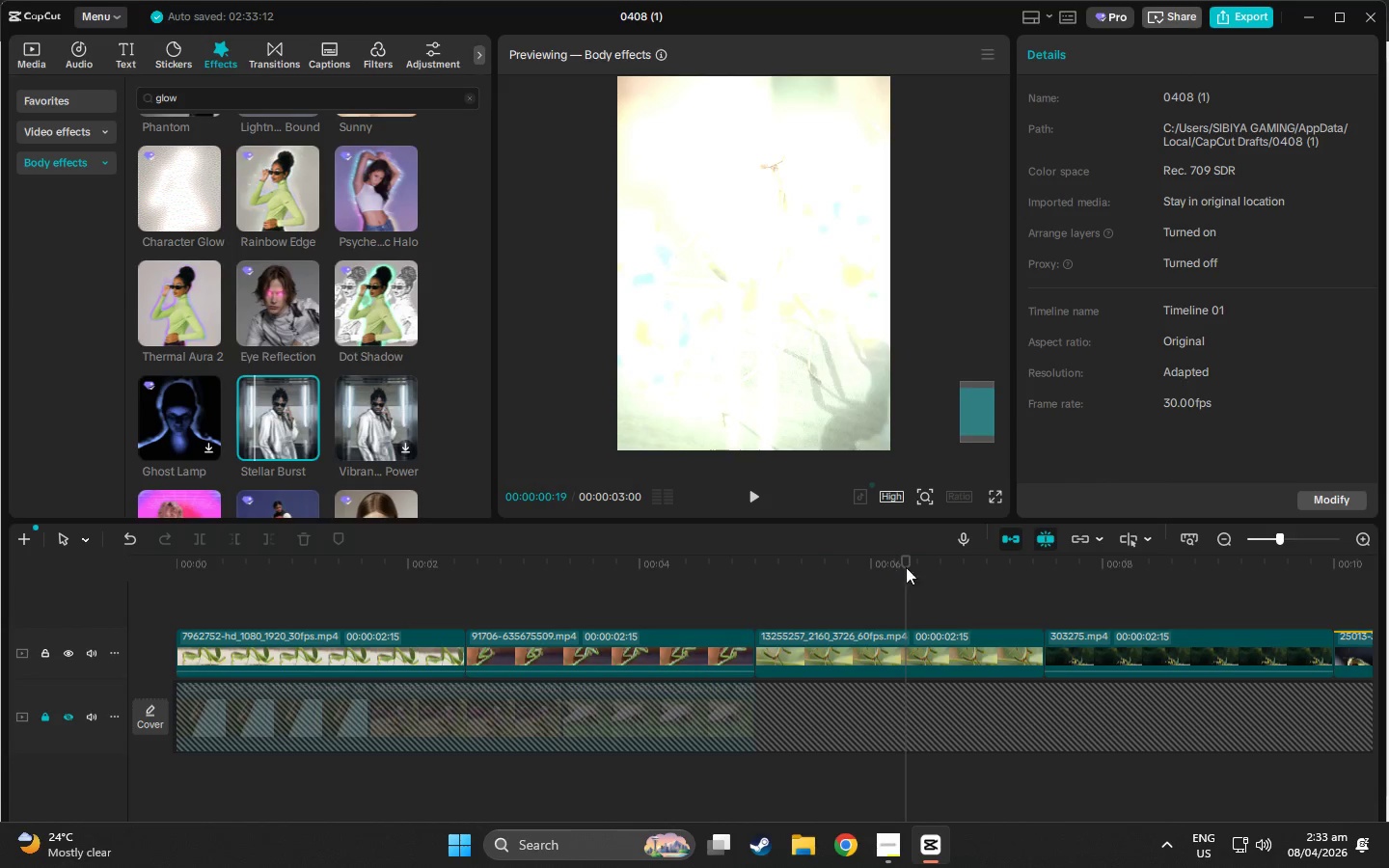 
left_click_drag(start_coordinate=[903, 563], to_coordinate=[807, 568])
 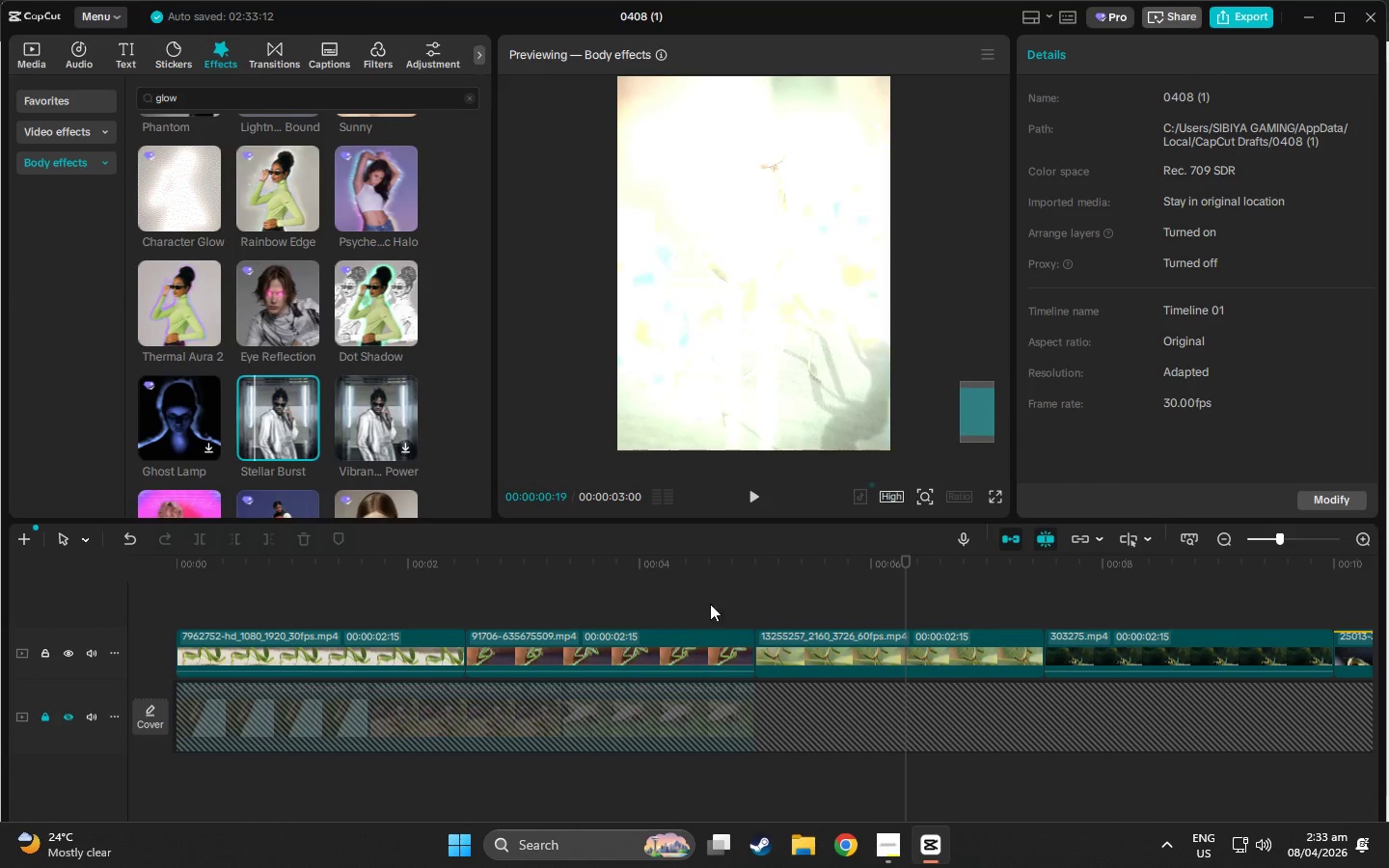 
left_click_drag(start_coordinate=[694, 607], to_coordinate=[629, 596])
 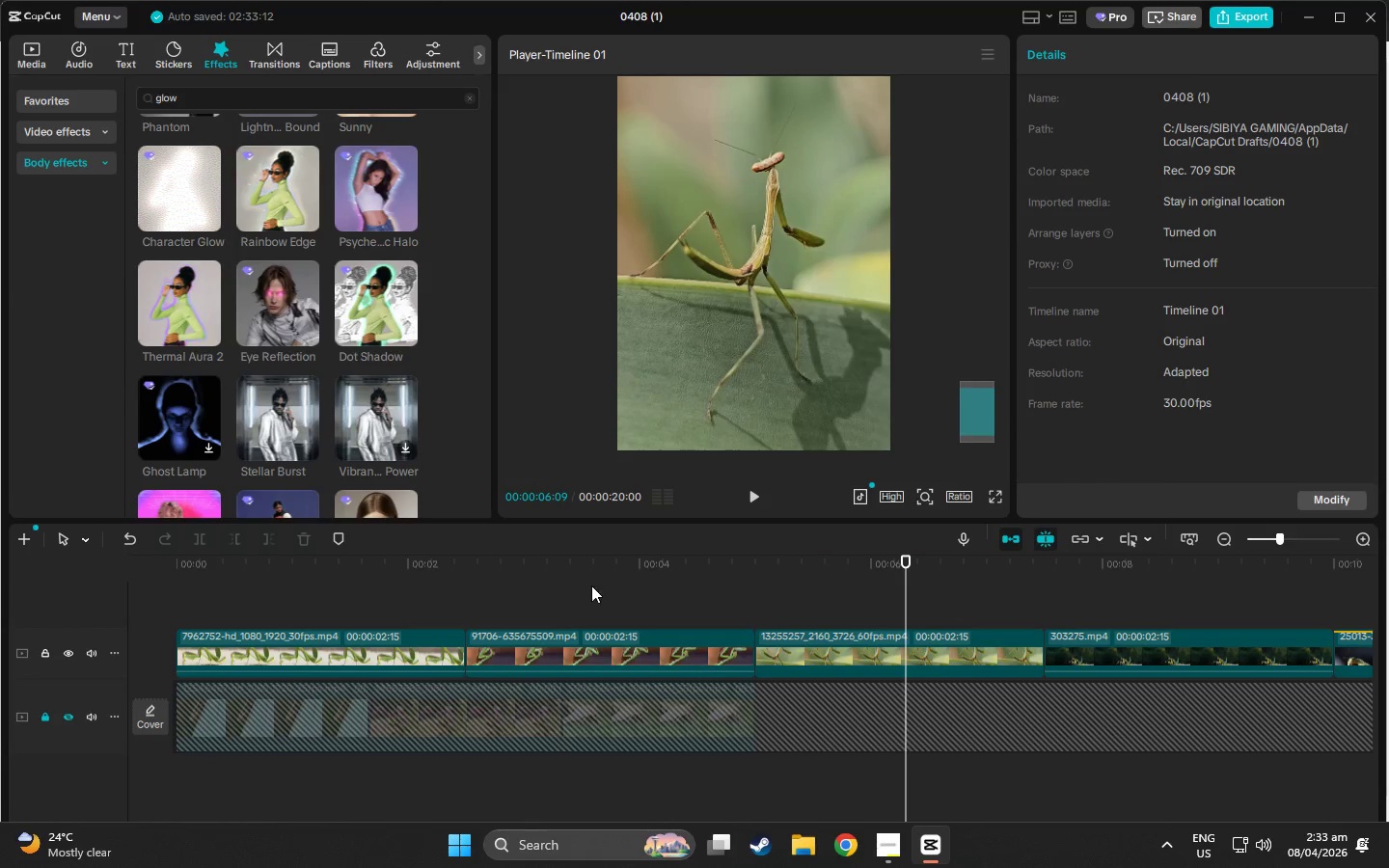 
left_click_drag(start_coordinate=[586, 584], to_coordinate=[614, 580])
 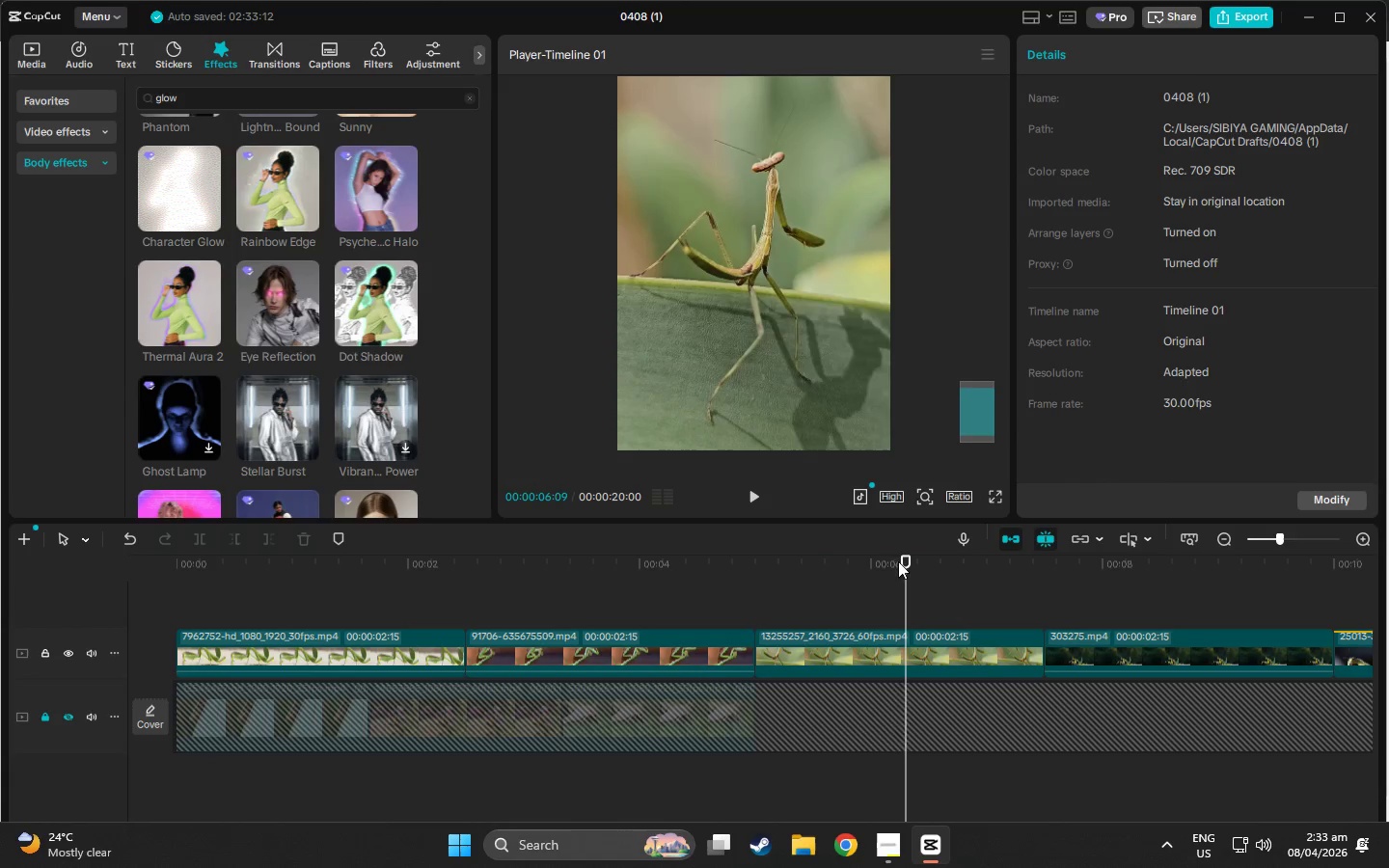 
left_click_drag(start_coordinate=[901, 560], to_coordinate=[372, 555])
 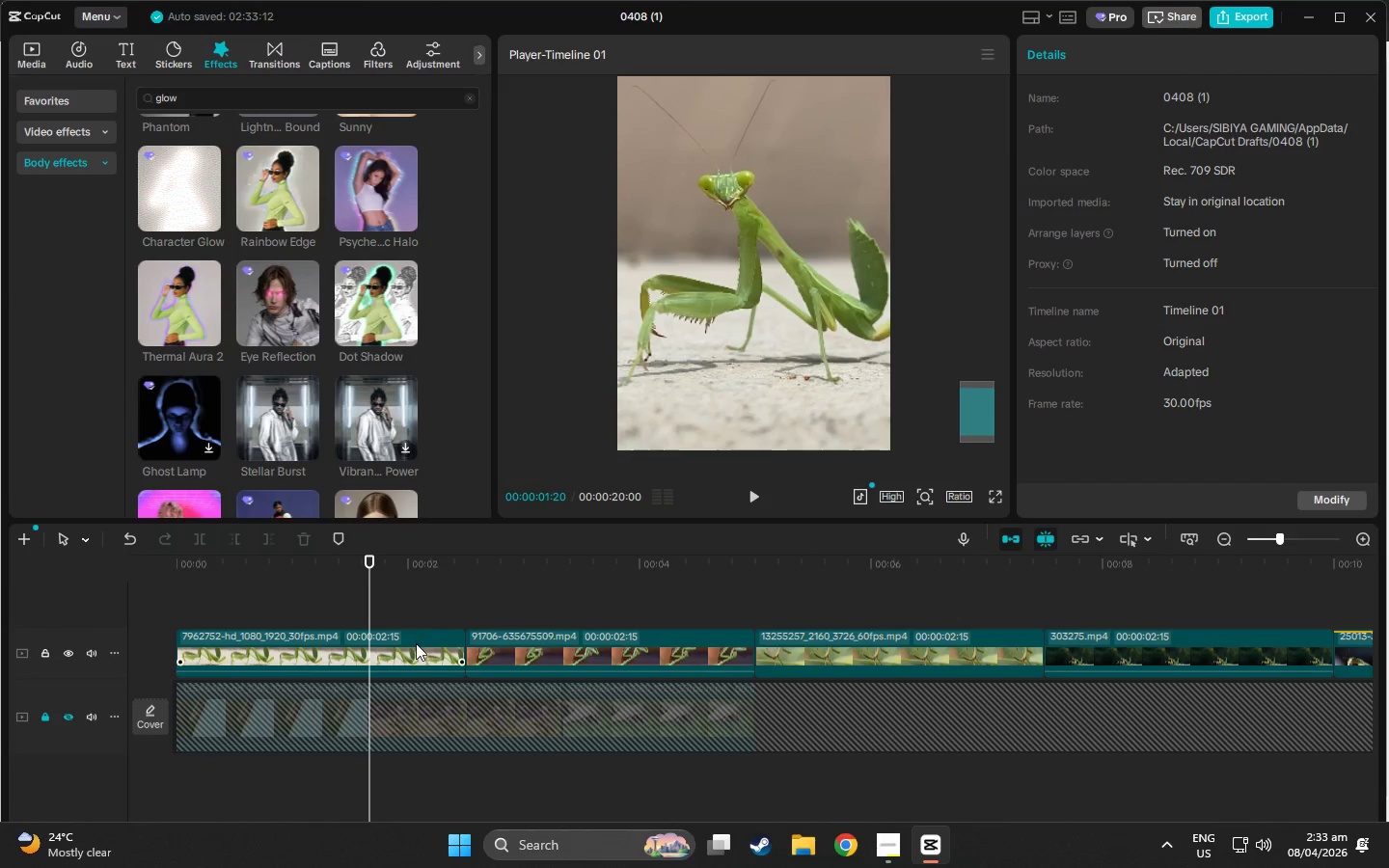 
left_click([416, 643])
 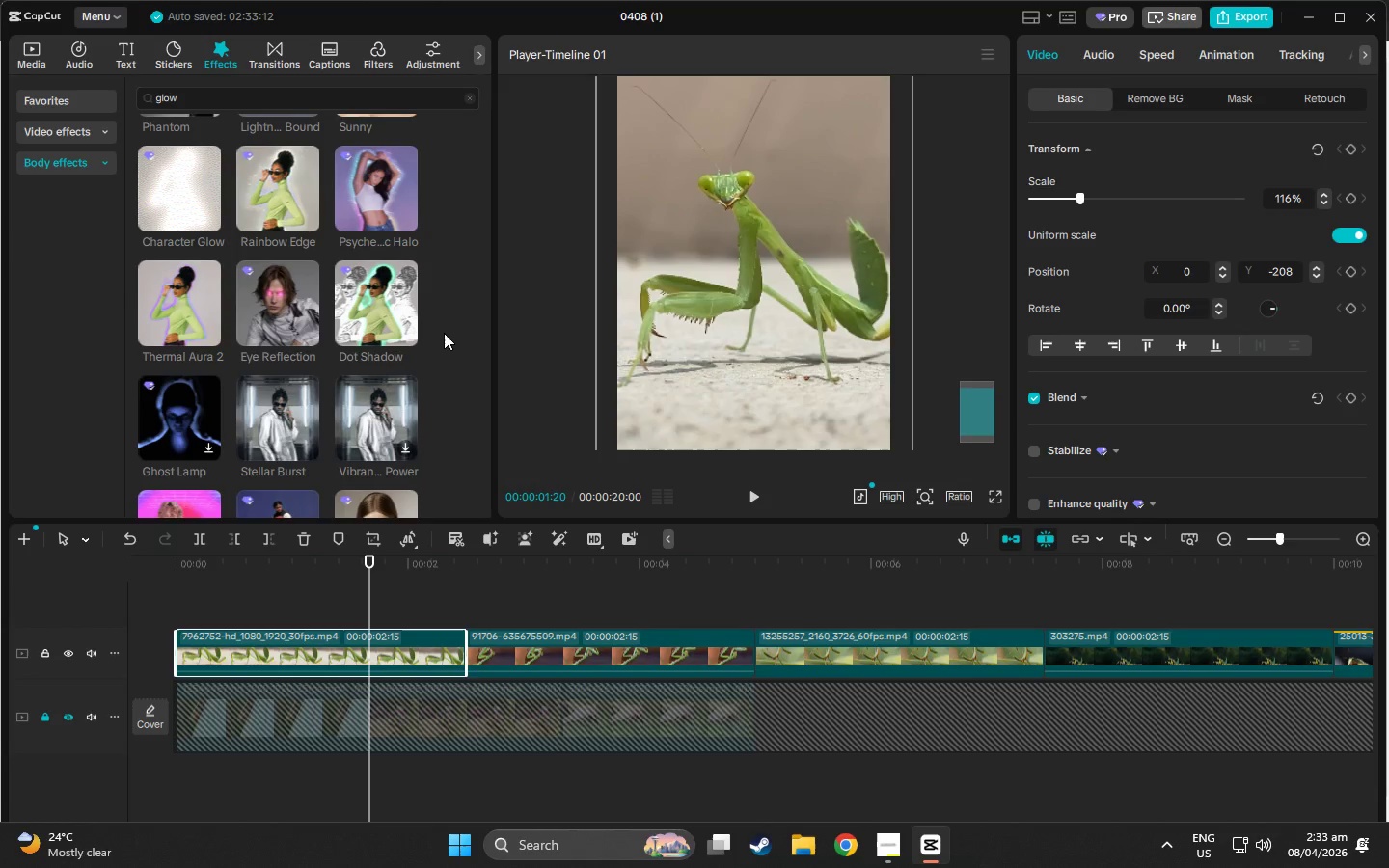 
scroll: coordinate [351, 371], scroll_direction: down, amount: 2.0
 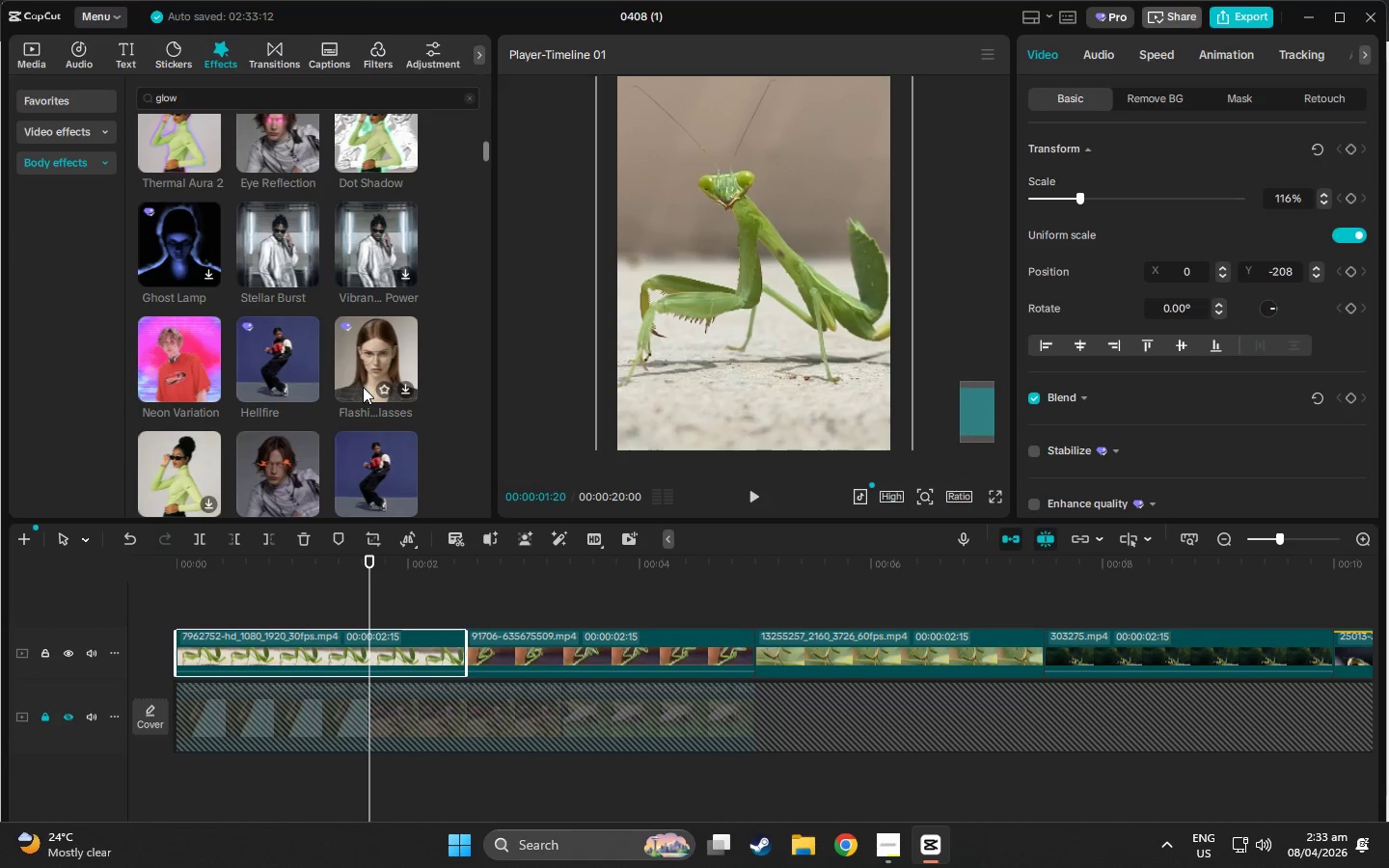 
left_click([363, 387])
 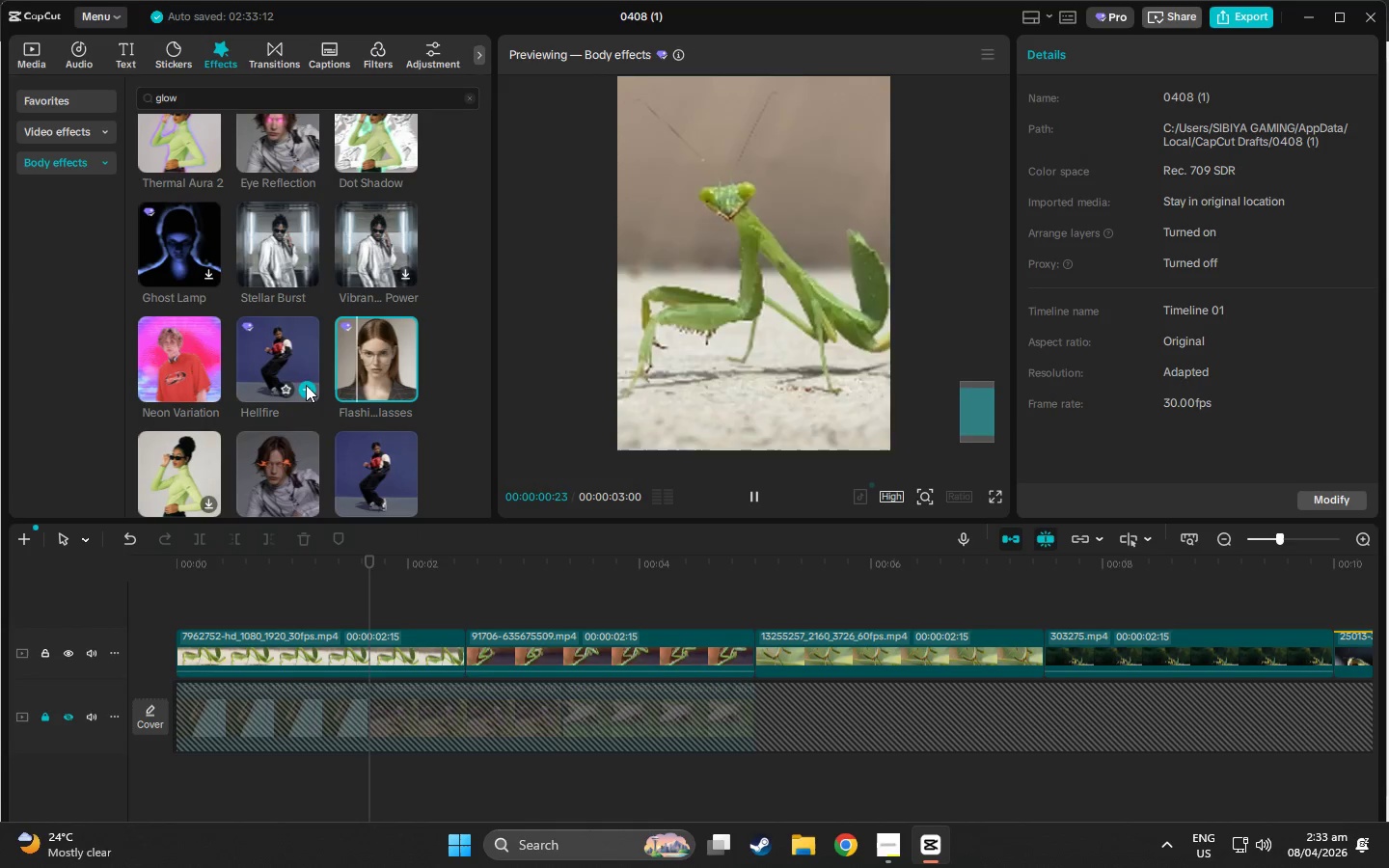 
left_click([305, 368])
 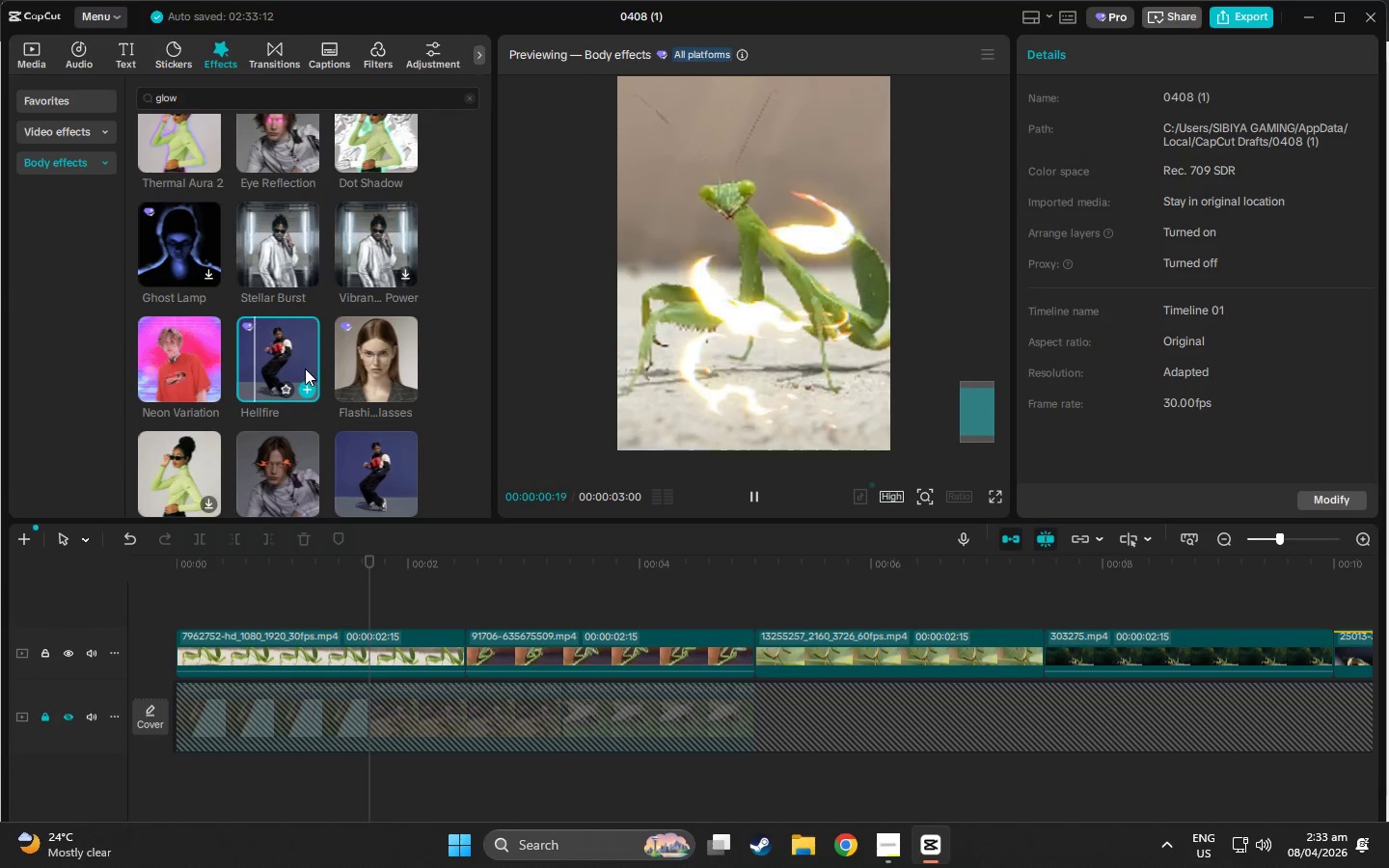 
scroll: coordinate [305, 368], scroll_direction: down, amount: 1.0
 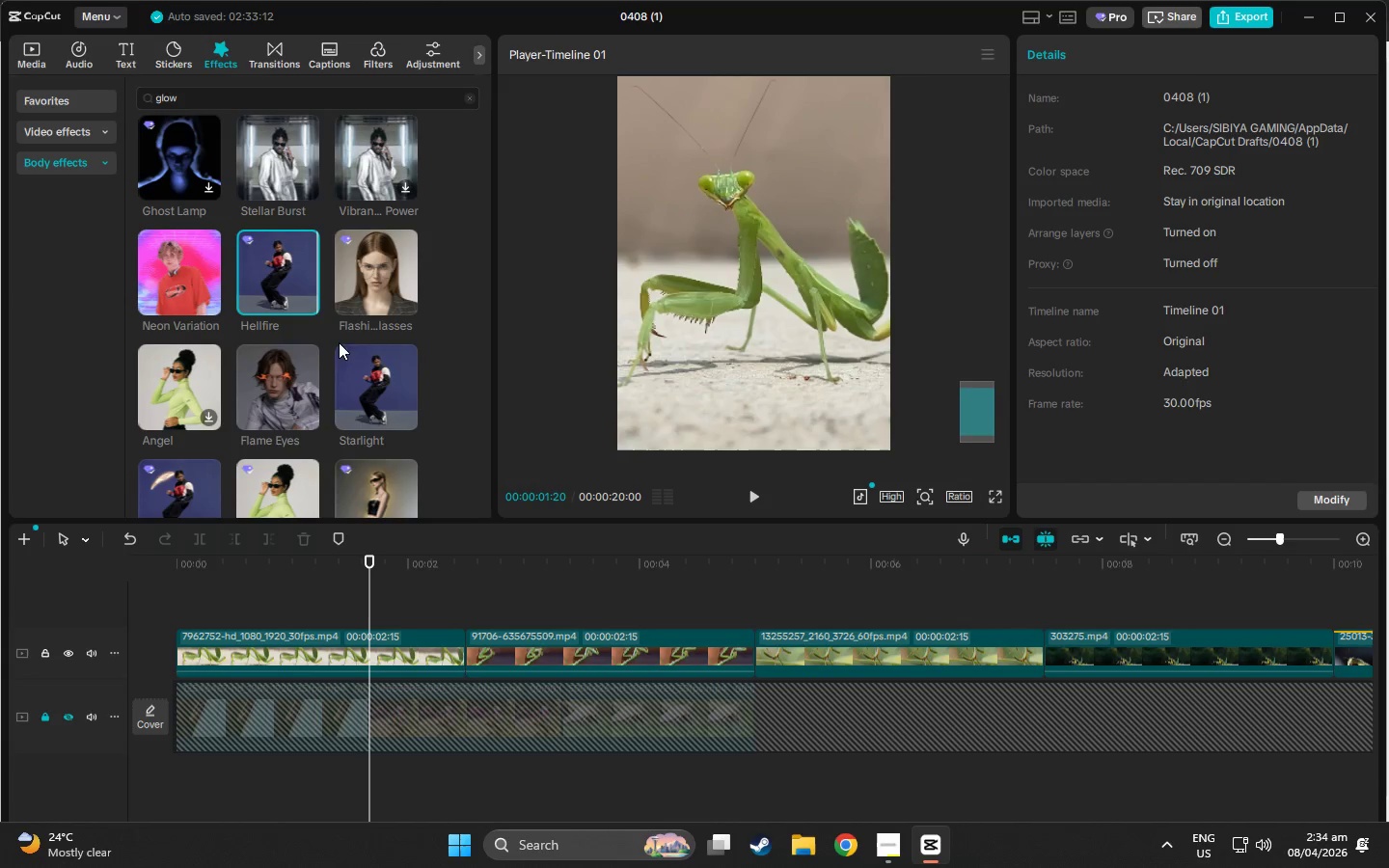 
left_click([176, 292])
 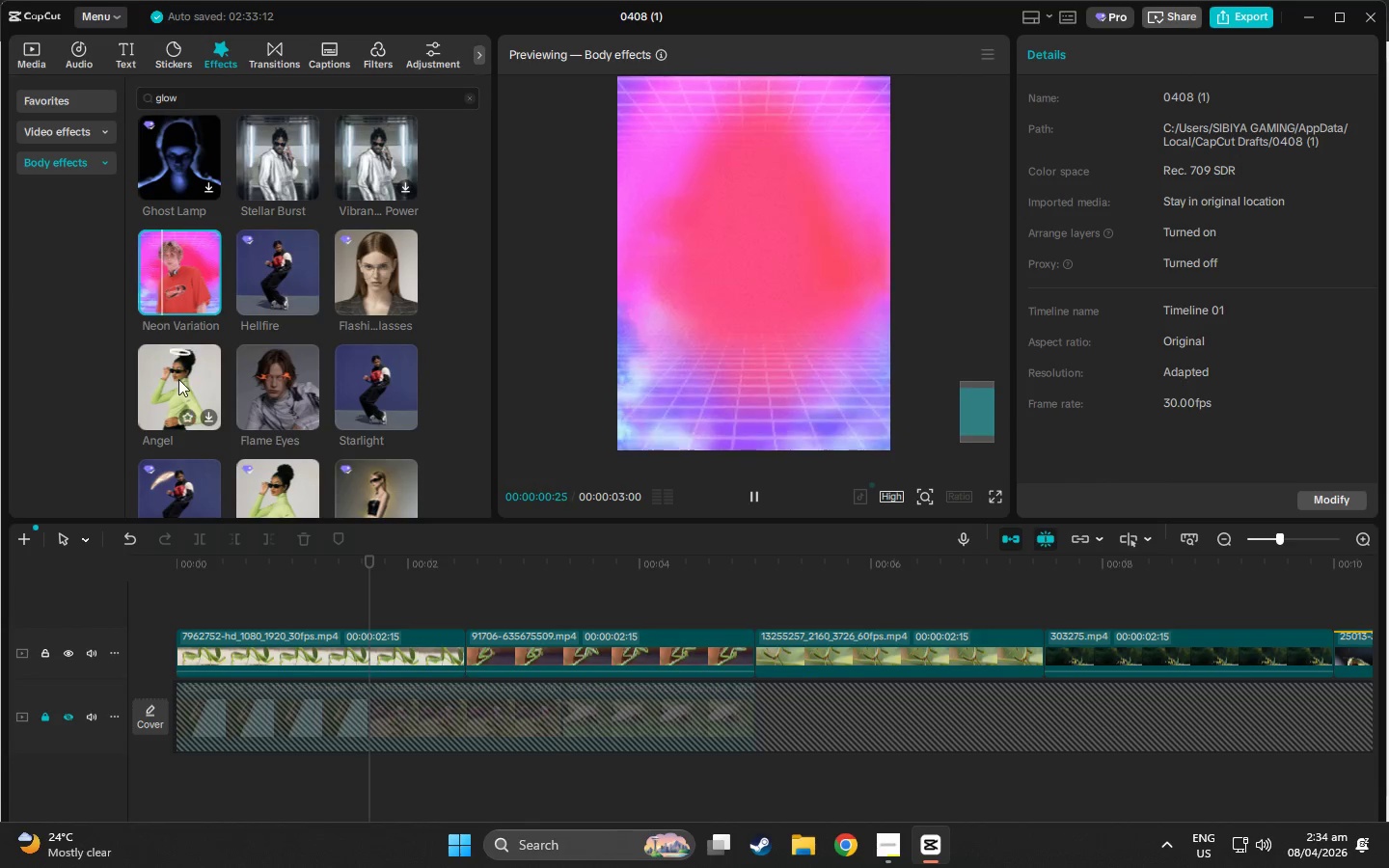 
left_click([188, 395])
 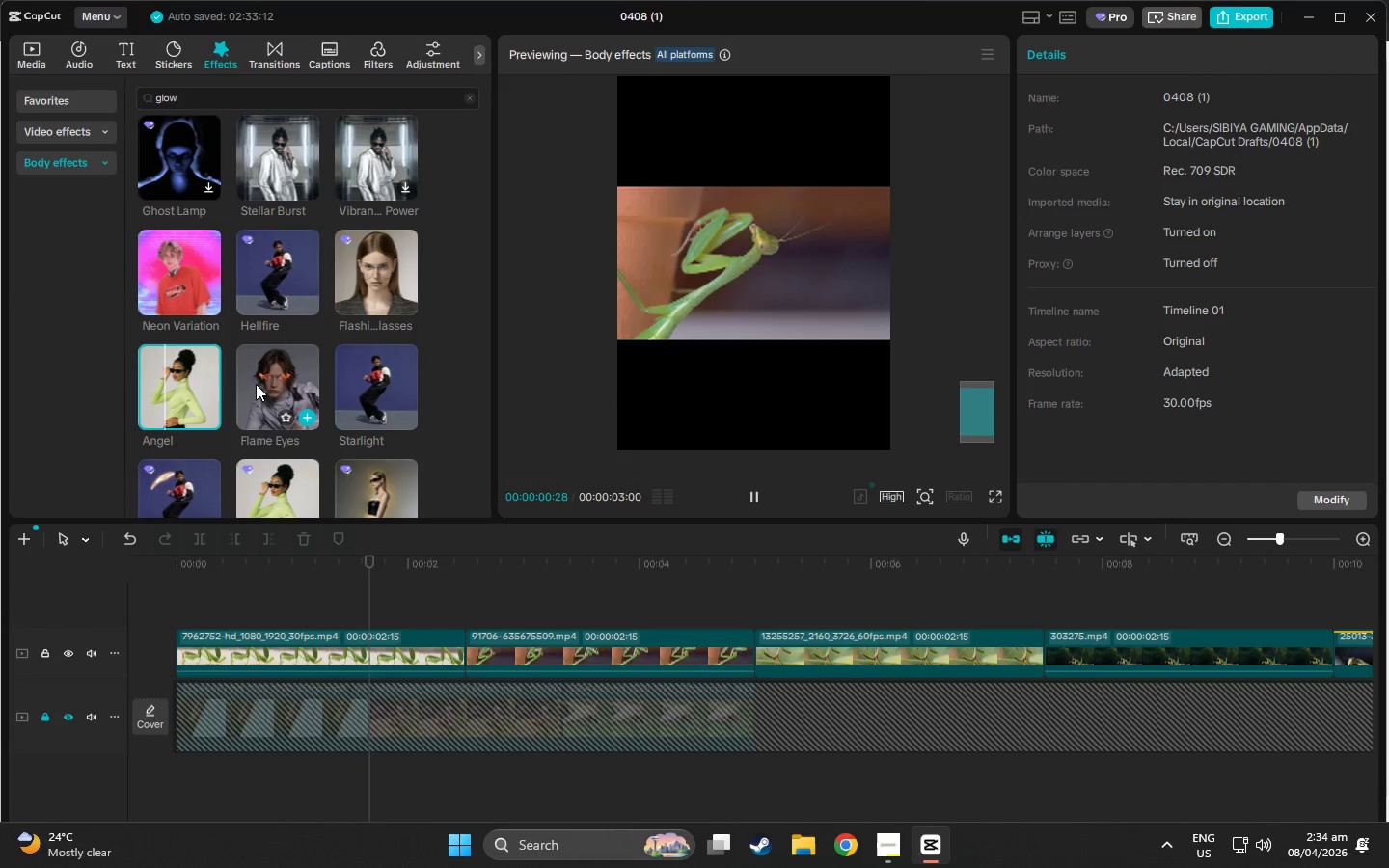 
left_click([259, 384])
 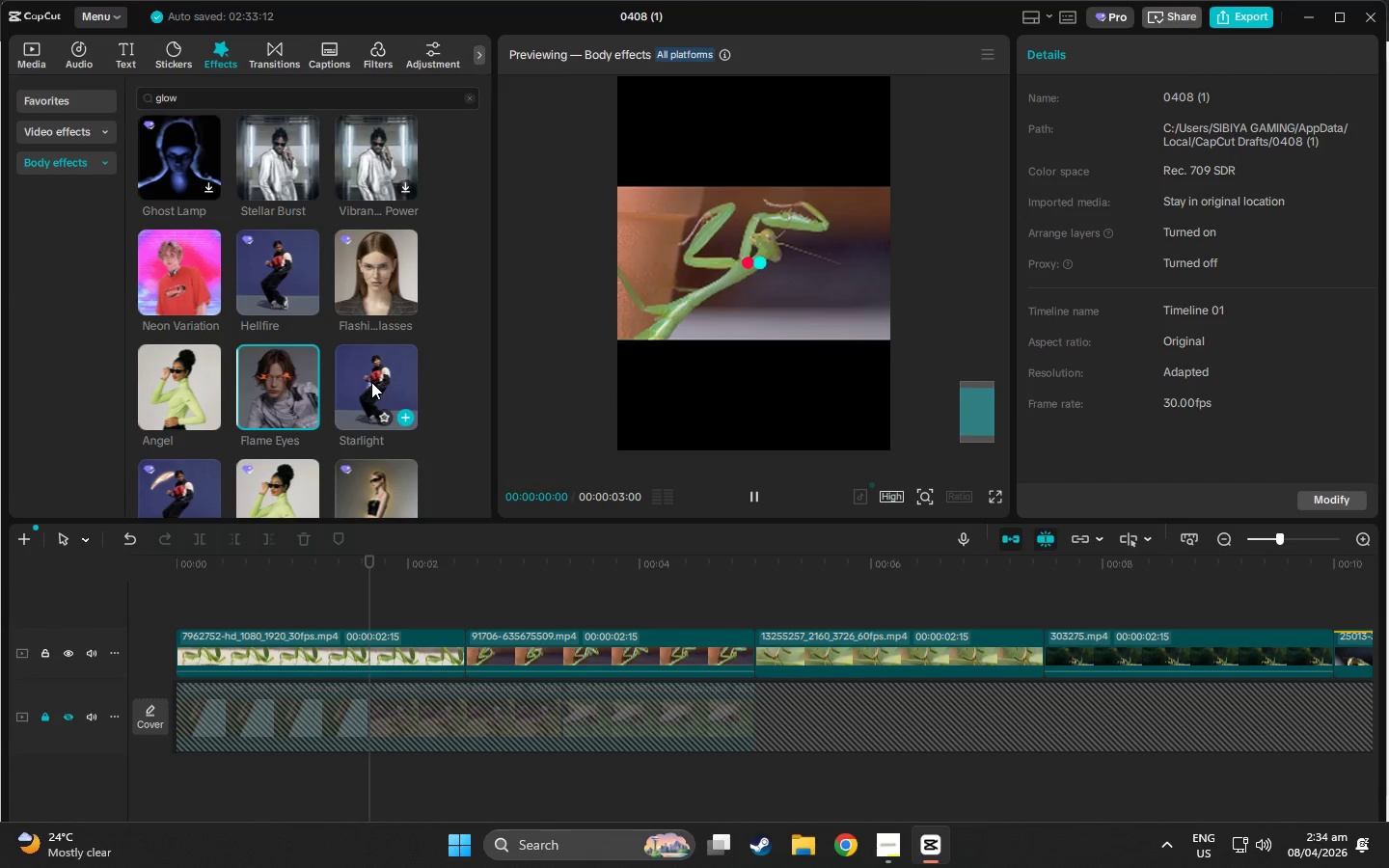 
scroll: coordinate [371, 382], scroll_direction: down, amount: 2.0
 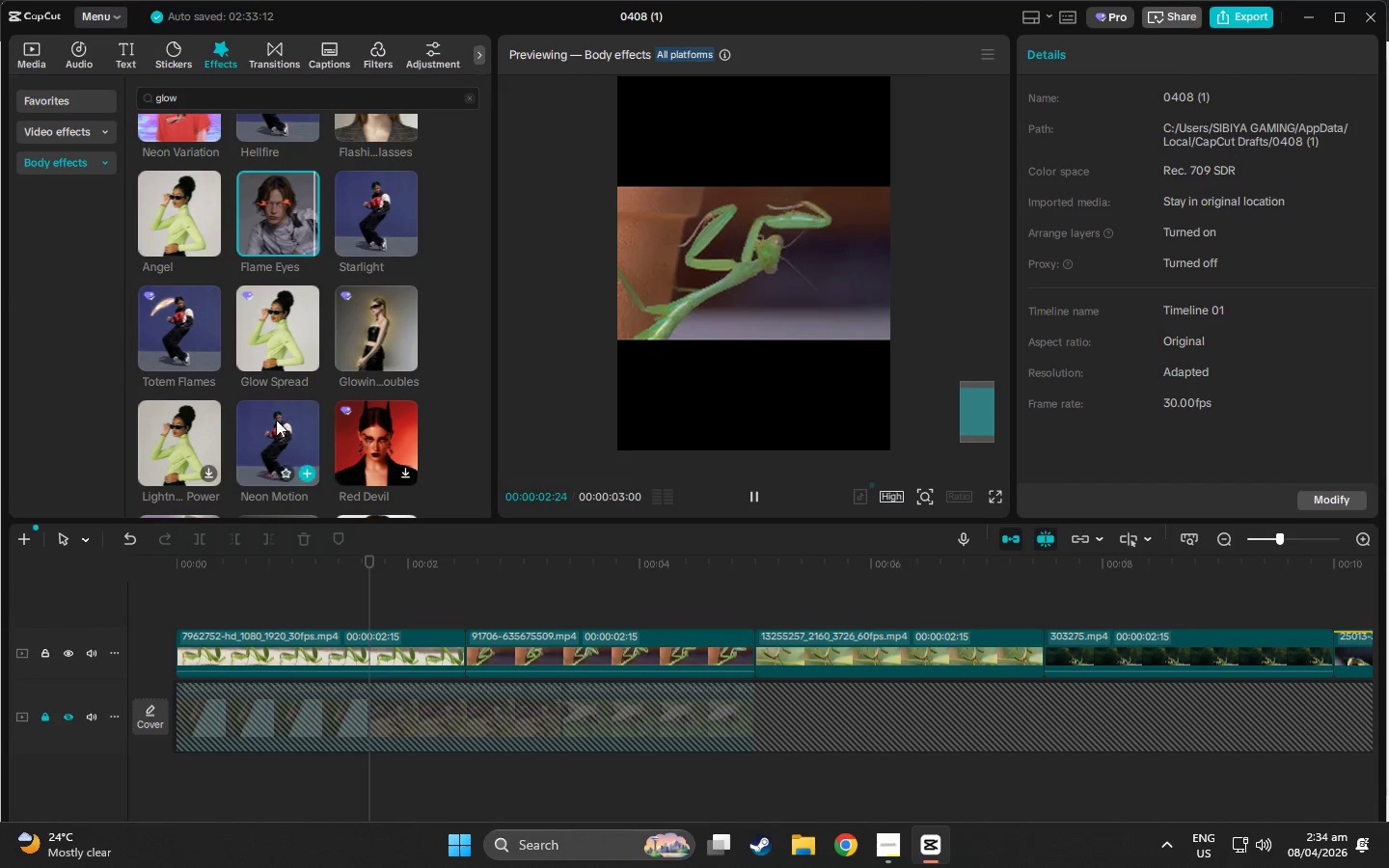 
left_click([276, 420])
 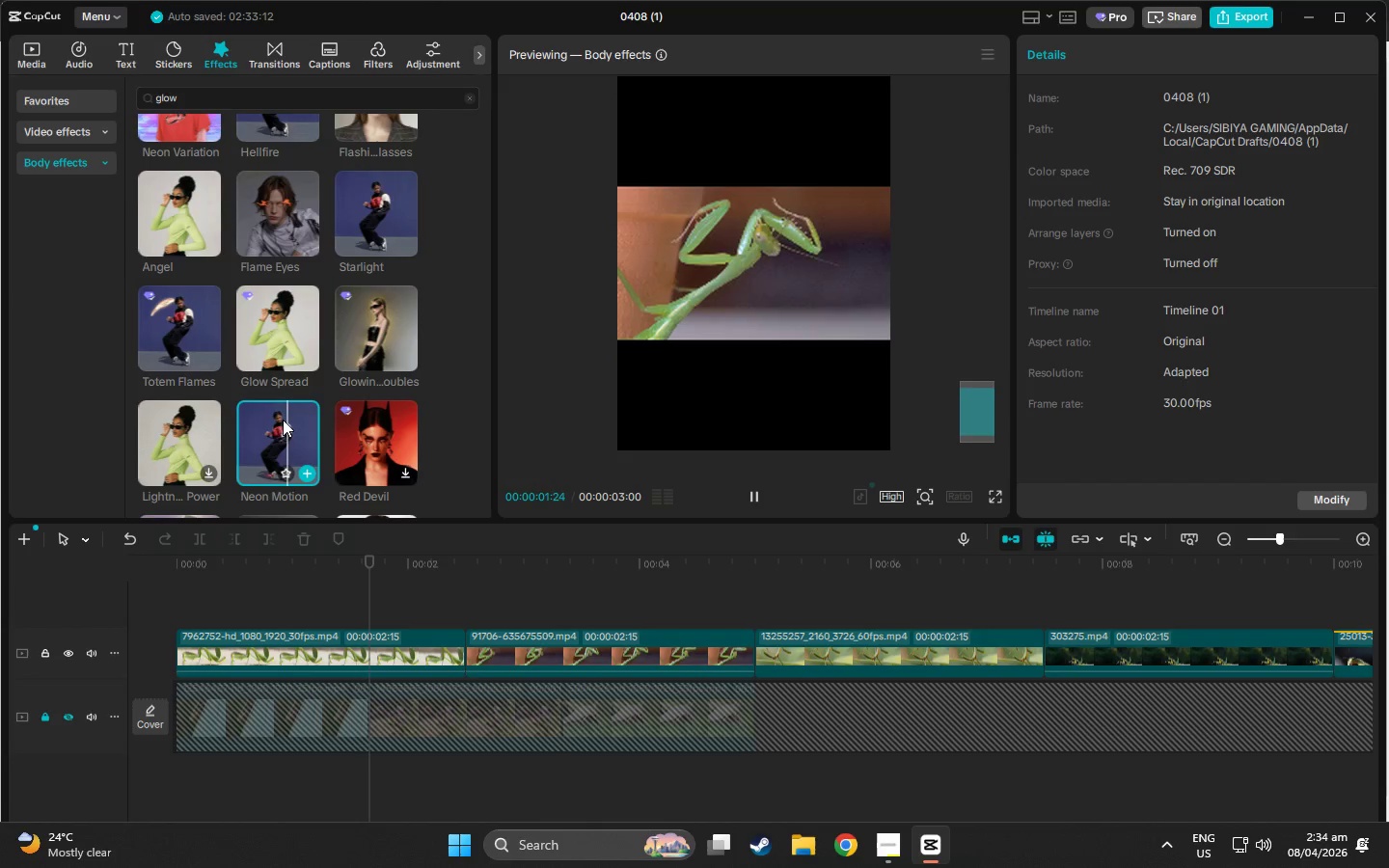 
scroll: coordinate [260, 413], scroll_direction: down, amount: 2.0
 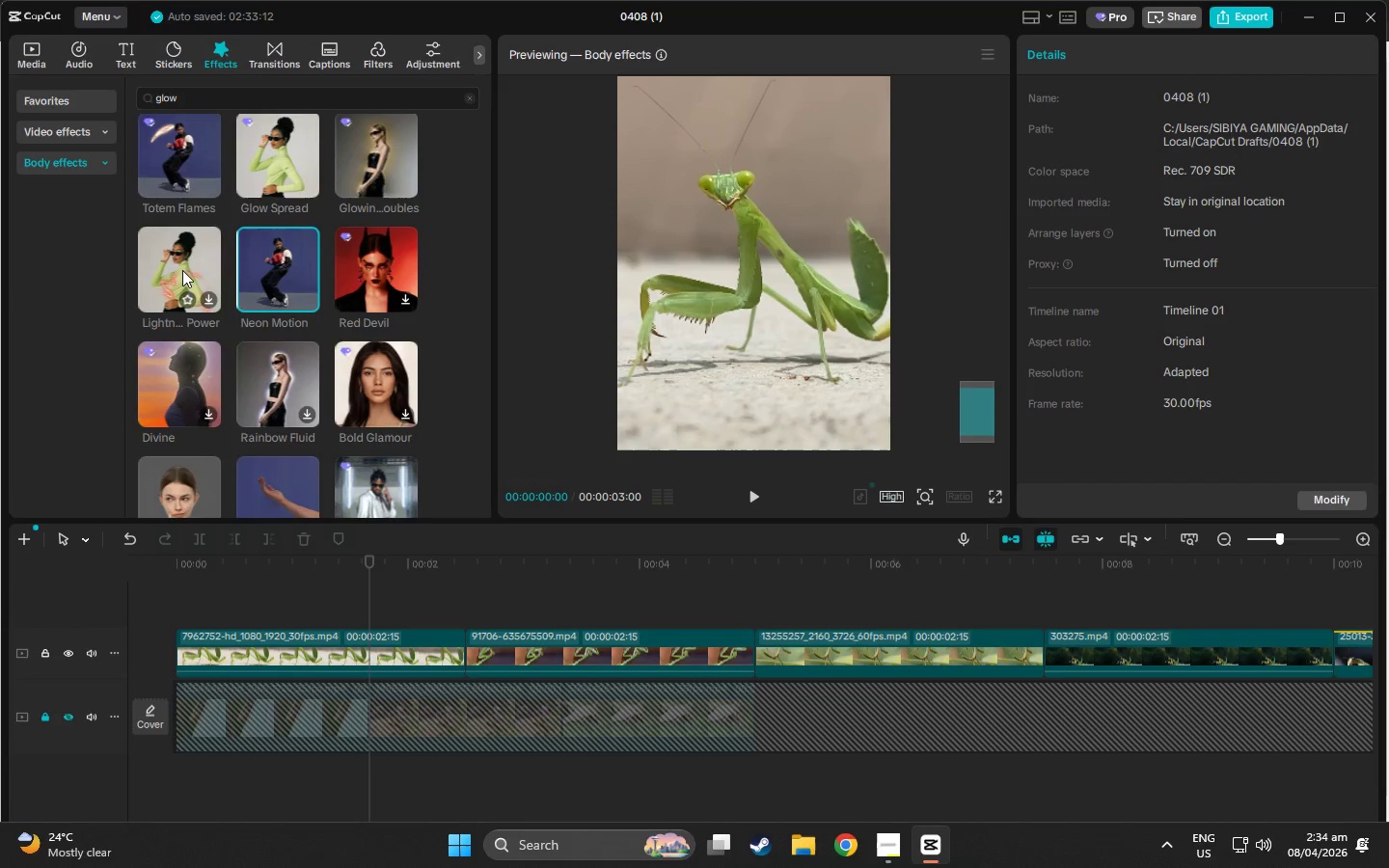 
left_click([182, 270])
 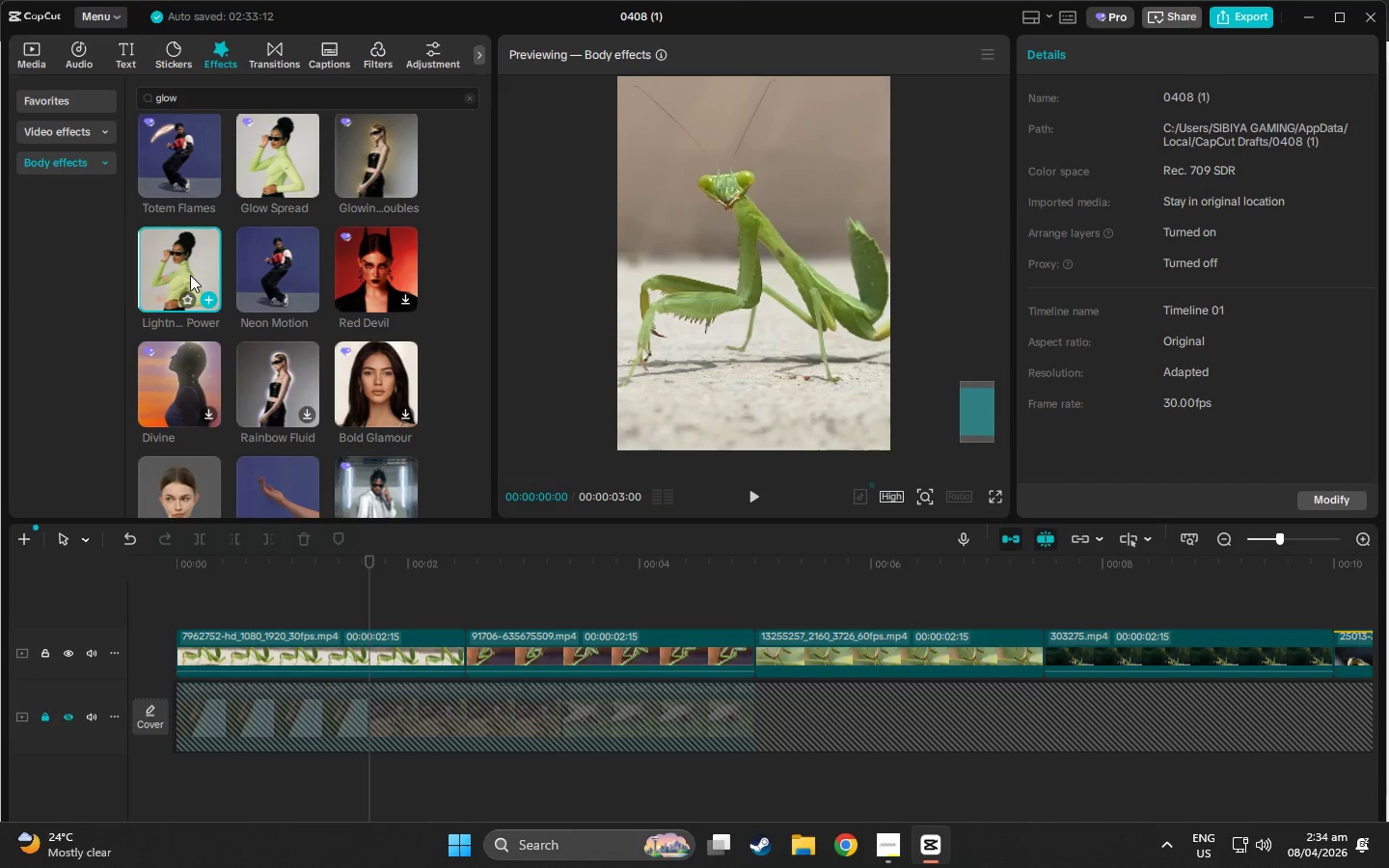 
wait(10.22)
 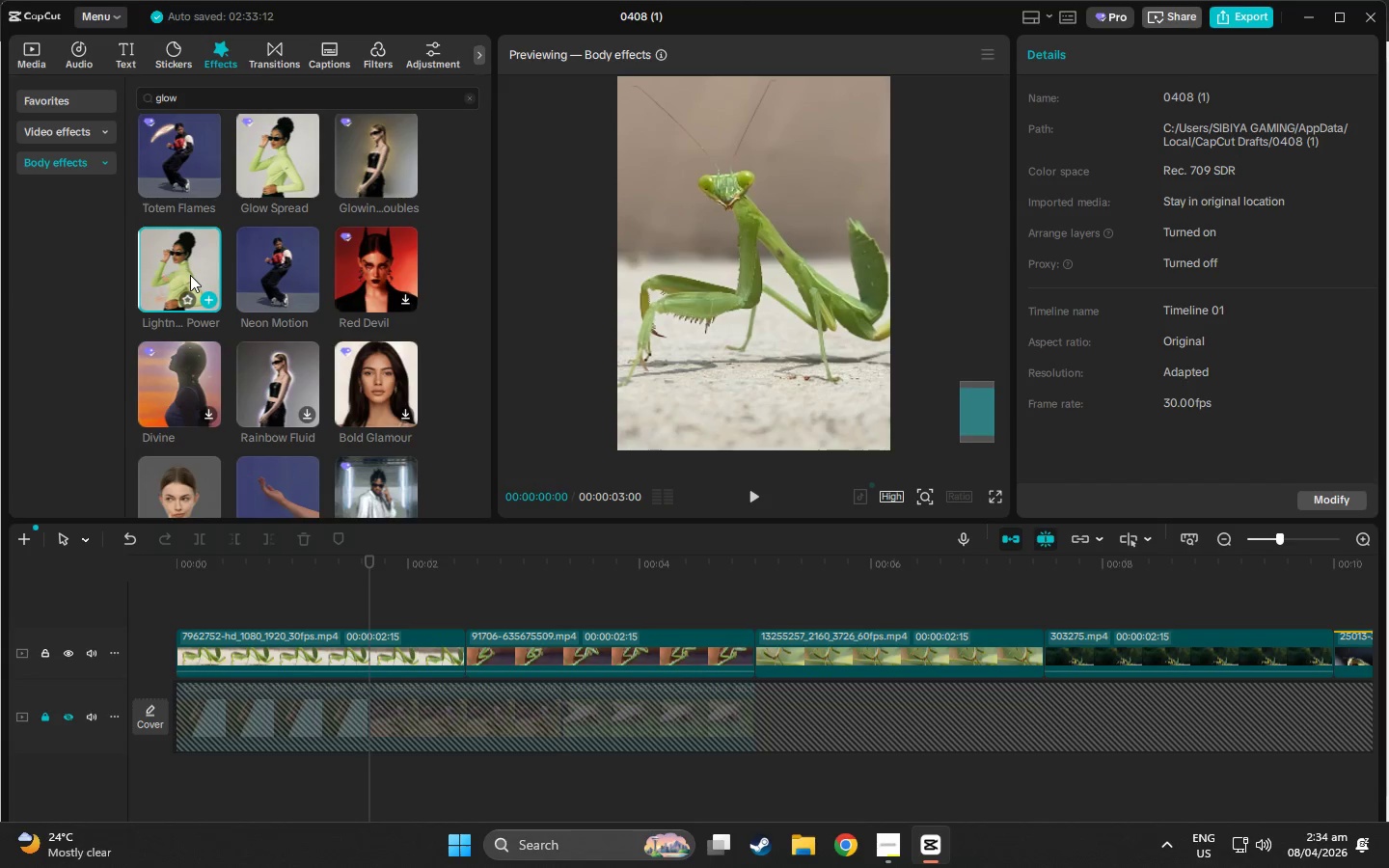 
left_click([246, 401])
 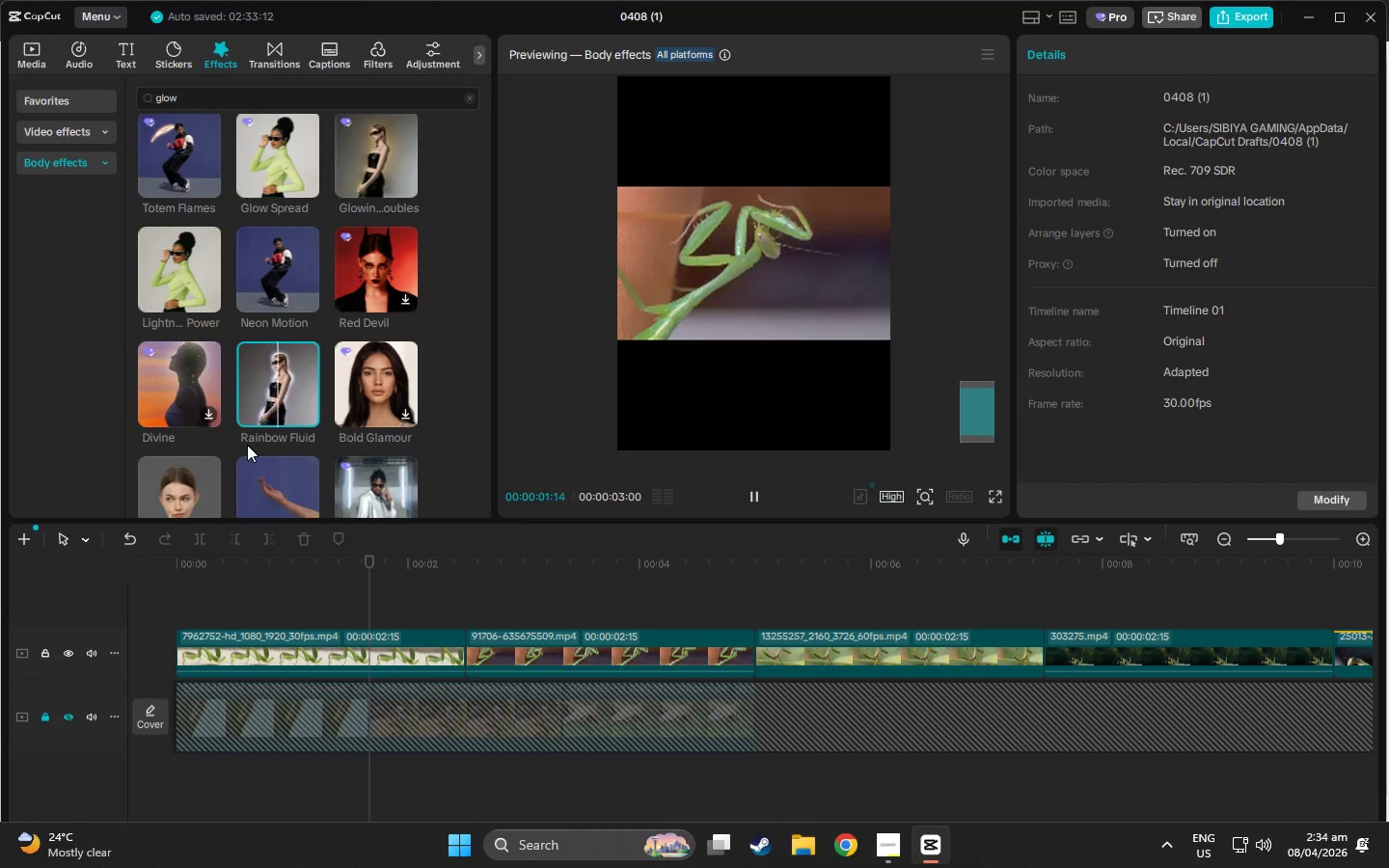 
left_click_drag(start_coordinate=[271, 394], to_coordinate=[176, 612])
 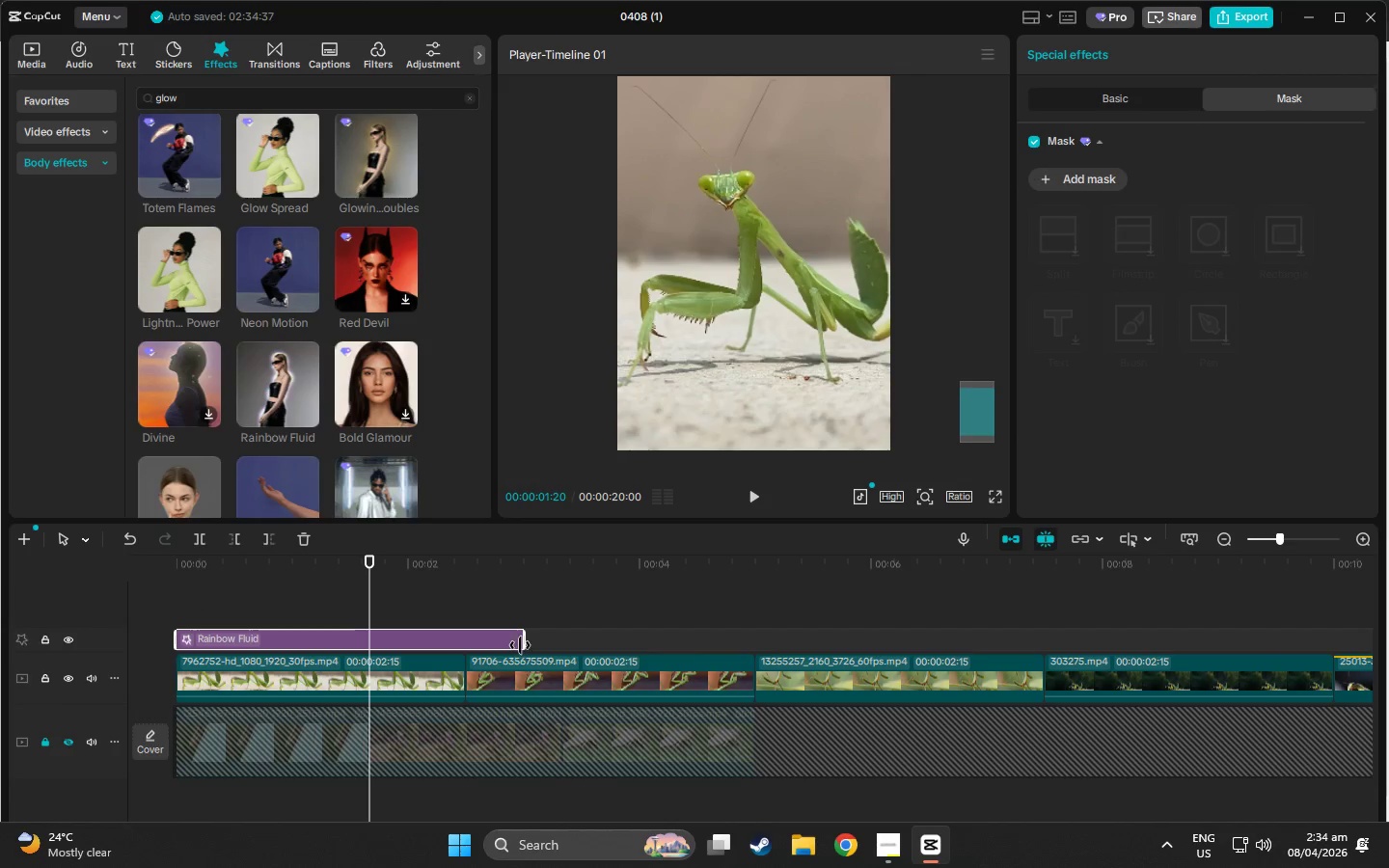 
left_click_drag(start_coordinate=[520, 645], to_coordinate=[467, 643])
 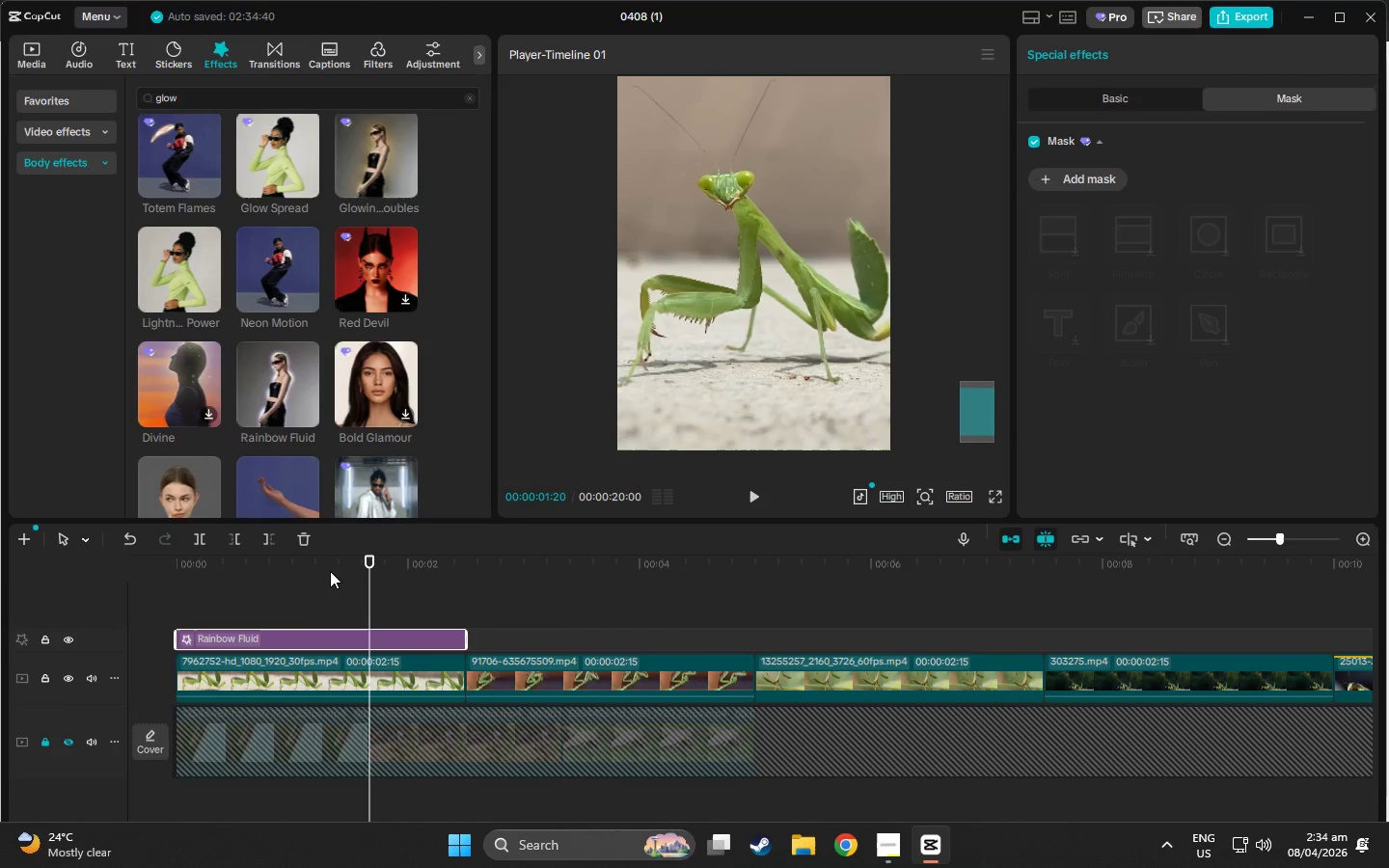 
left_click_drag(start_coordinate=[331, 571], to_coordinate=[51, 587])
 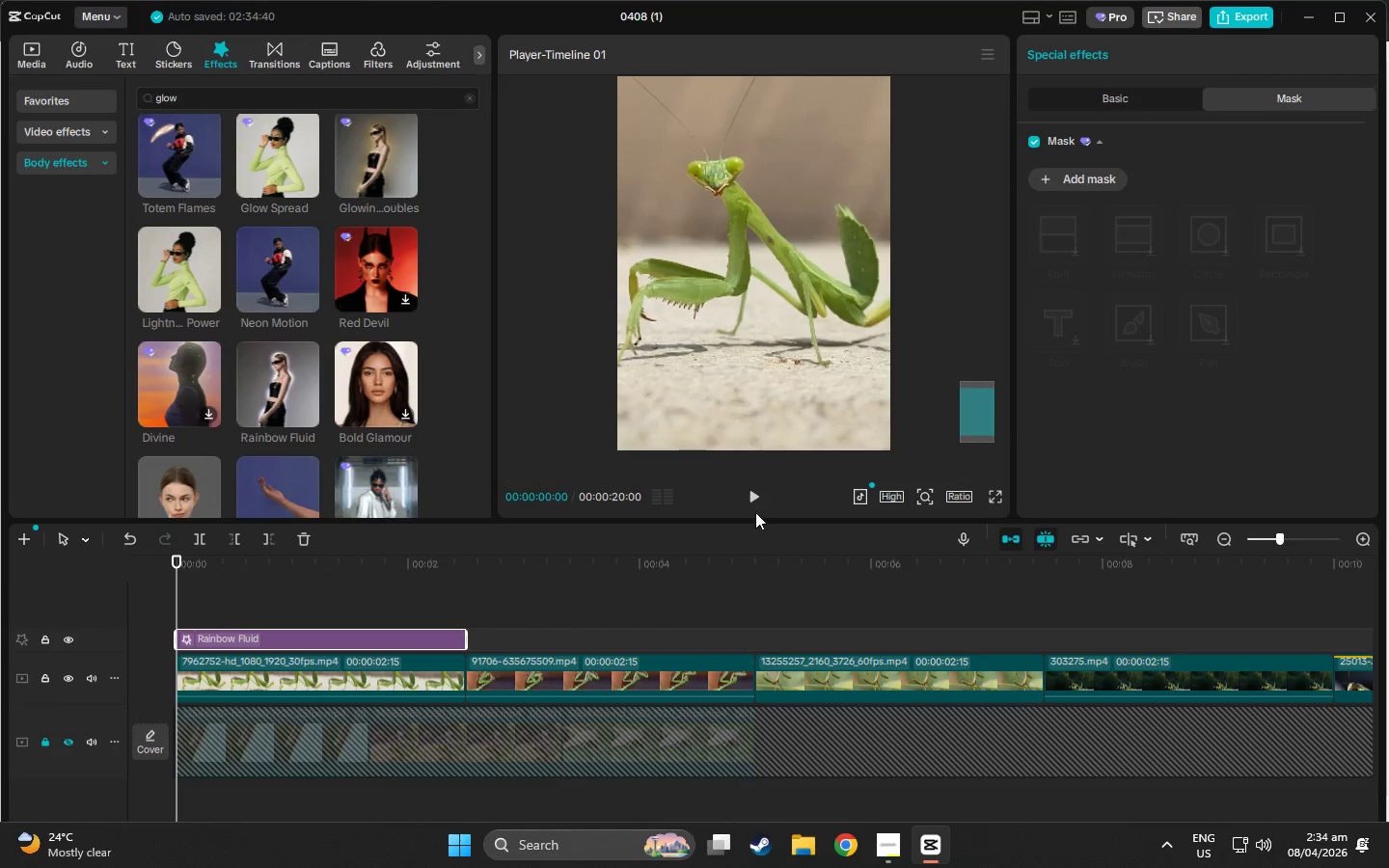 
left_click([755, 503])
 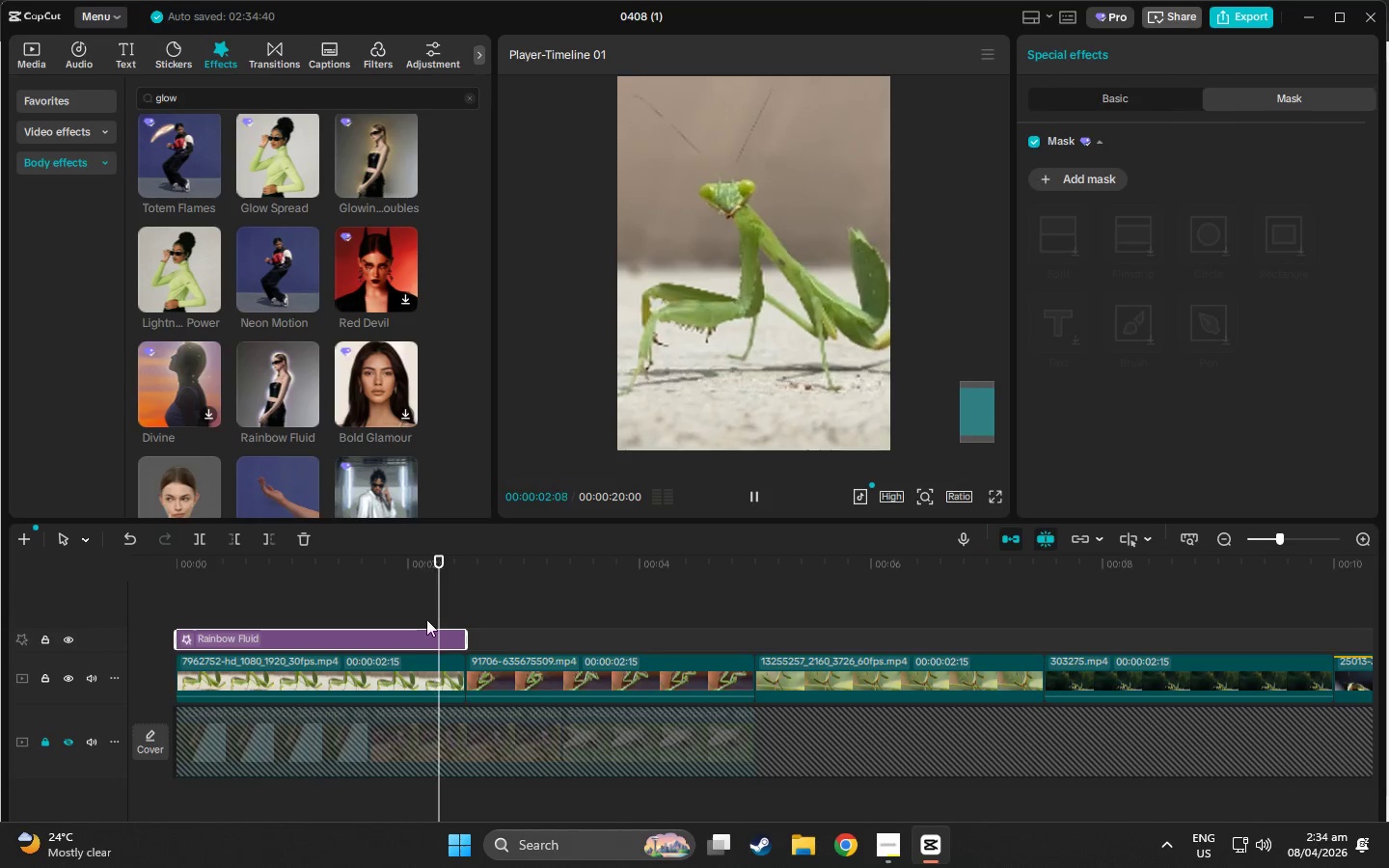 
left_click([384, 637])
 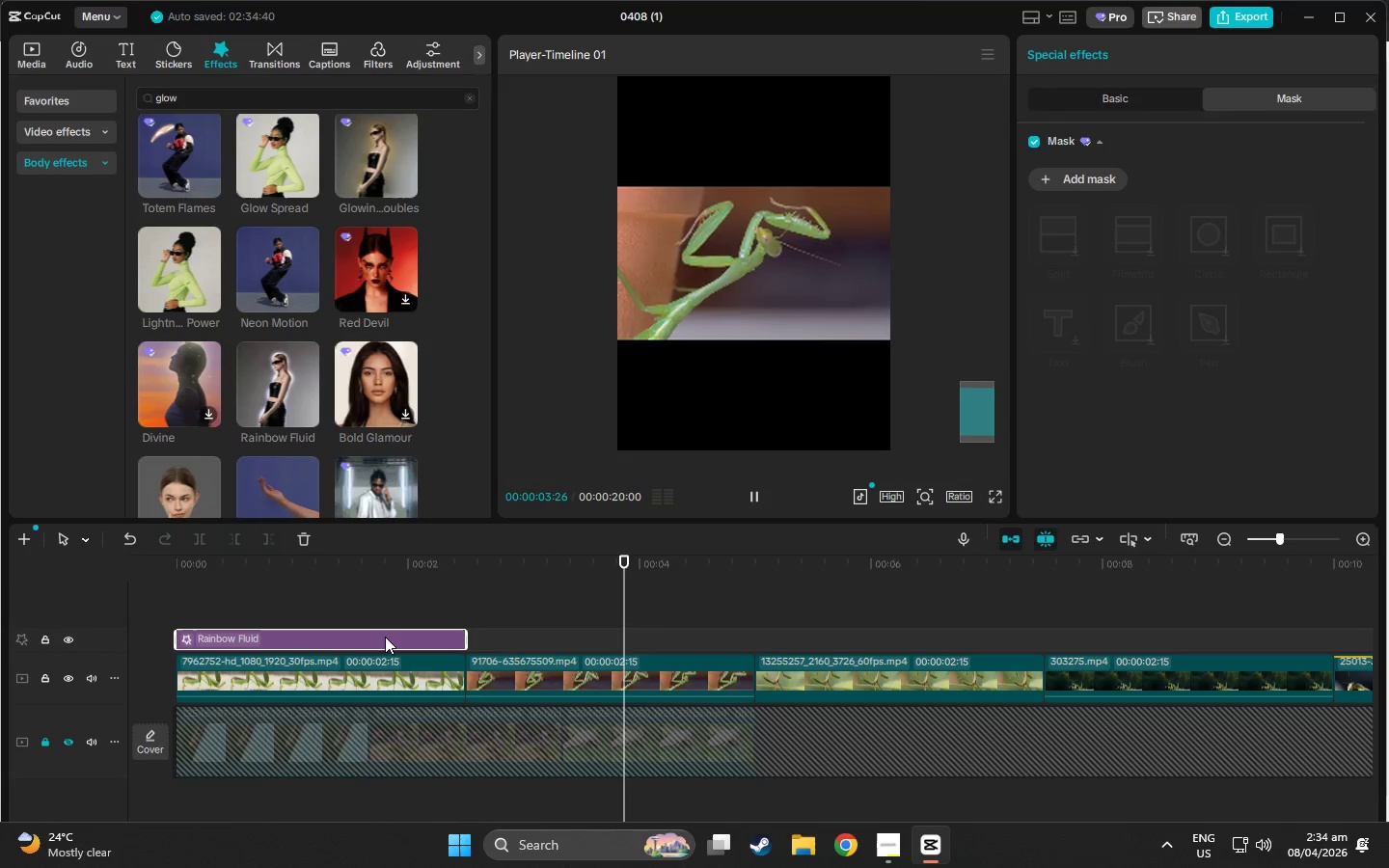 
key(Delete)
 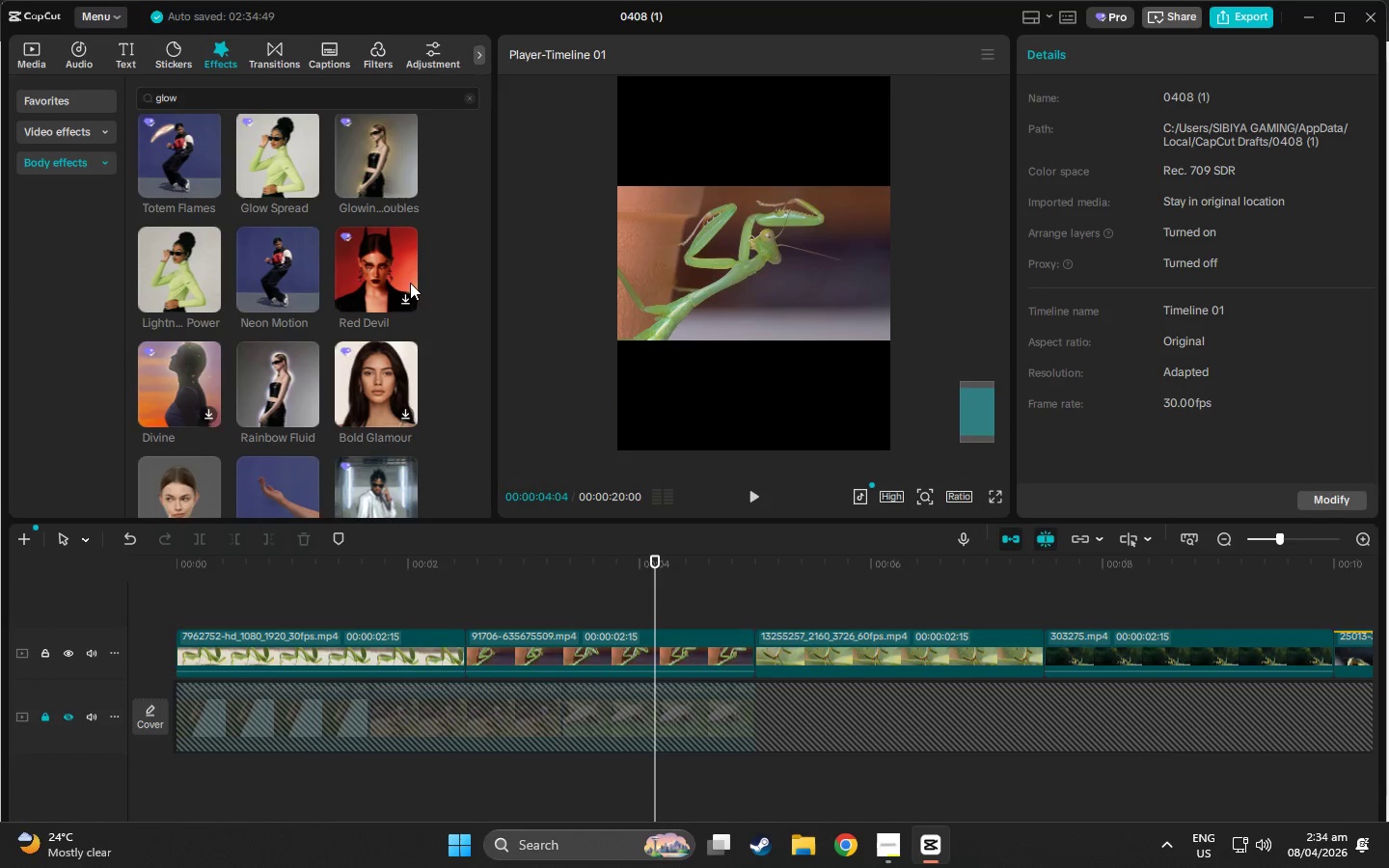 
scroll: coordinate [440, 401], scroll_direction: down, amount: 3.0
 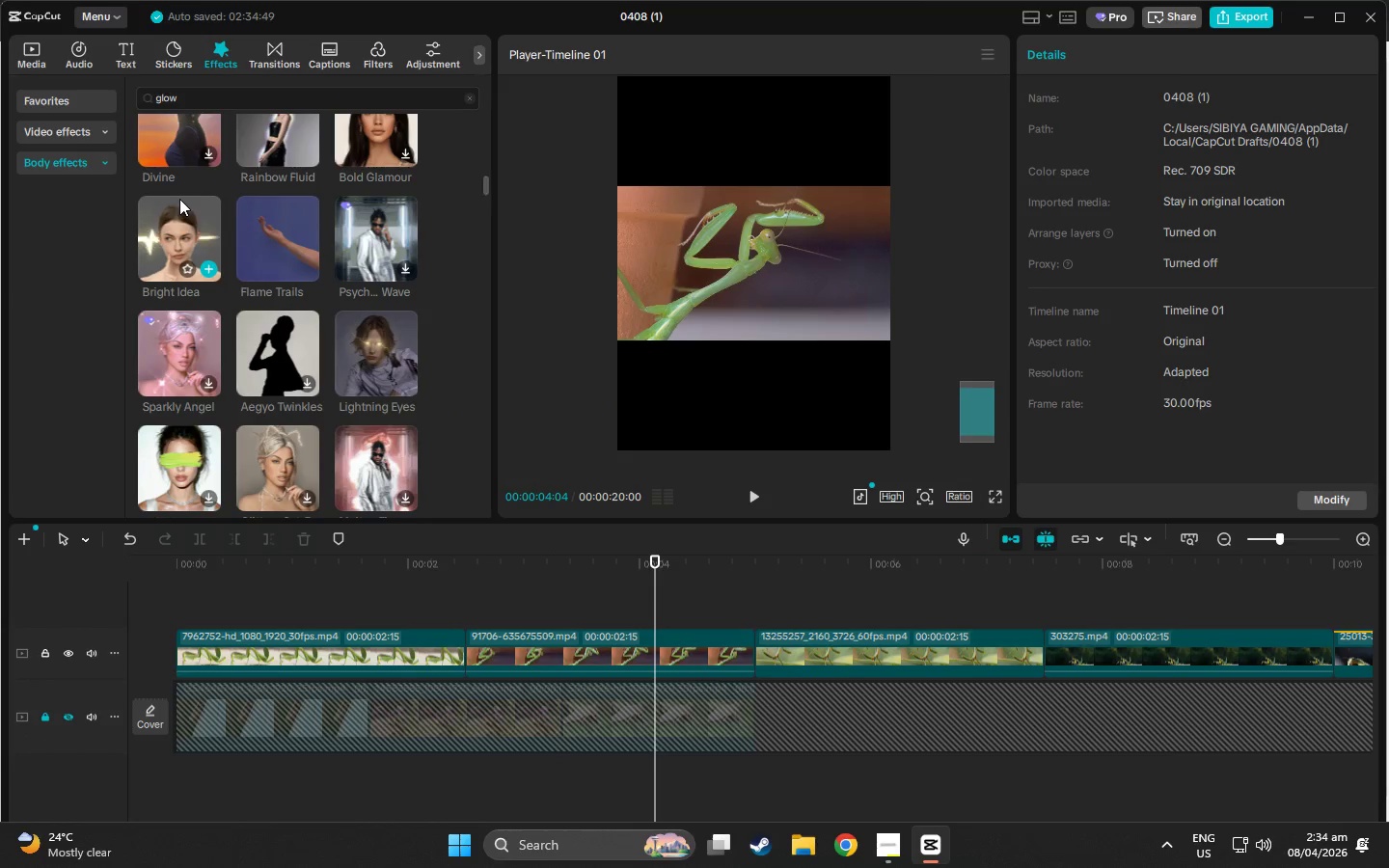 
left_click([178, 231])
 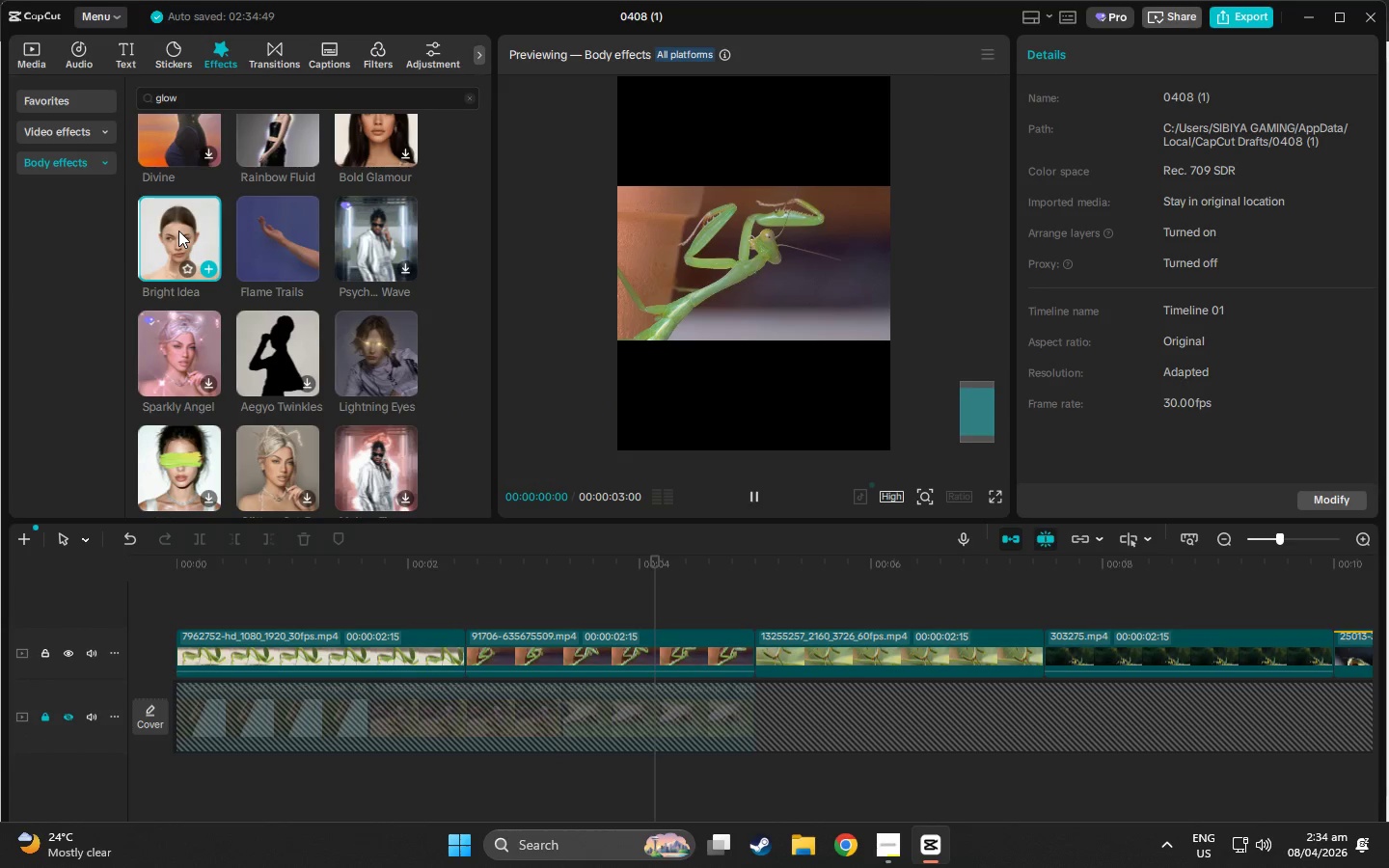 
left_click_drag(start_coordinate=[178, 231], to_coordinate=[177, 612])
 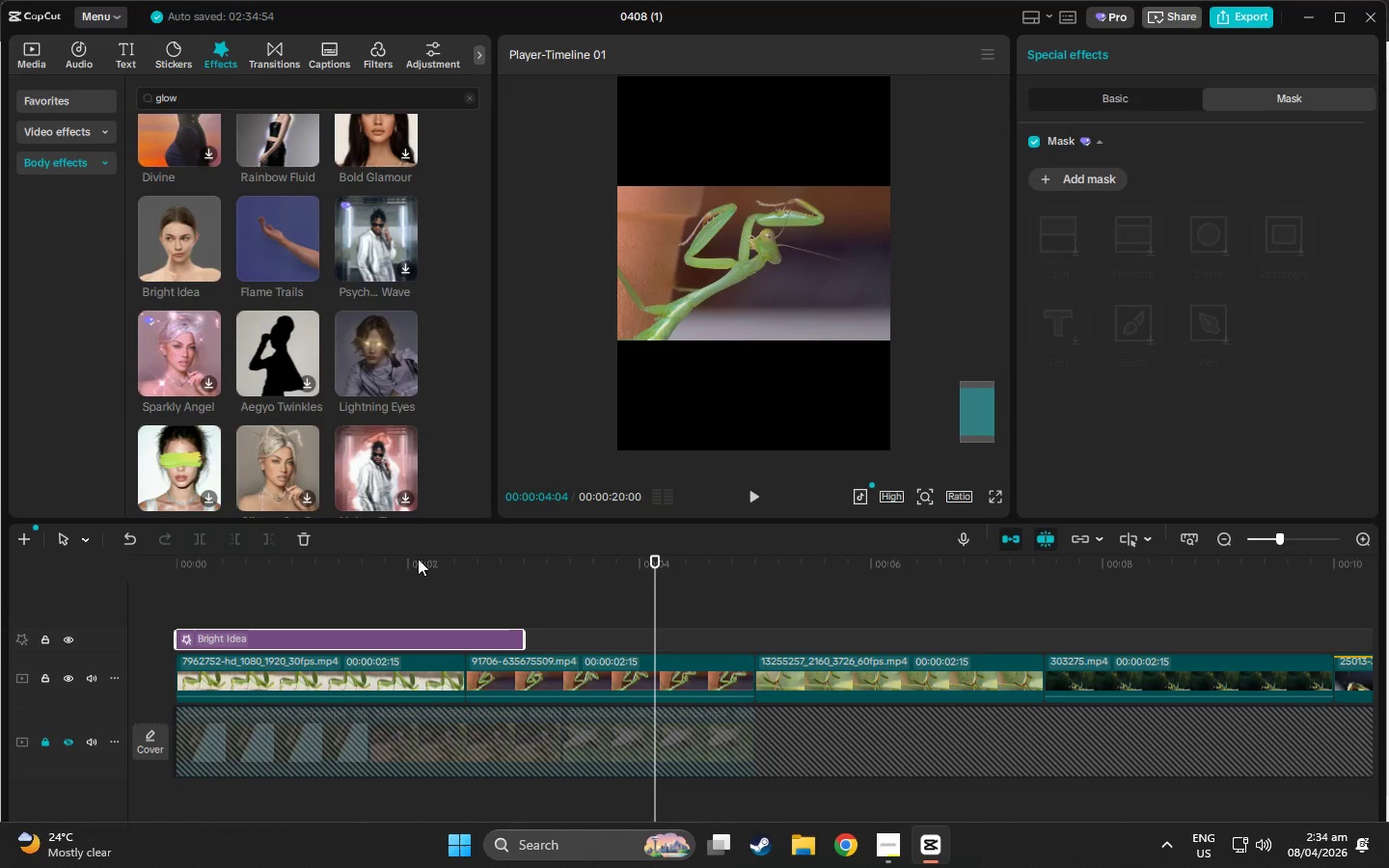 
left_click([259, 584])
 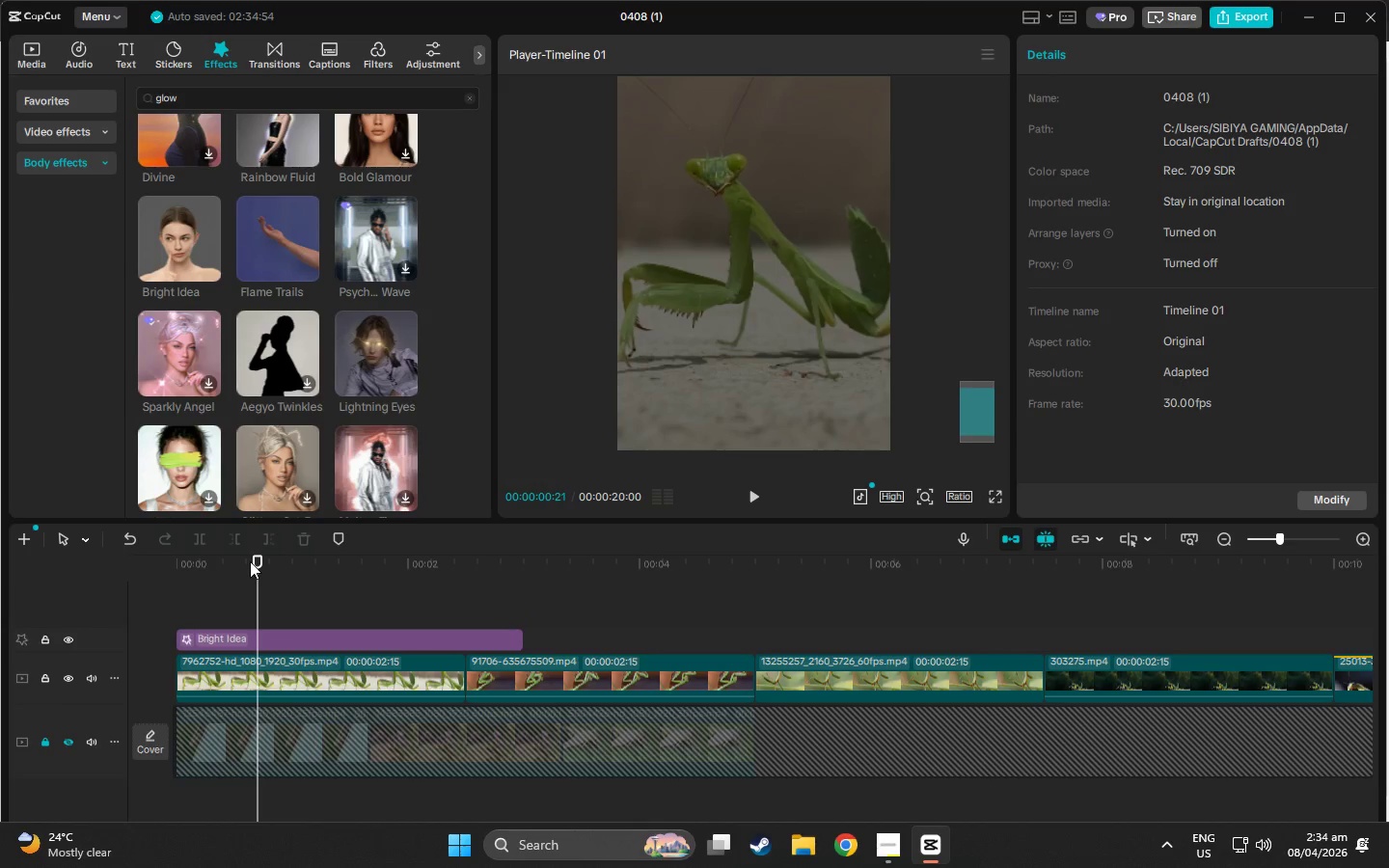 
left_click_drag(start_coordinate=[250, 561], to_coordinate=[113, 564])
 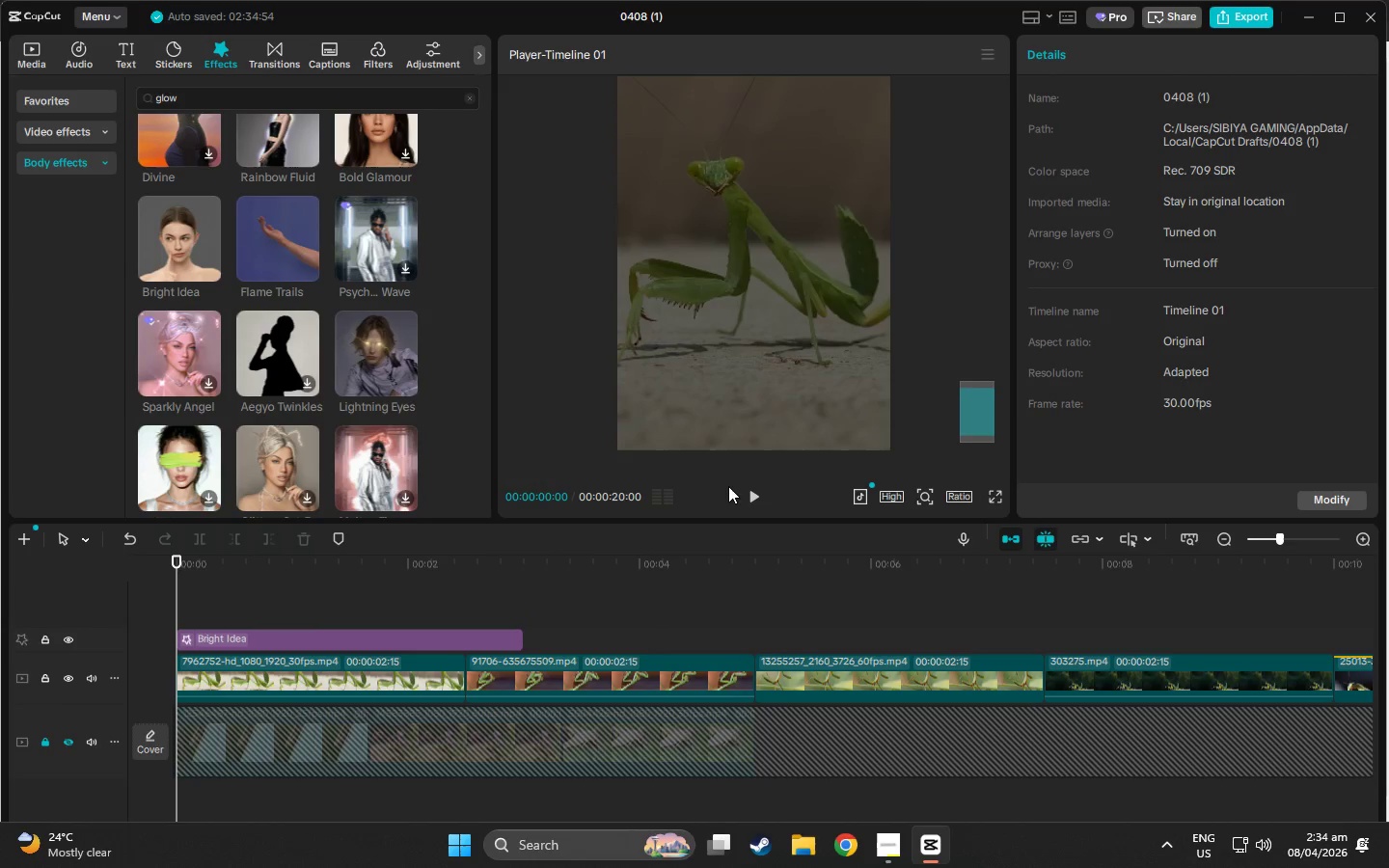 
left_click([758, 496])
 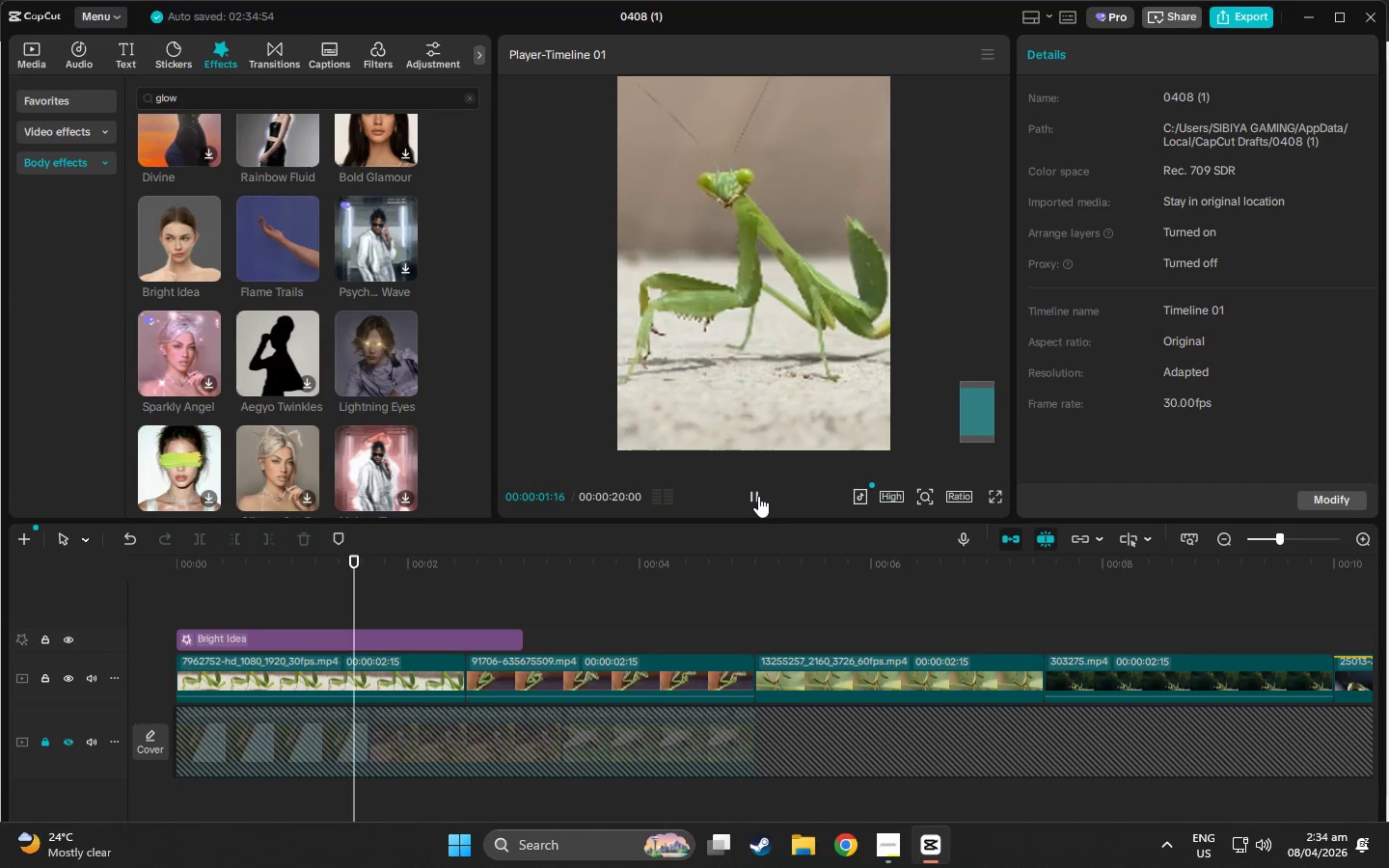 
left_click([475, 648])
 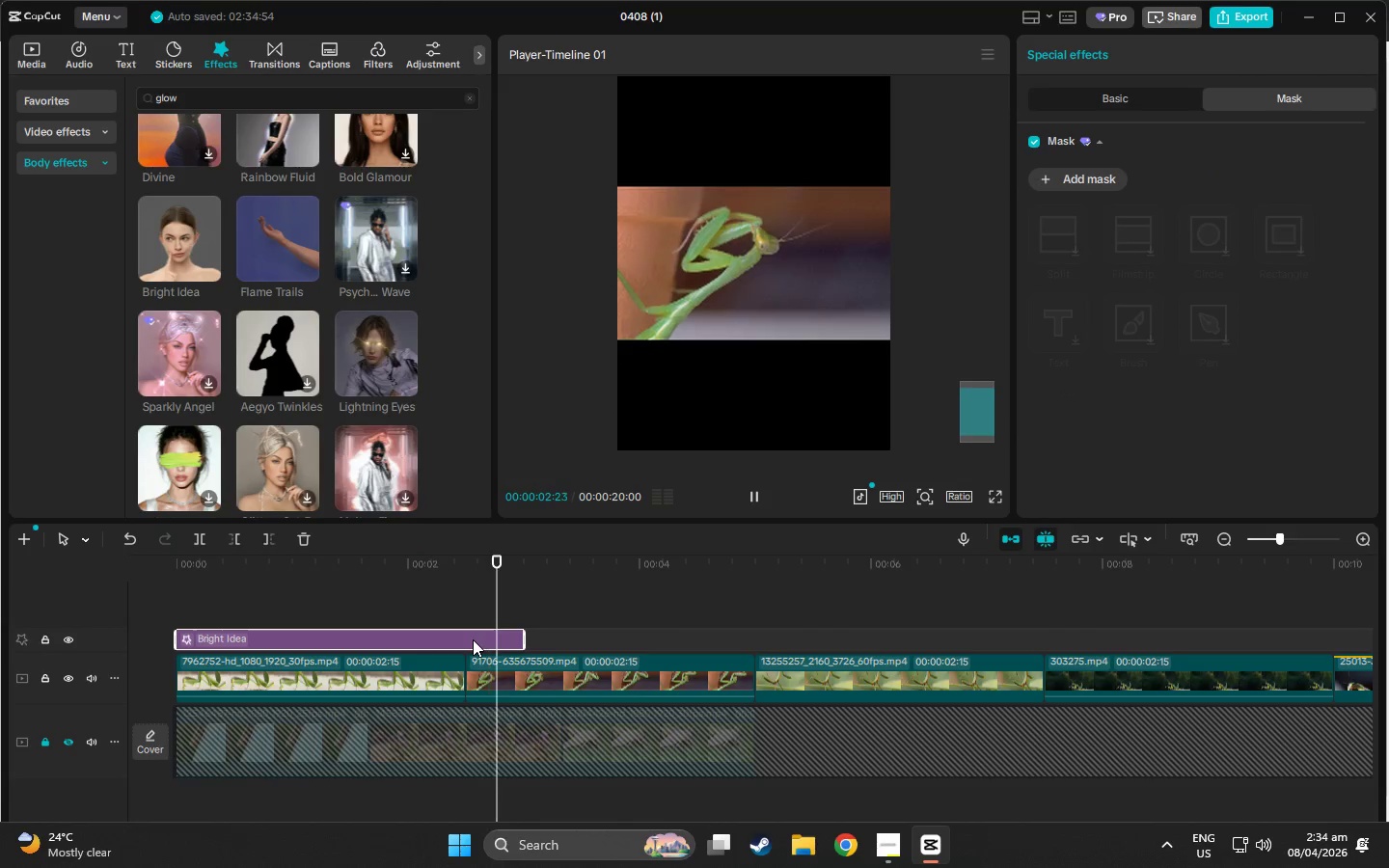 
key(Delete)
 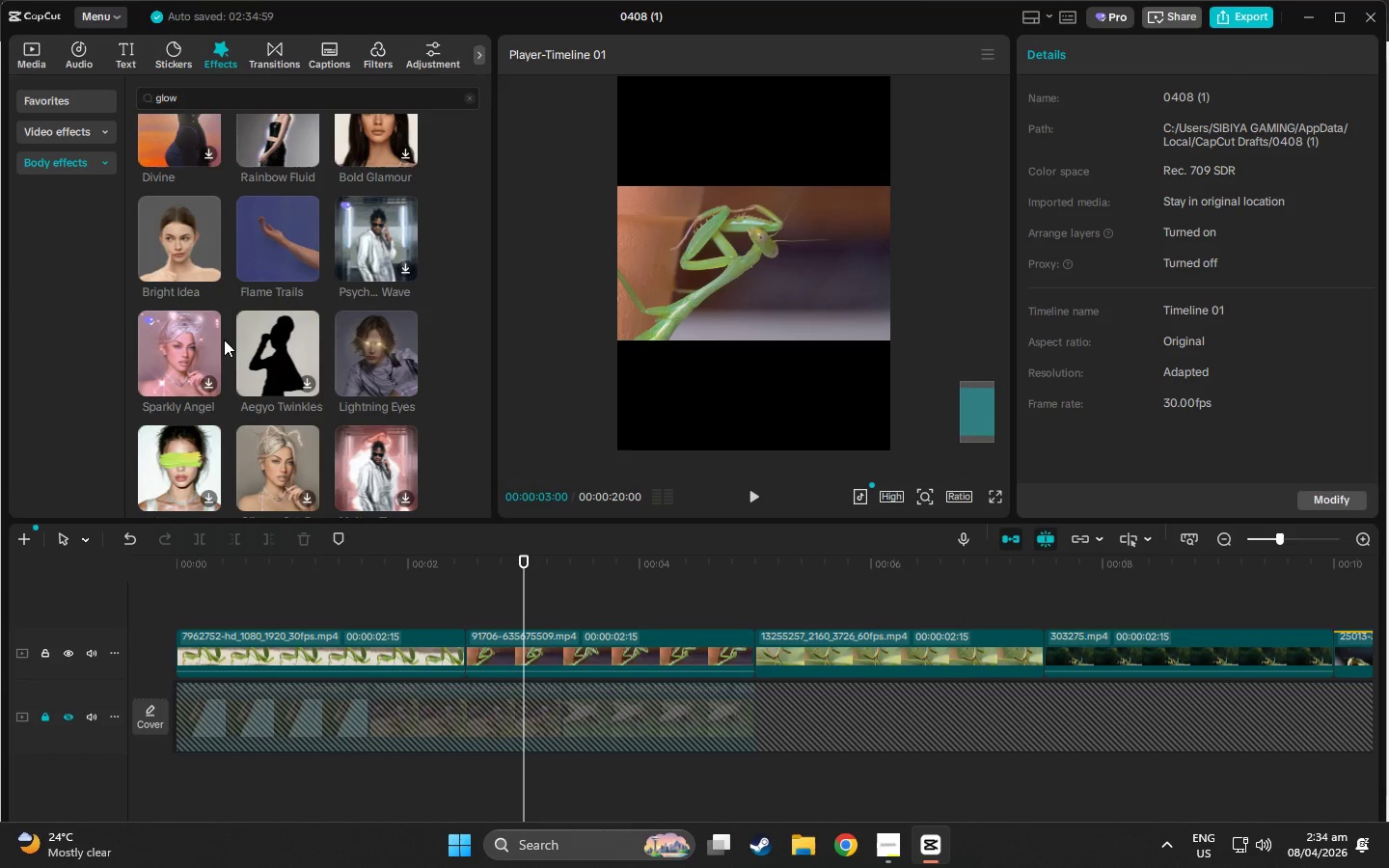 
scroll: coordinate [340, 354], scroll_direction: down, amount: 4.0
 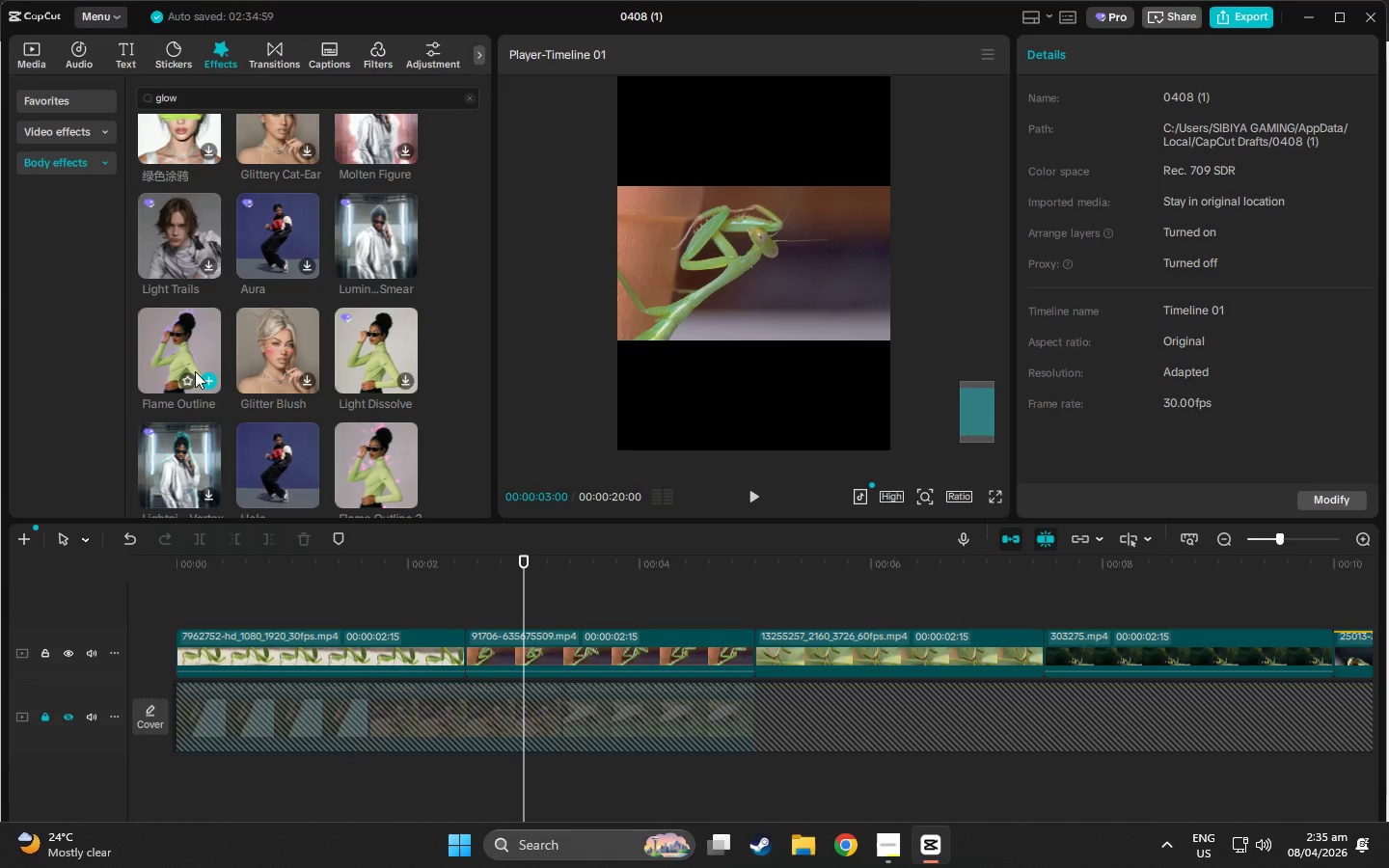 
left_click([188, 369])
 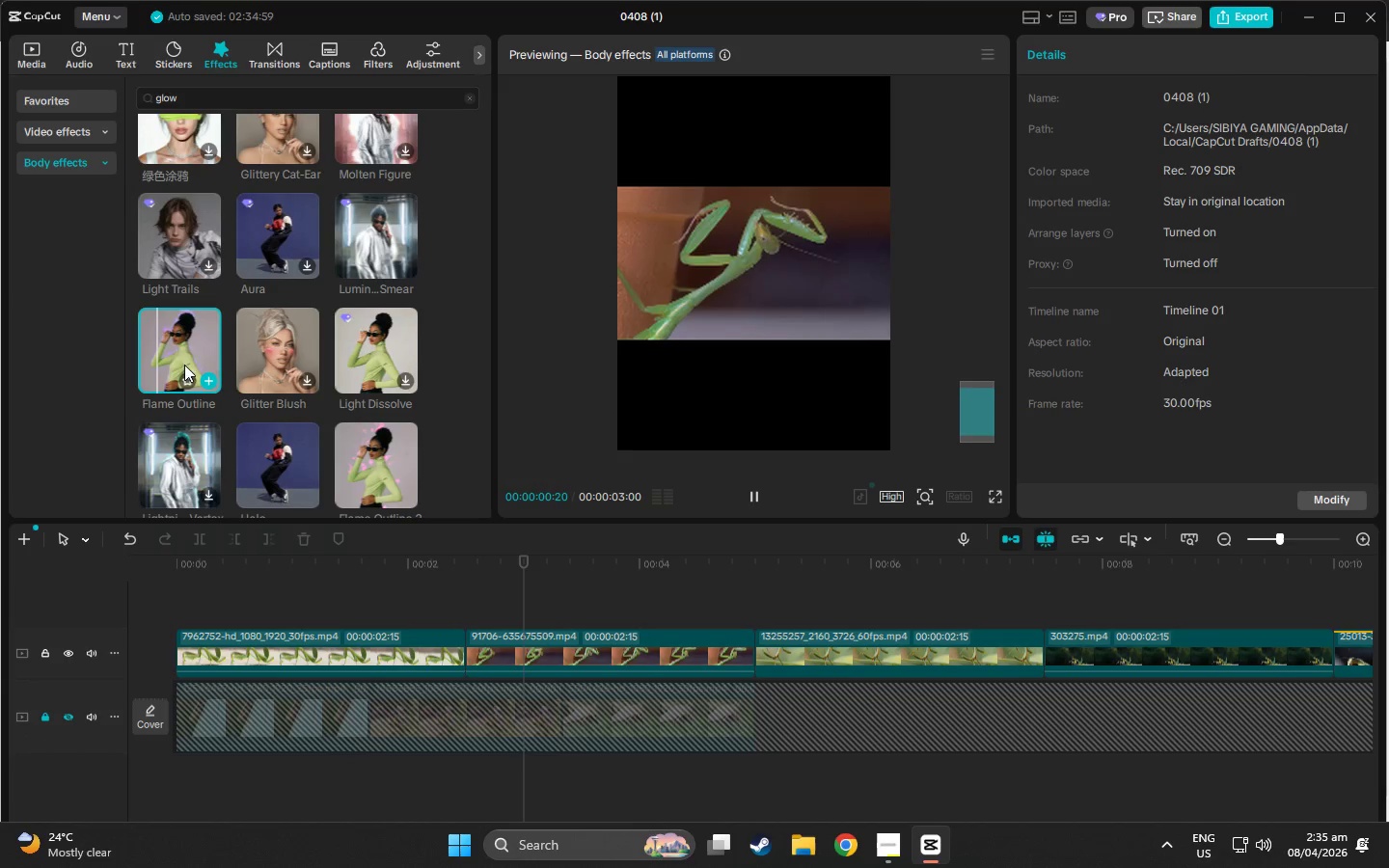 
left_click_drag(start_coordinate=[169, 345], to_coordinate=[177, 618])
 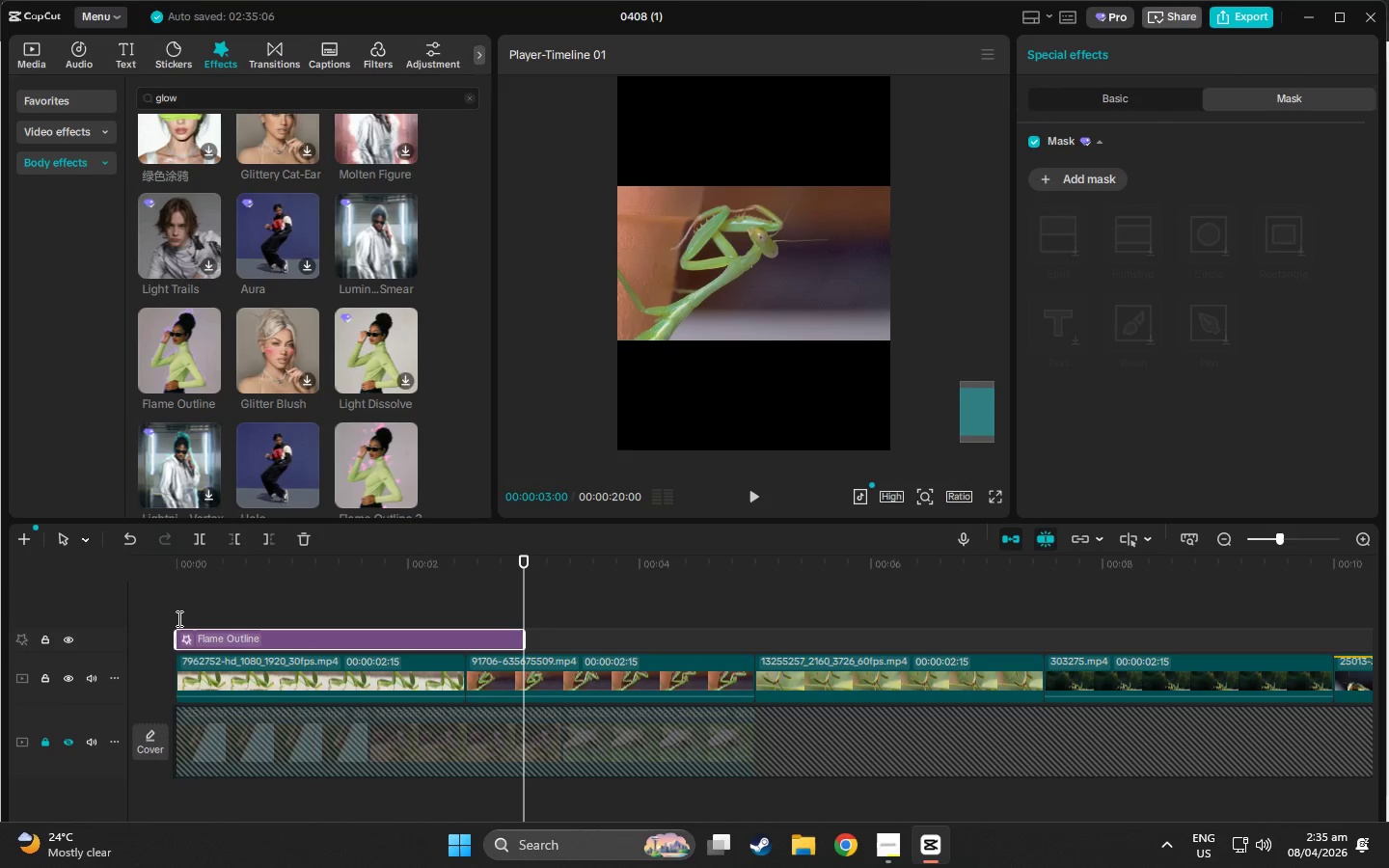 
left_click([180, 564])
 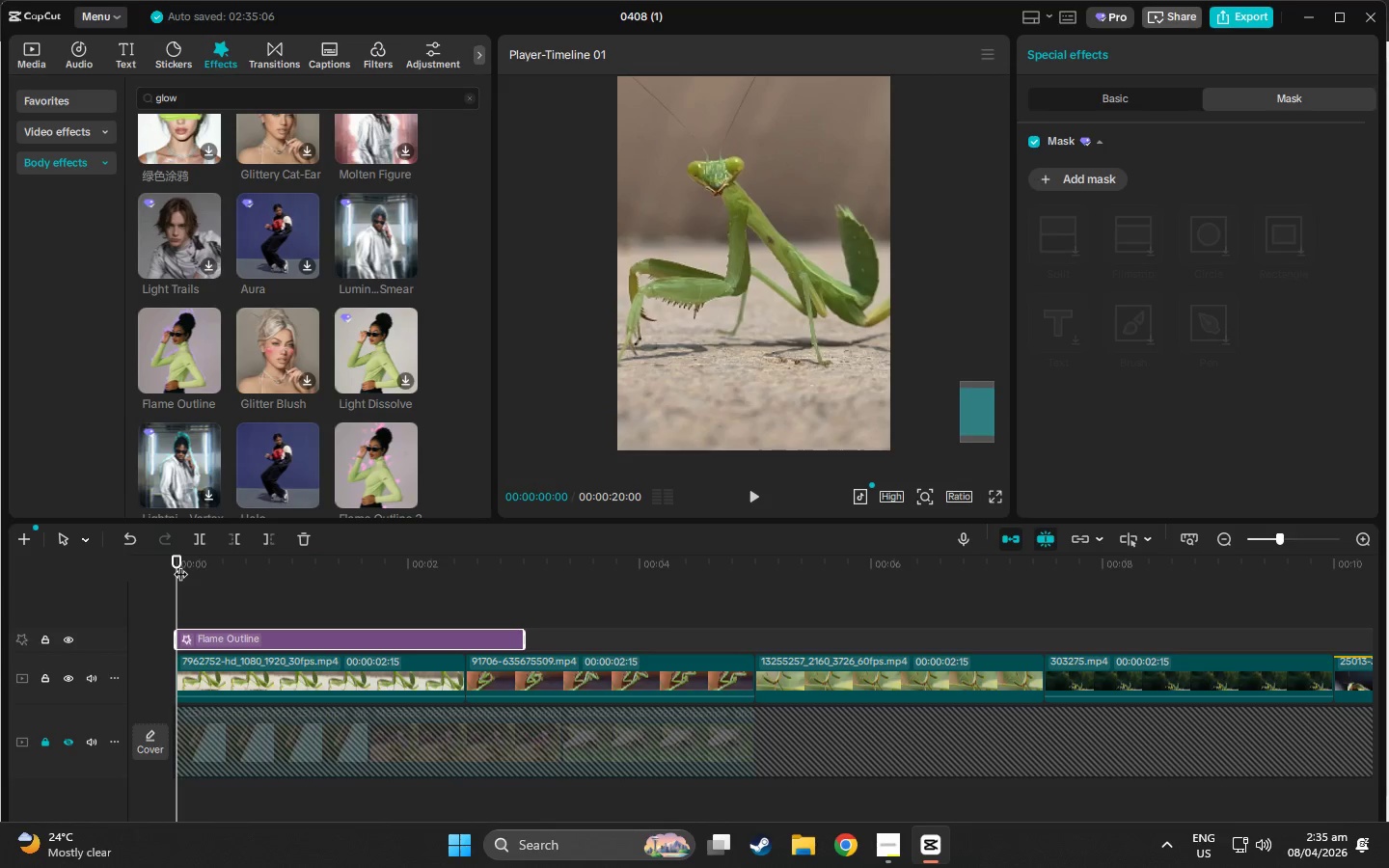 
scroll: coordinate [177, 618], scroll_direction: up, amount: 2.0
 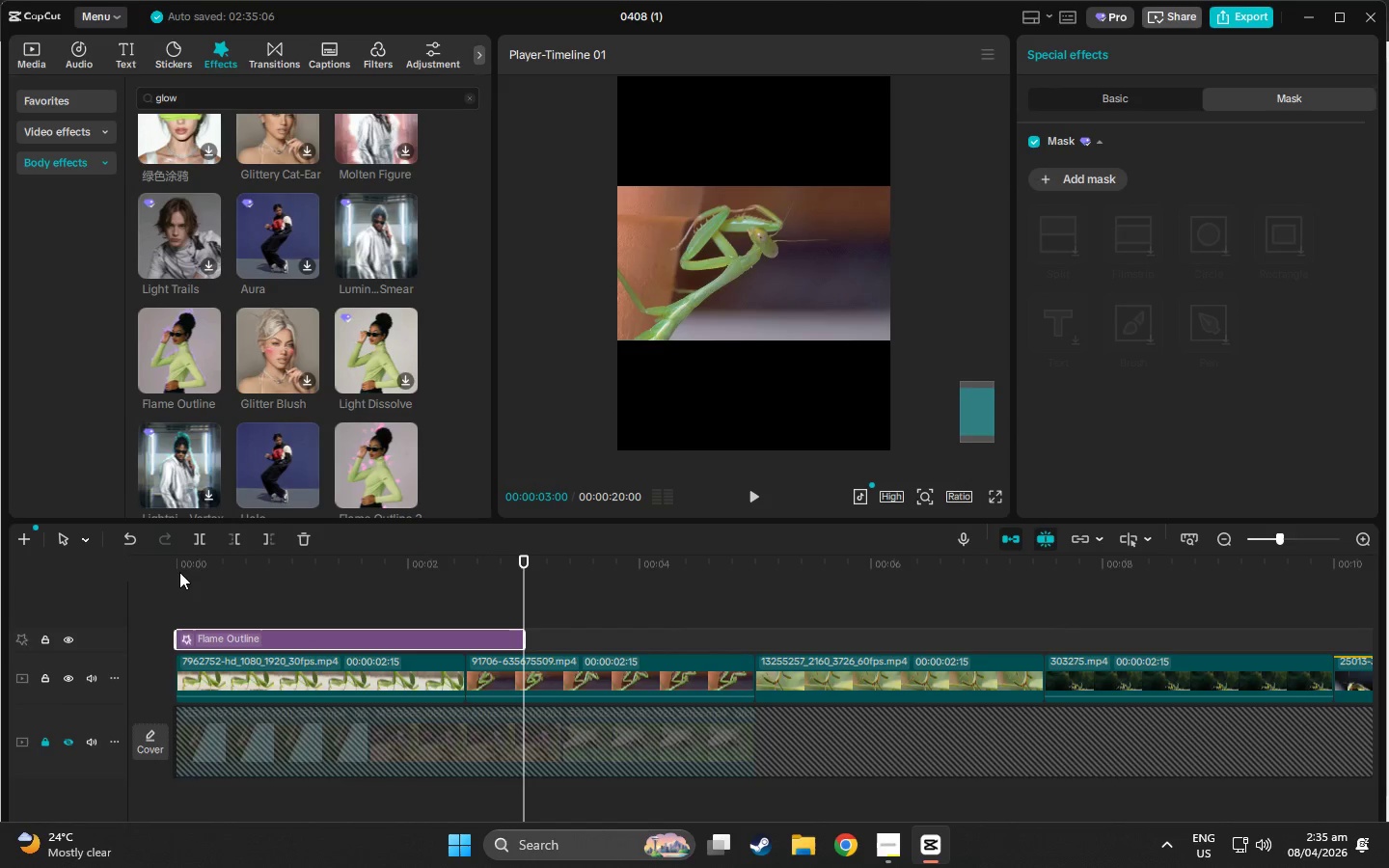 
left_click_drag(start_coordinate=[180, 564], to_coordinate=[361, 558])
 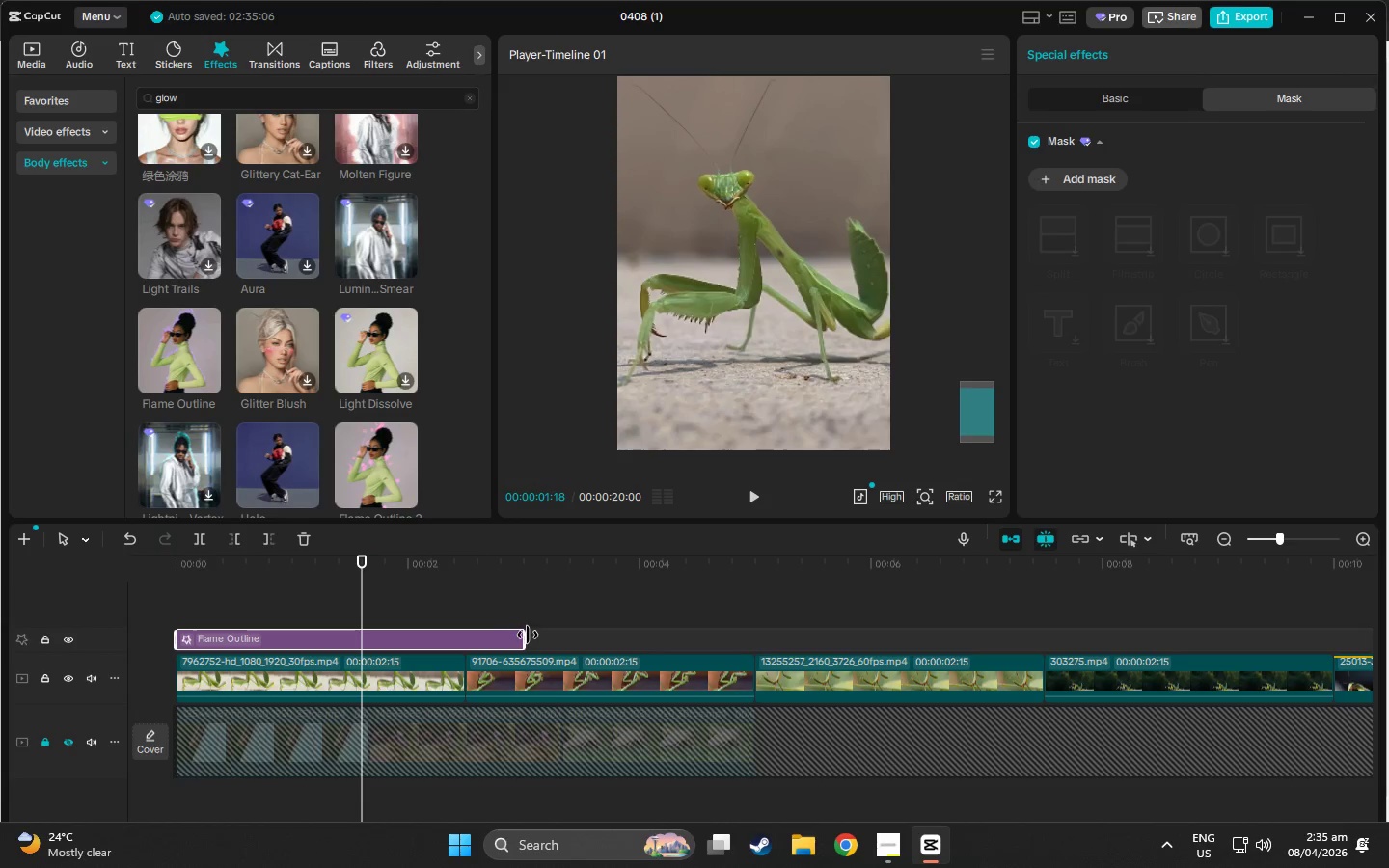 
left_click_drag(start_coordinate=[528, 635], to_coordinate=[465, 637])
 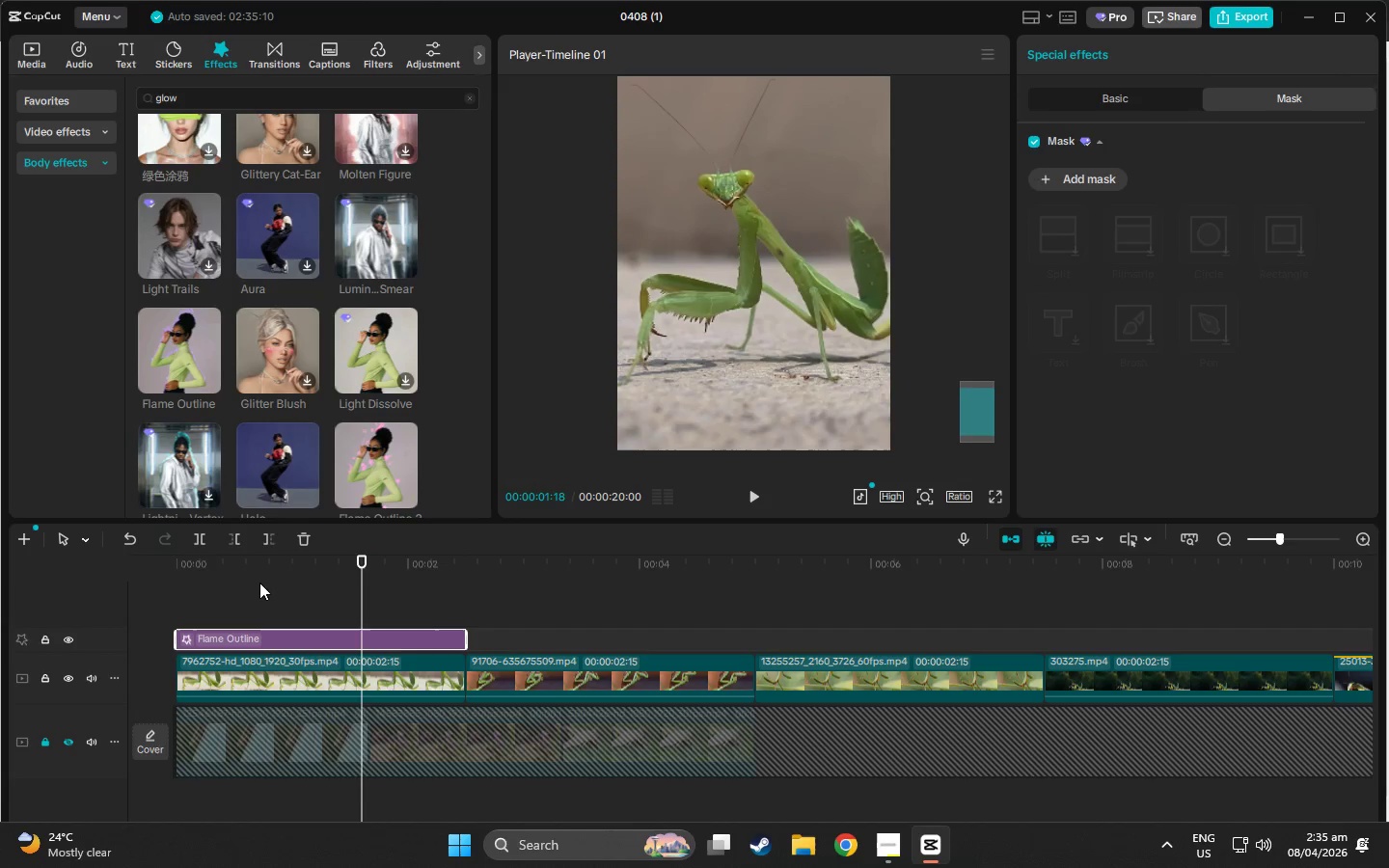 
left_click_drag(start_coordinate=[259, 582], to_coordinate=[161, 573])
 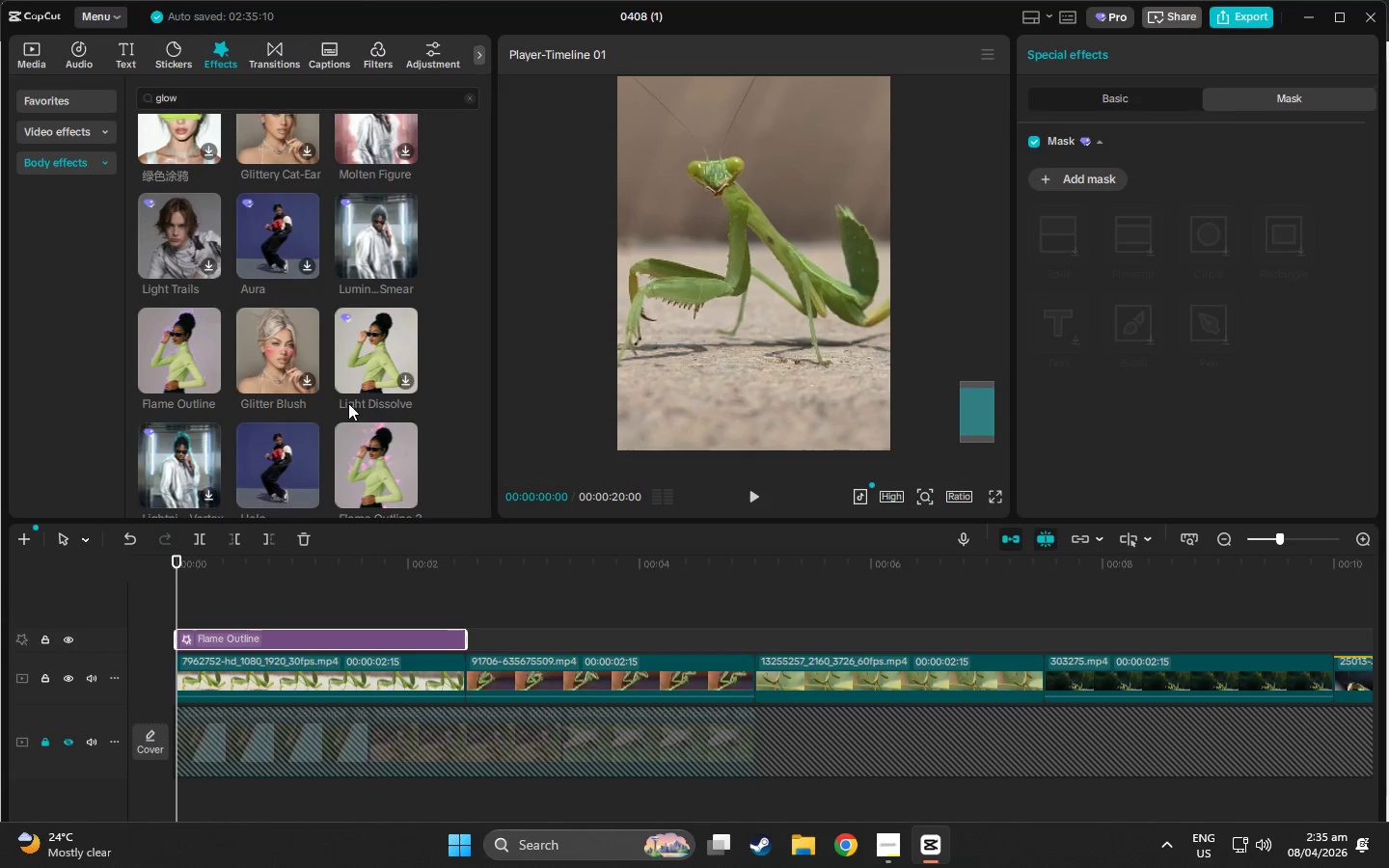 
scroll: coordinate [263, 341], scroll_direction: down, amount: 5.0
 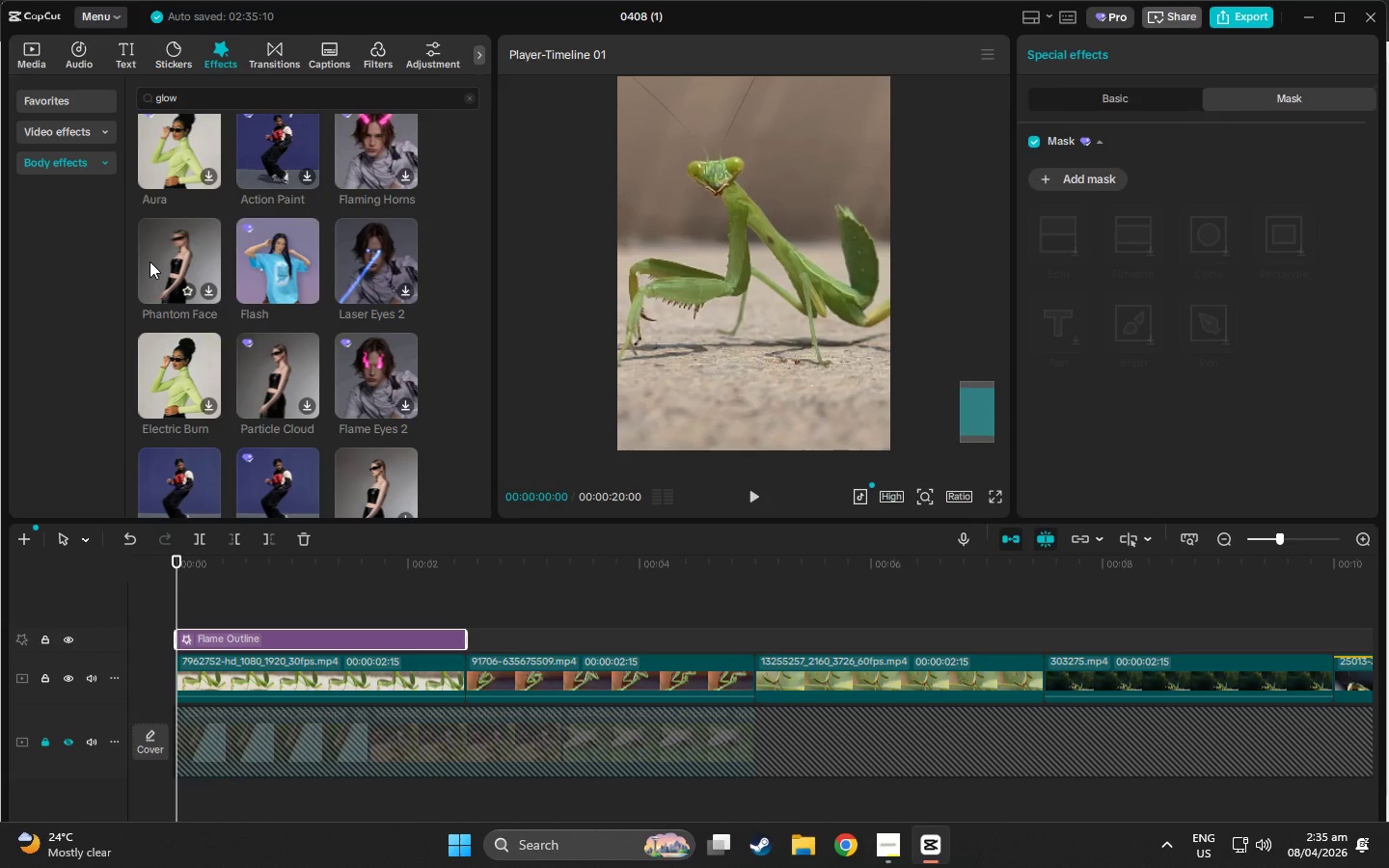 
left_click([157, 256])
 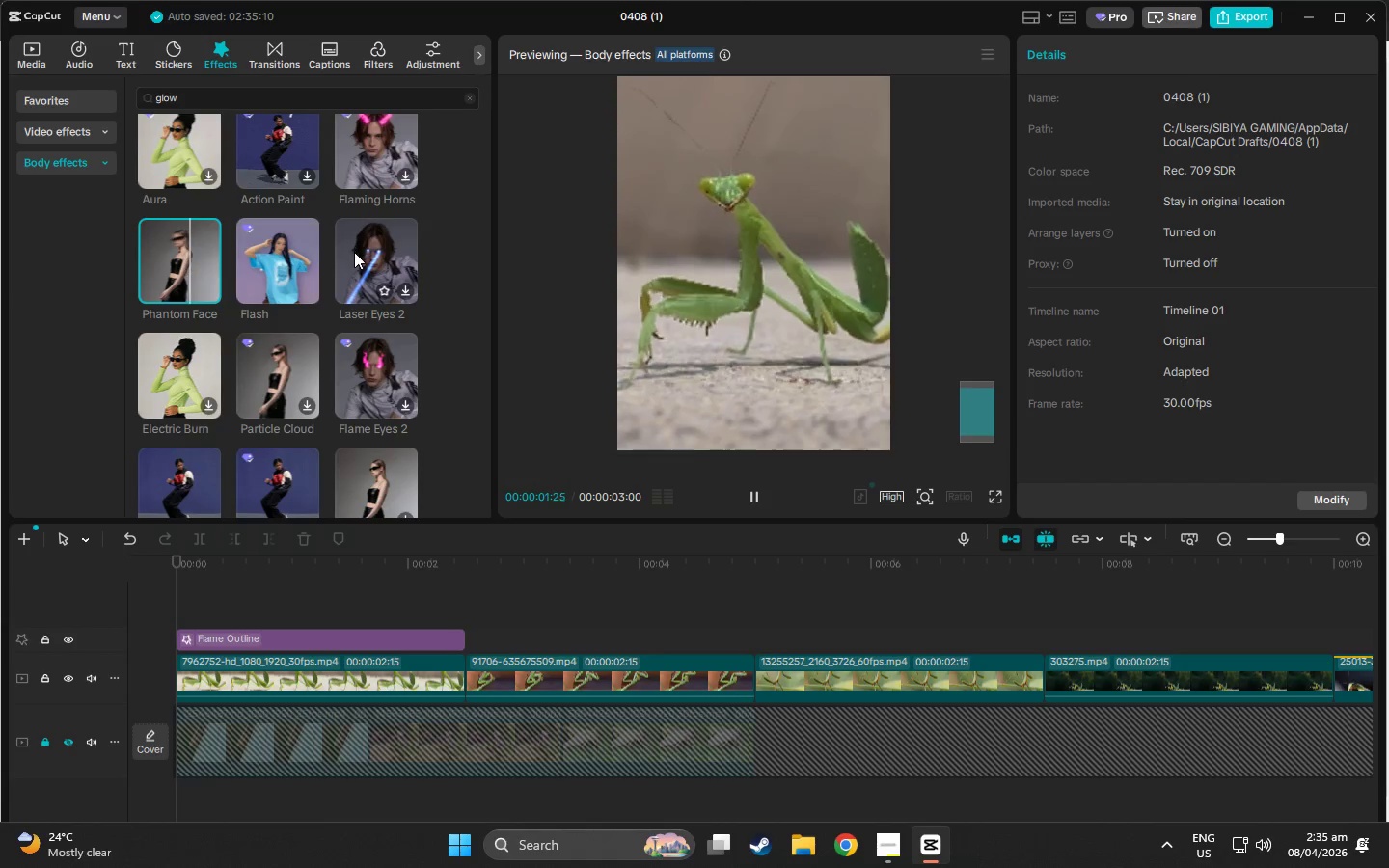 
left_click([359, 258])
 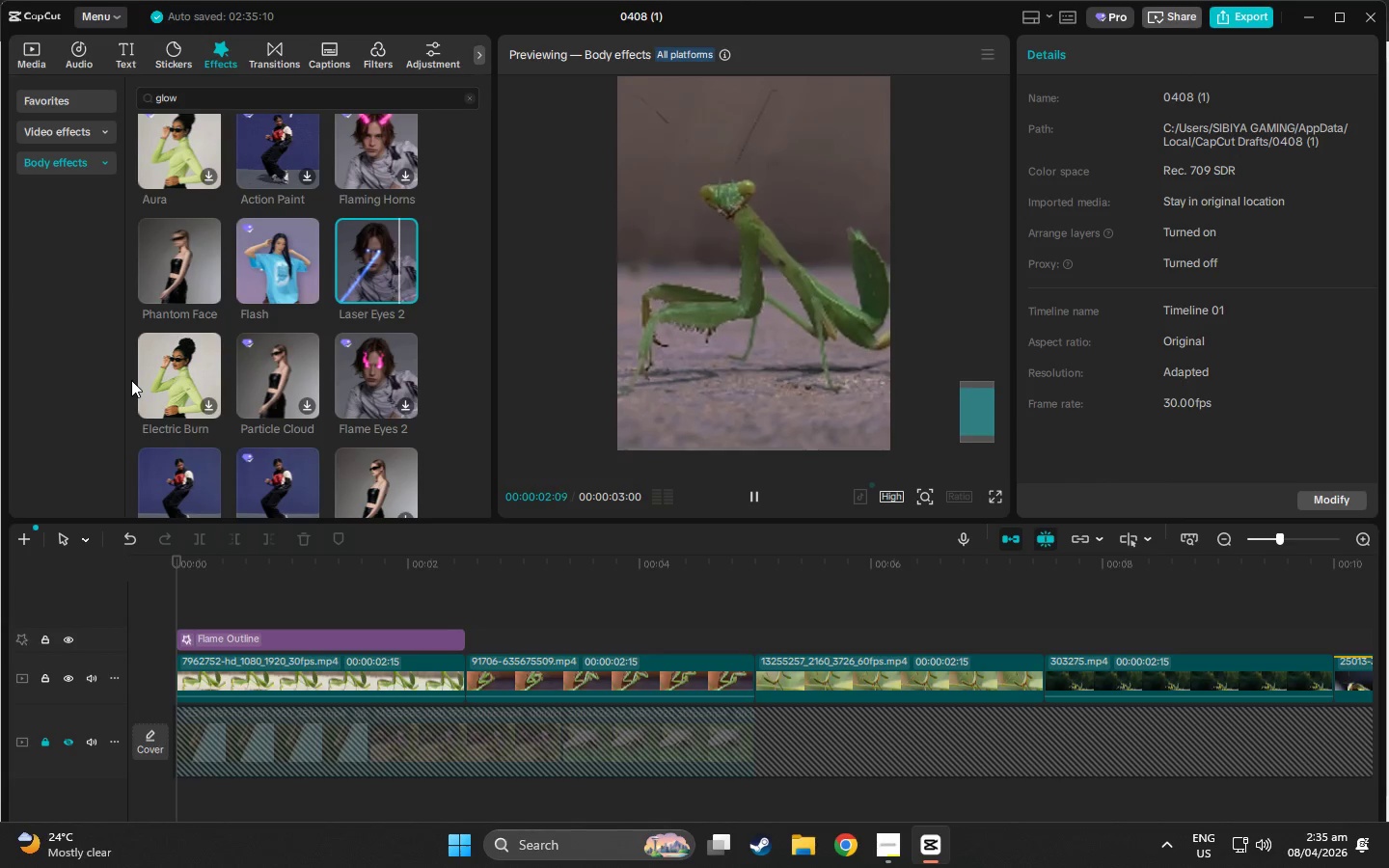 
left_click([178, 361])
 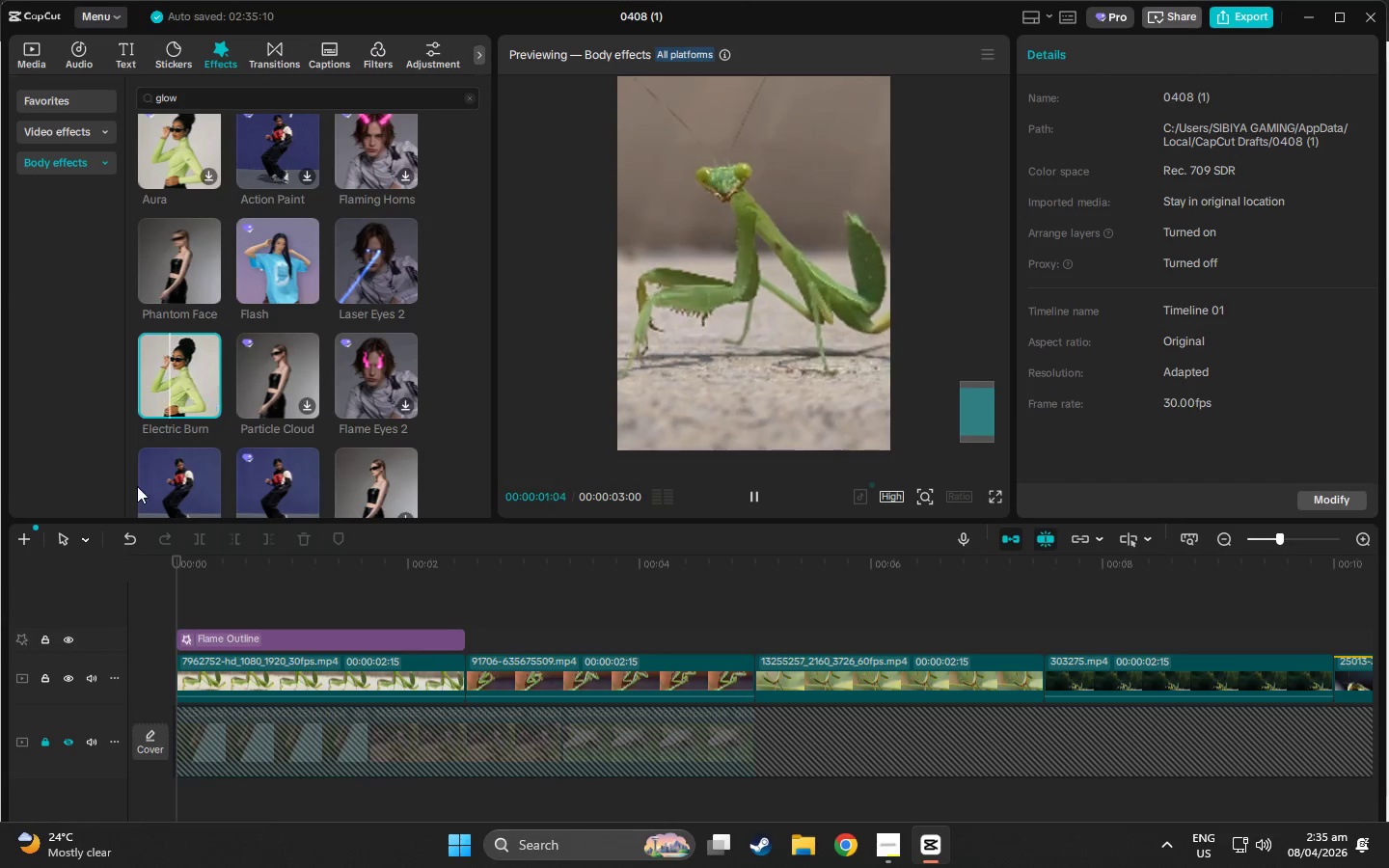 
left_click([273, 378])
 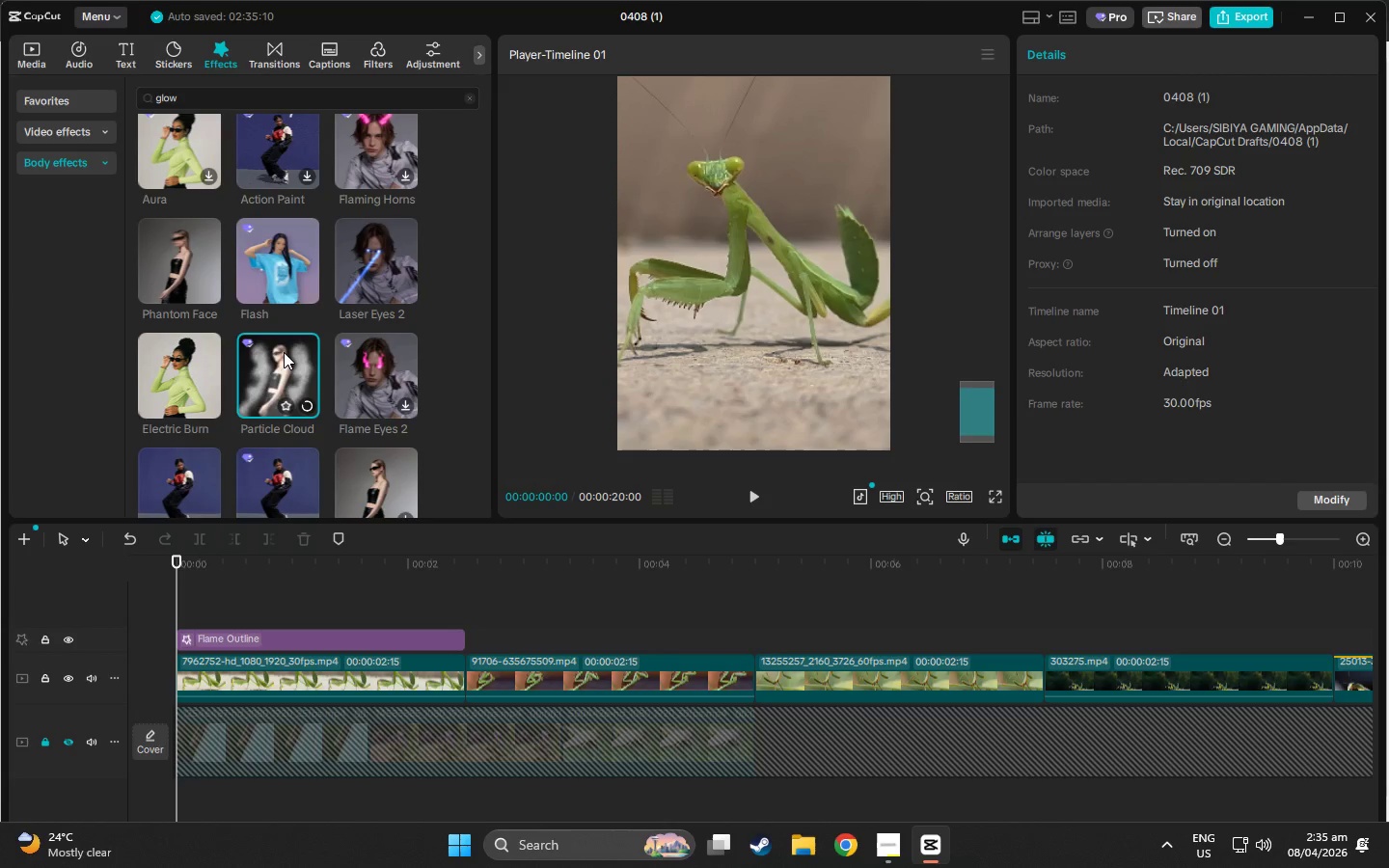 
mouse_move([306, 376])
 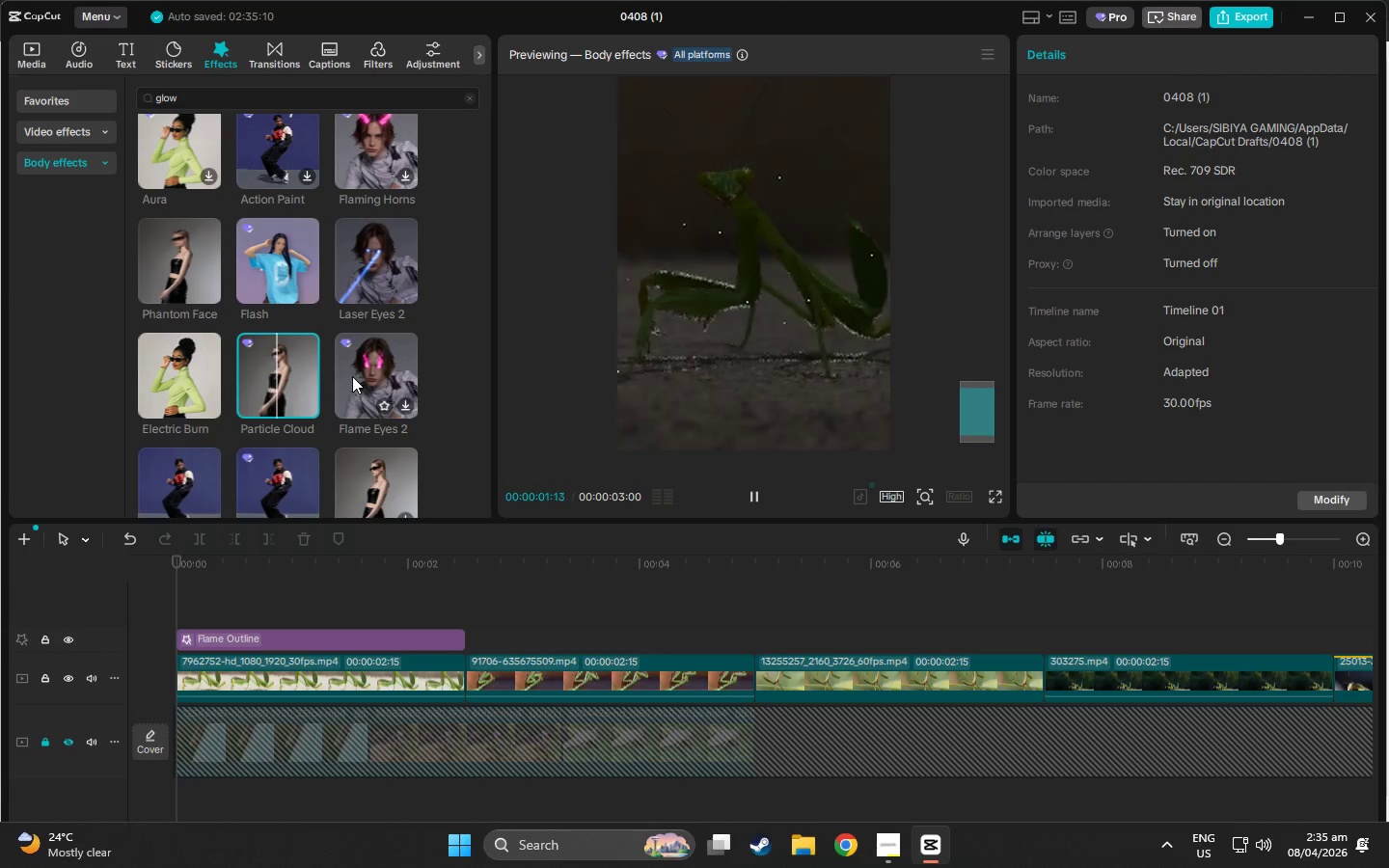 
left_click([352, 376])
 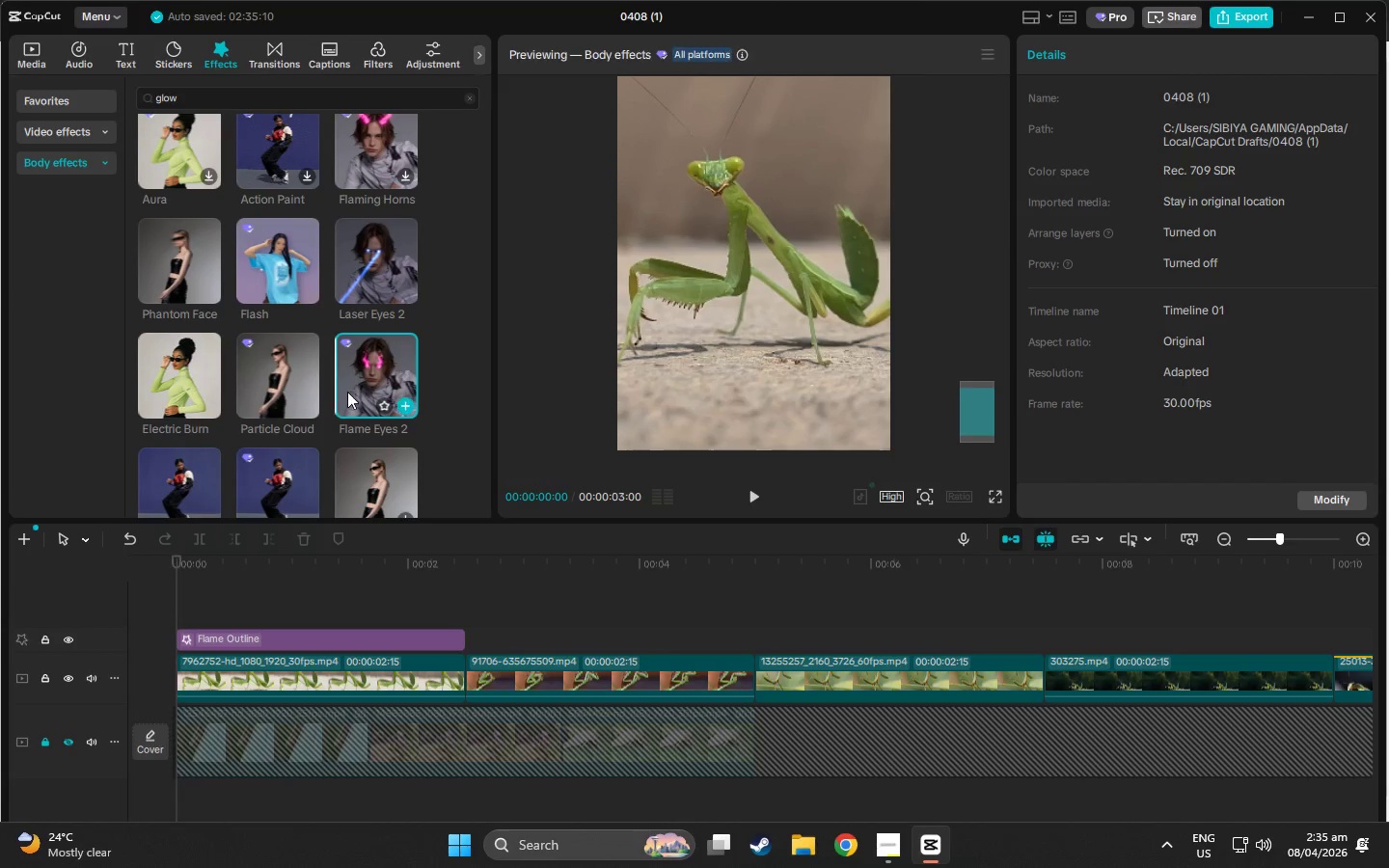 
scroll: coordinate [347, 393], scroll_direction: down, amount: 1.0
 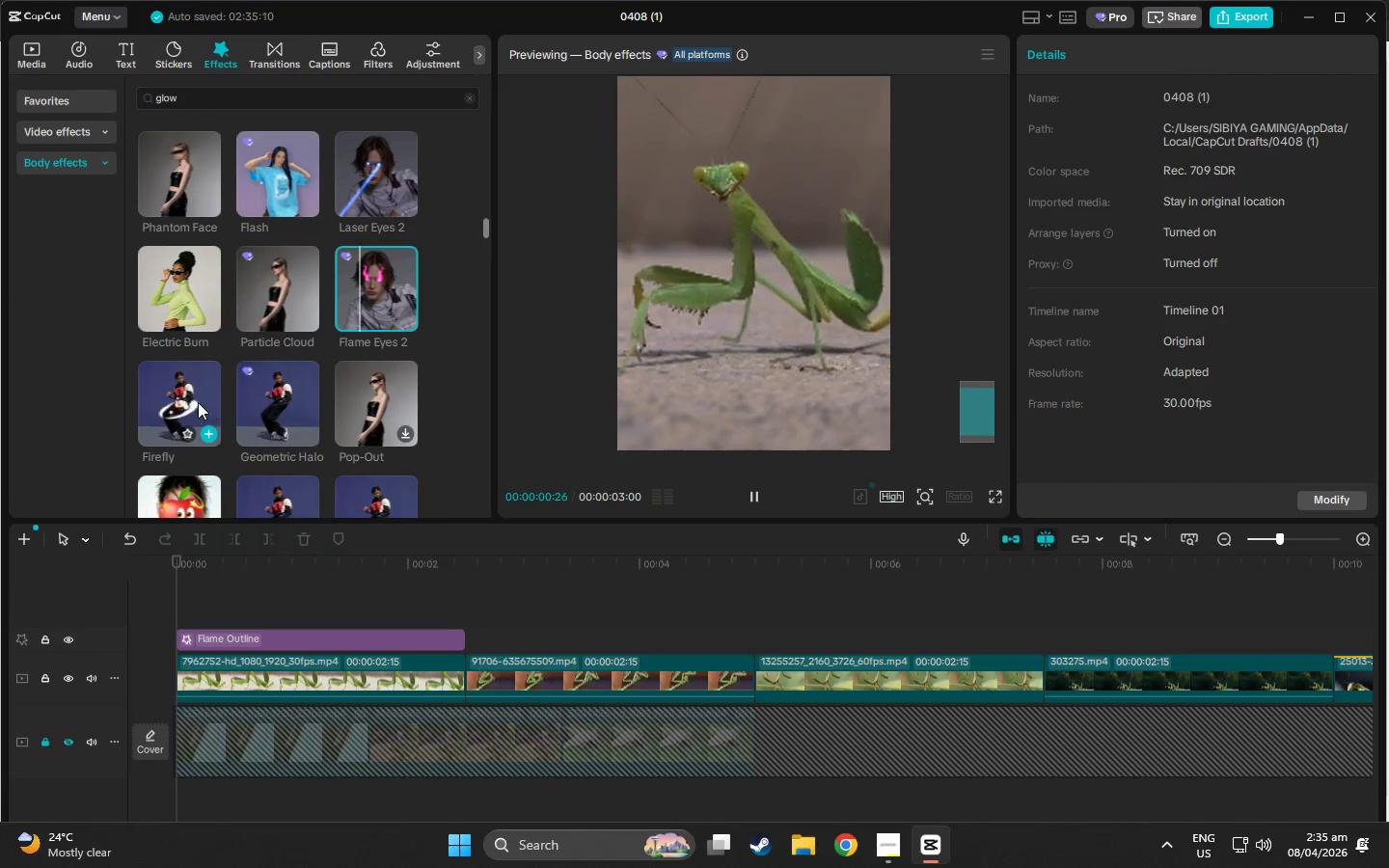 
left_click([185, 400])
 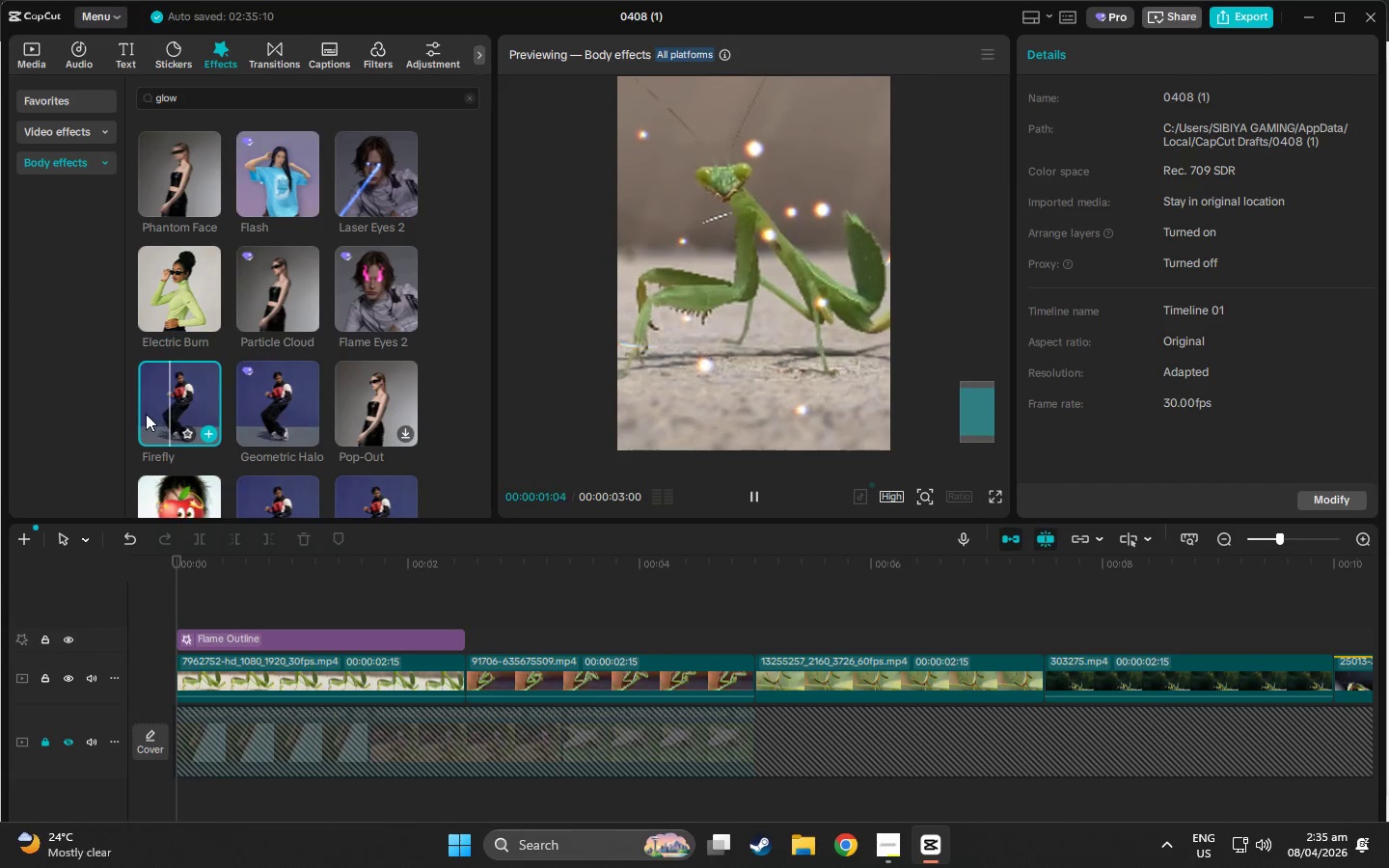 
left_click([257, 403])
 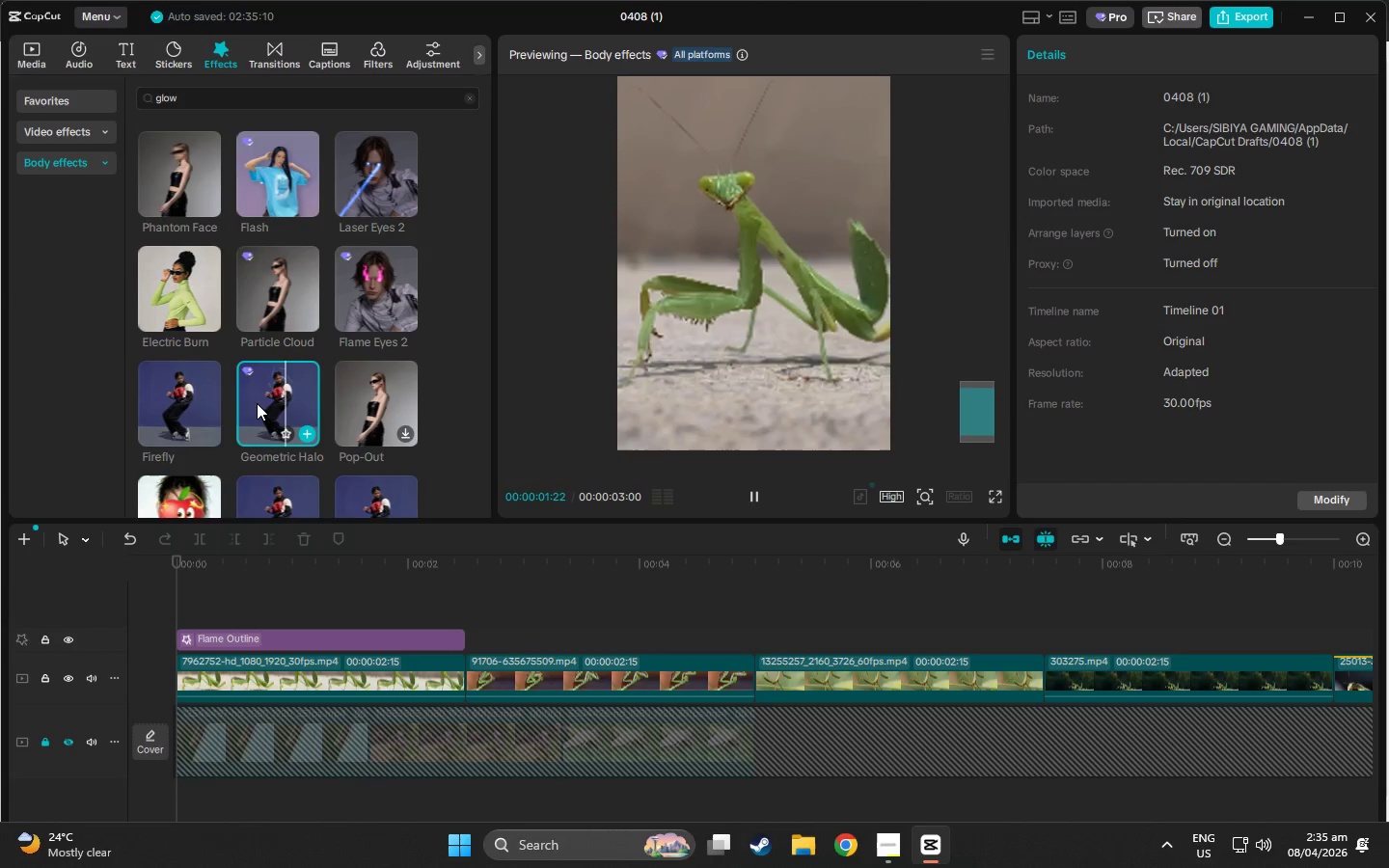 
left_click([364, 393])
 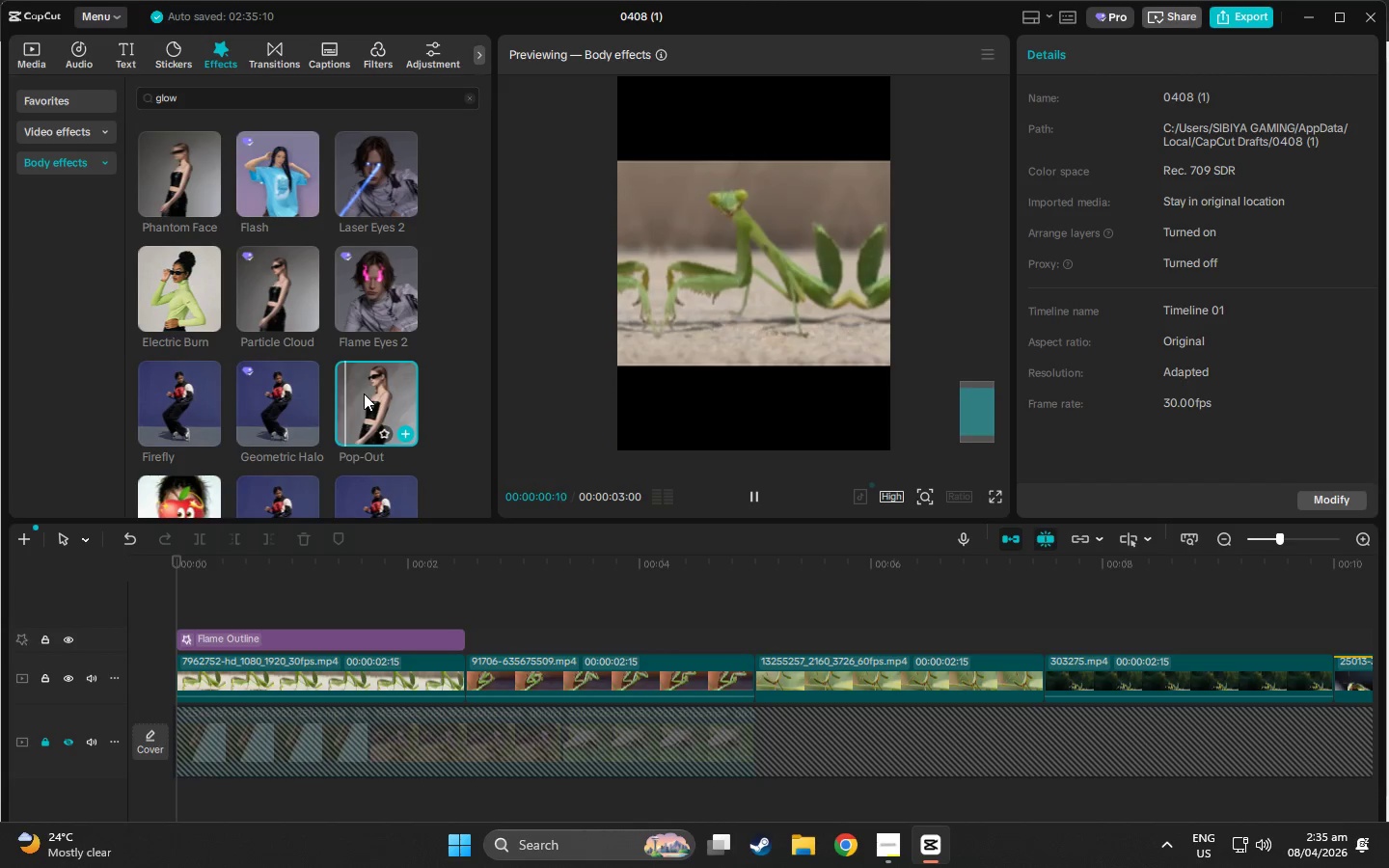 
scroll: coordinate [364, 393], scroll_direction: down, amount: 1.0
 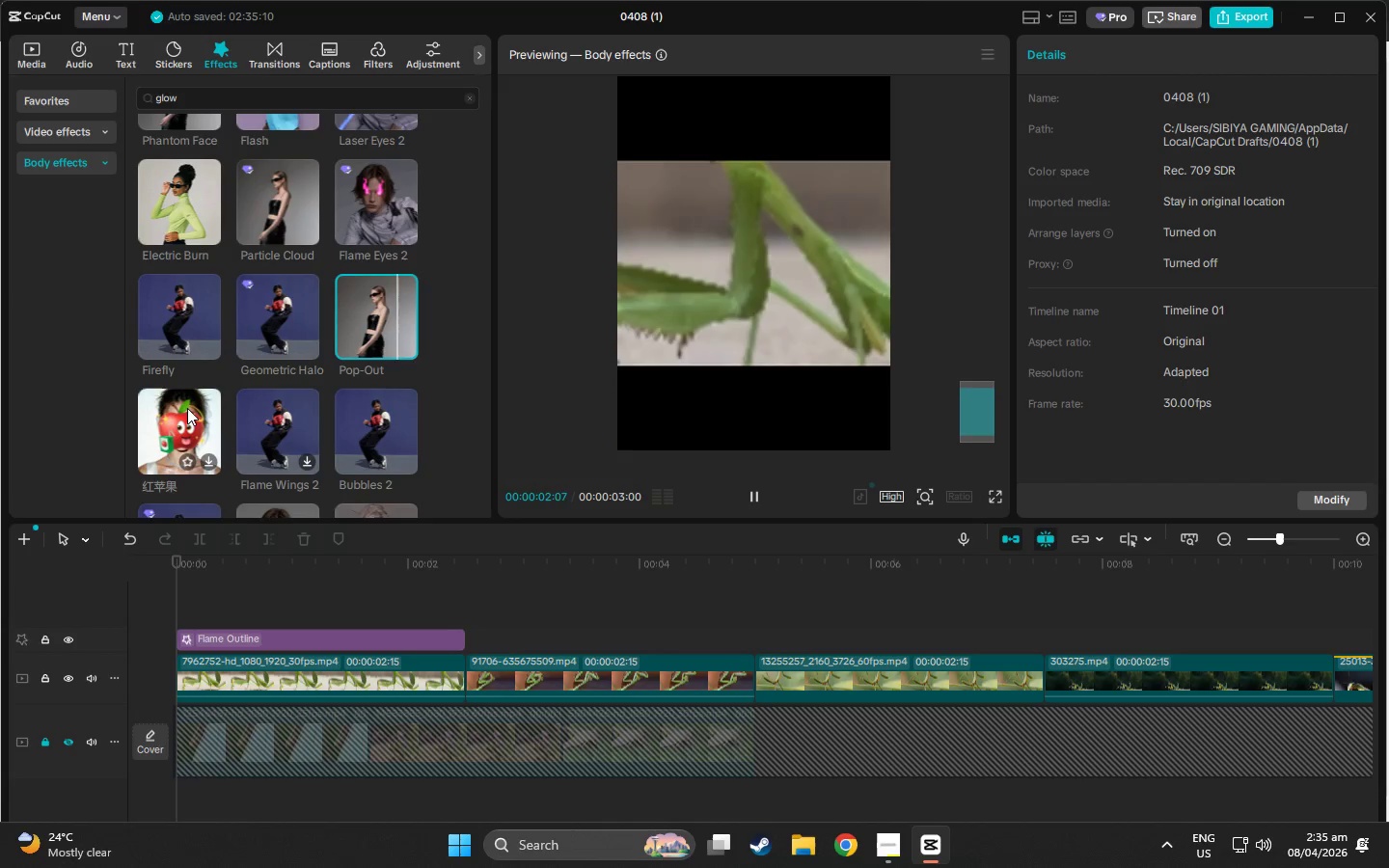 
left_click([187, 408])
 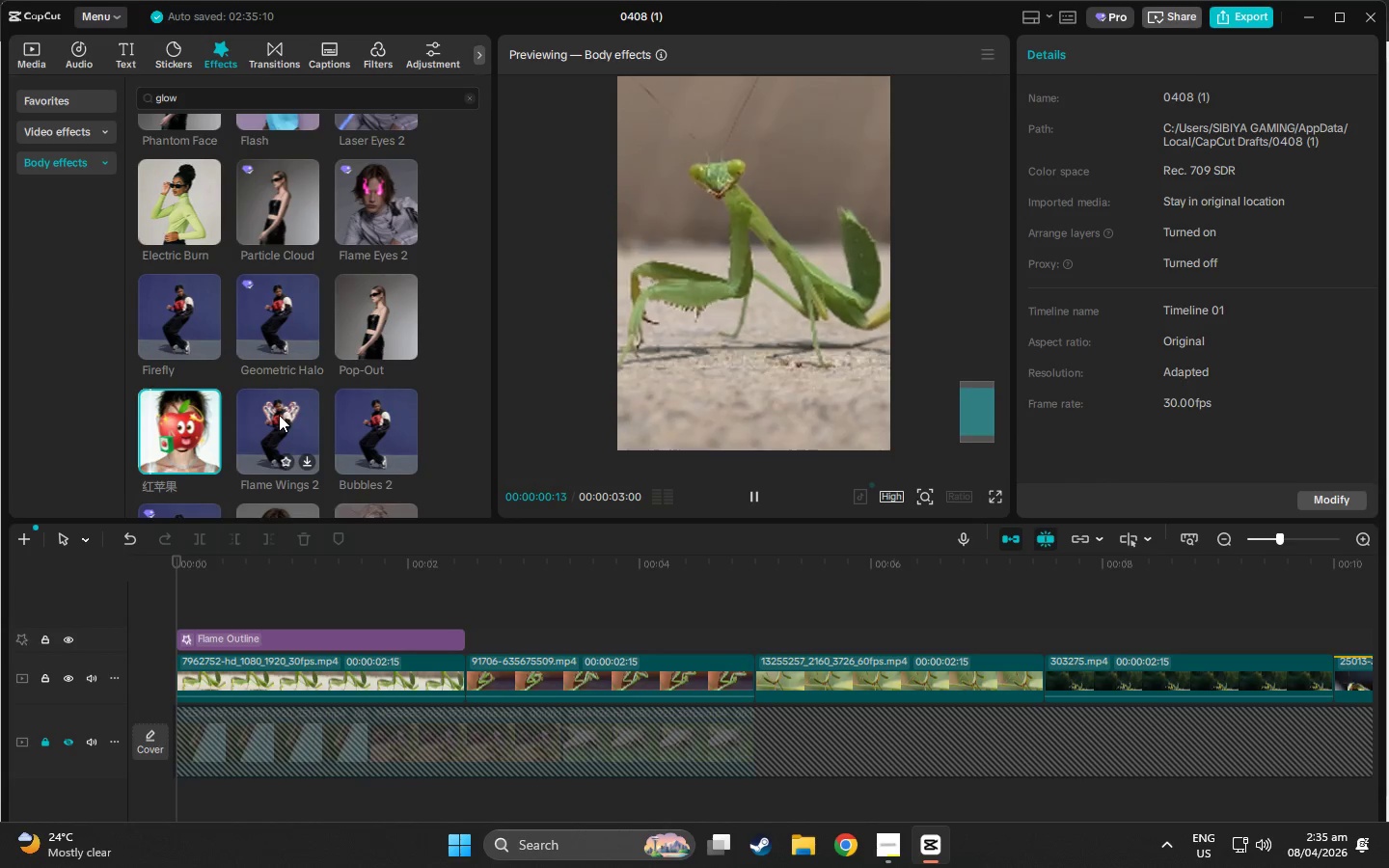 
left_click([279, 415])
 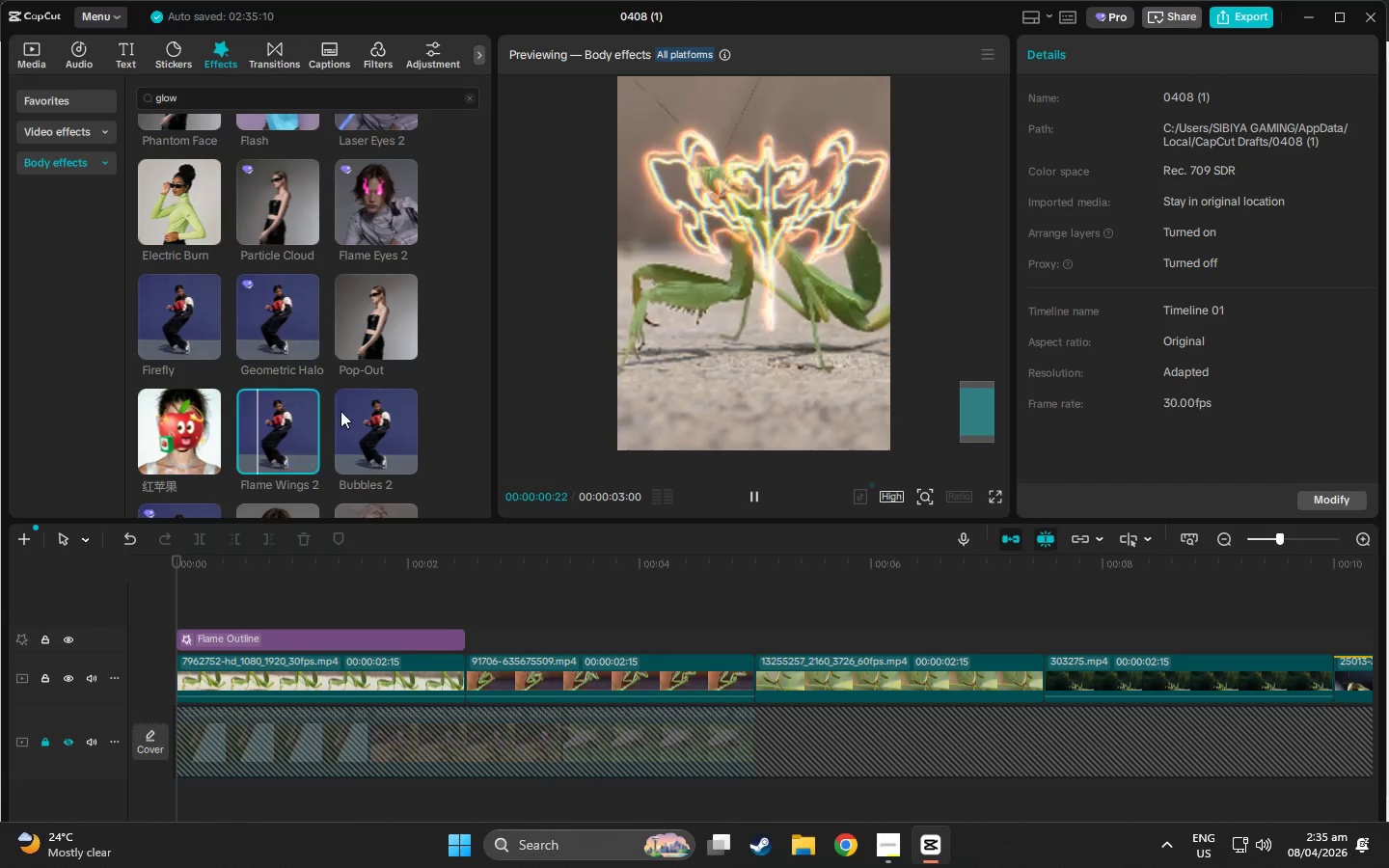 
scroll: coordinate [348, 406], scroll_direction: down, amount: 1.0
 